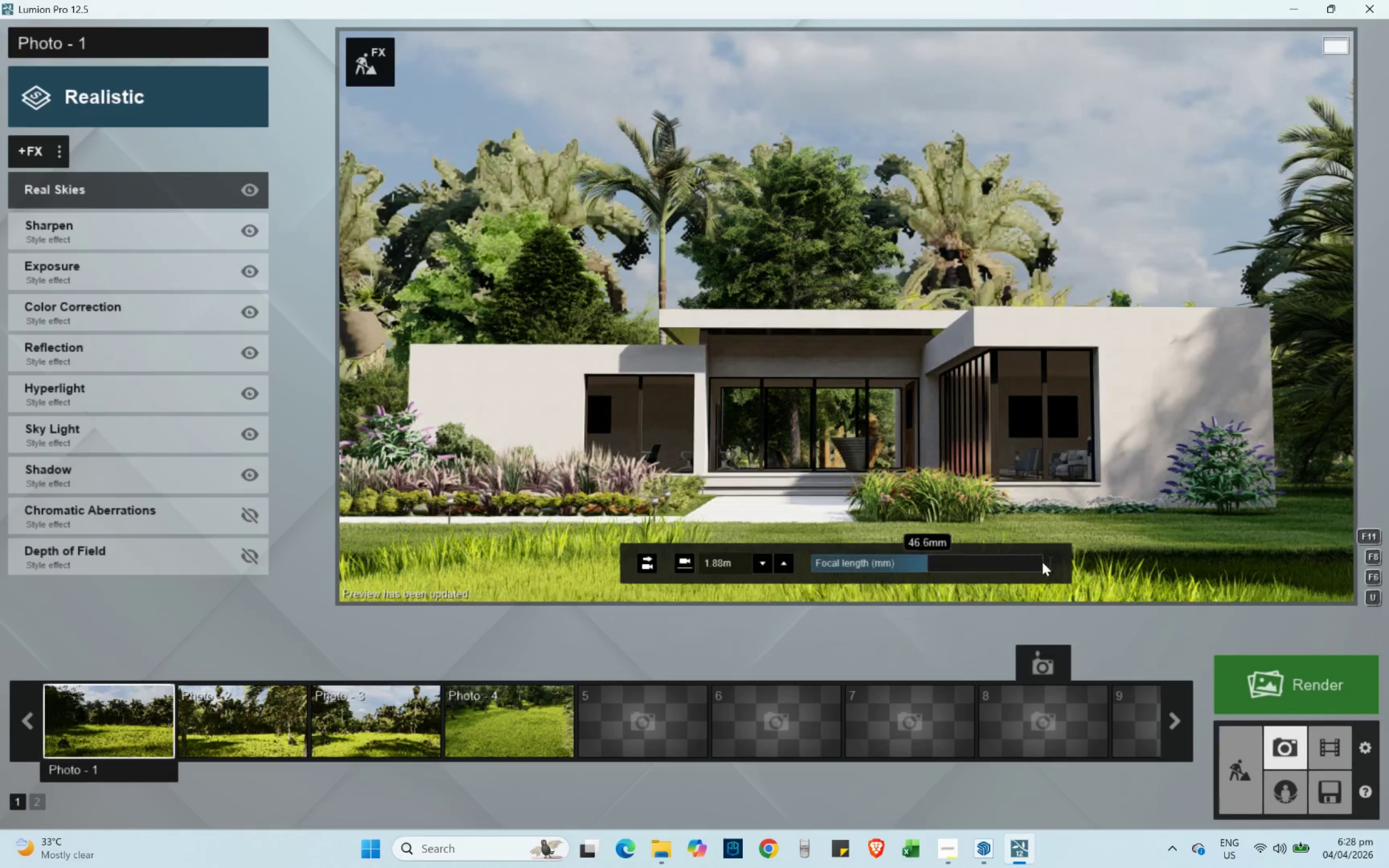 
left_click_drag(start_coordinate=[907, 575], to_coordinate=[877, 573])
 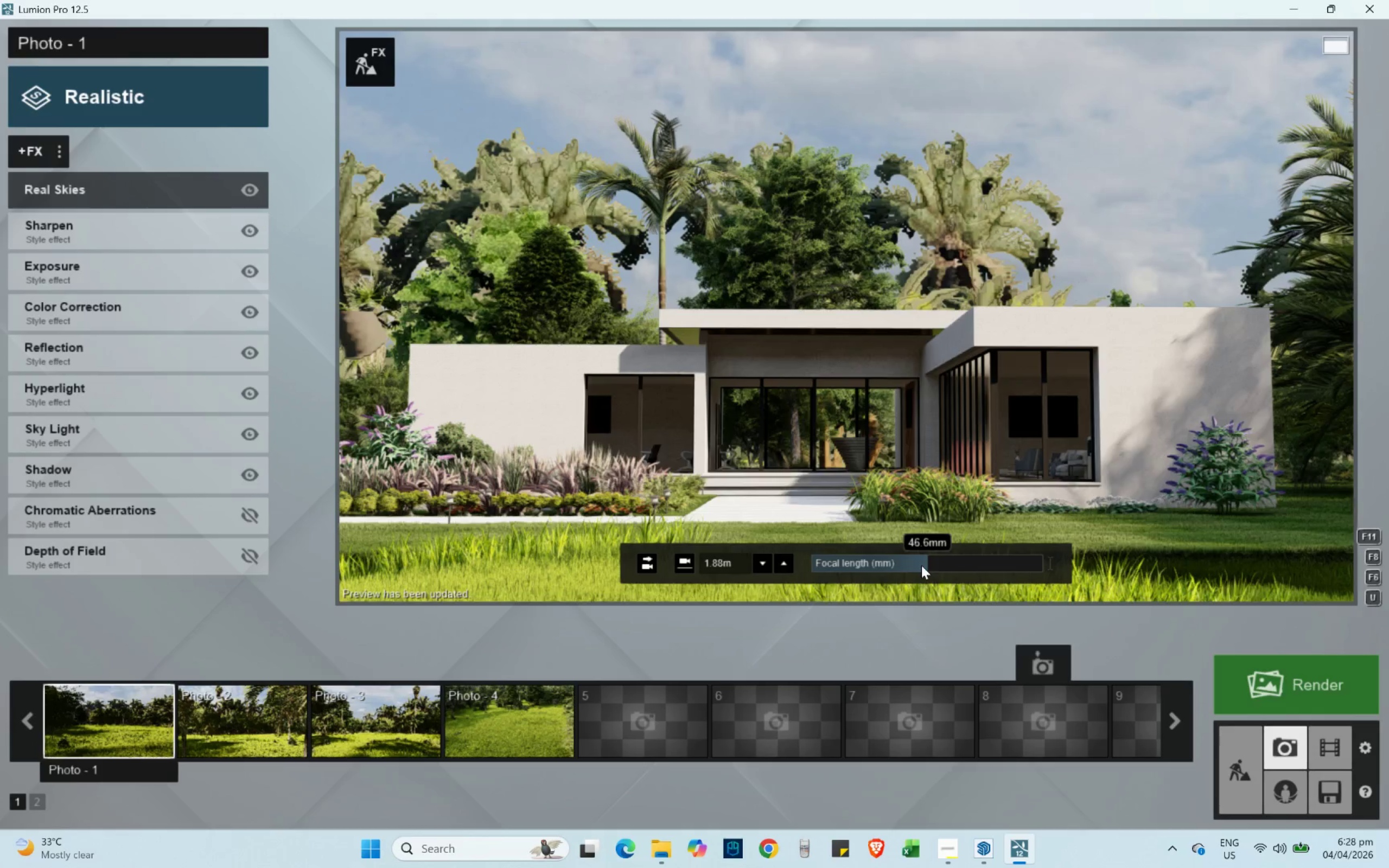 
left_click_drag(start_coordinate=[925, 567], to_coordinate=[894, 572])
 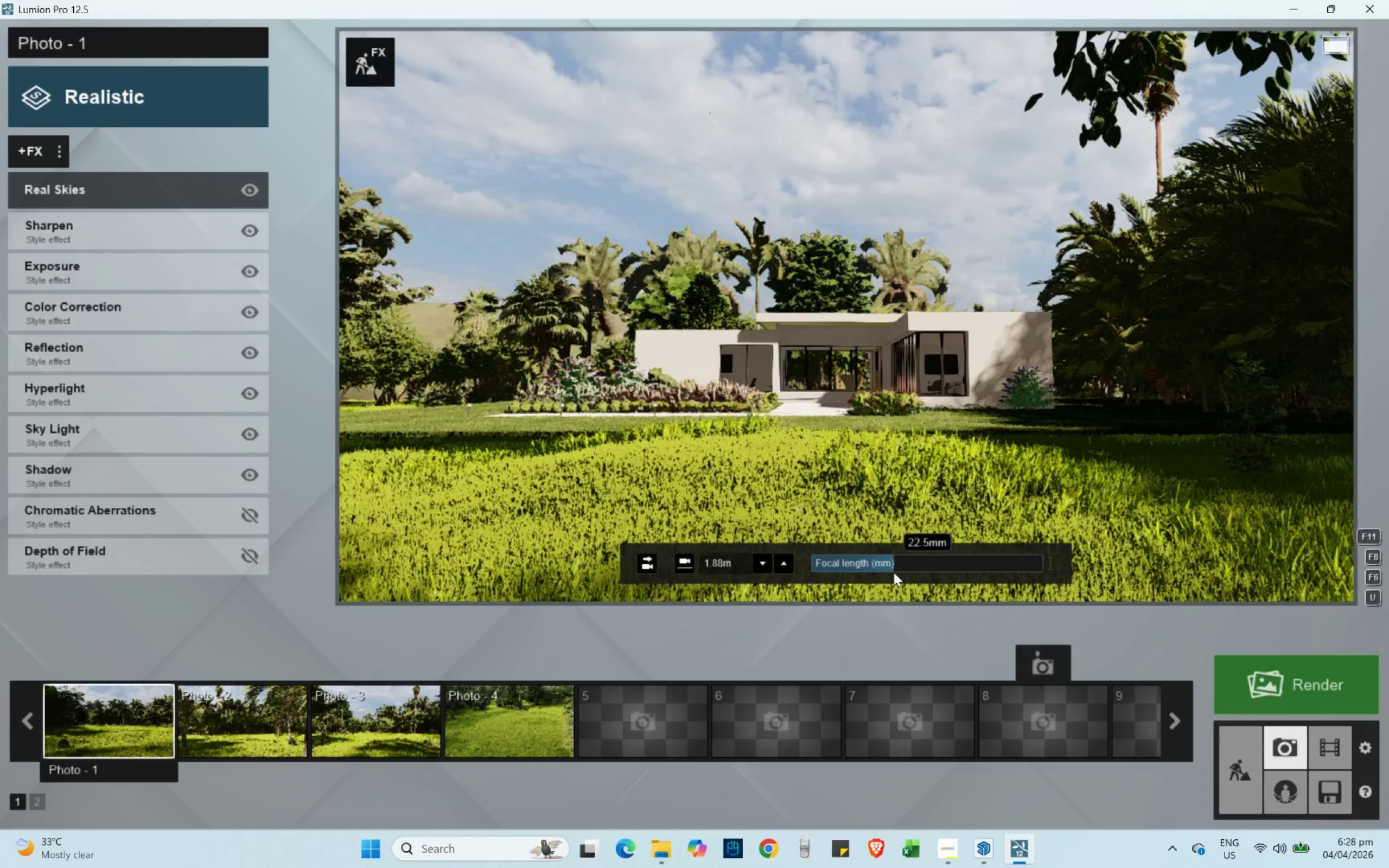 
hold_key(key=W, duration=0.59)
 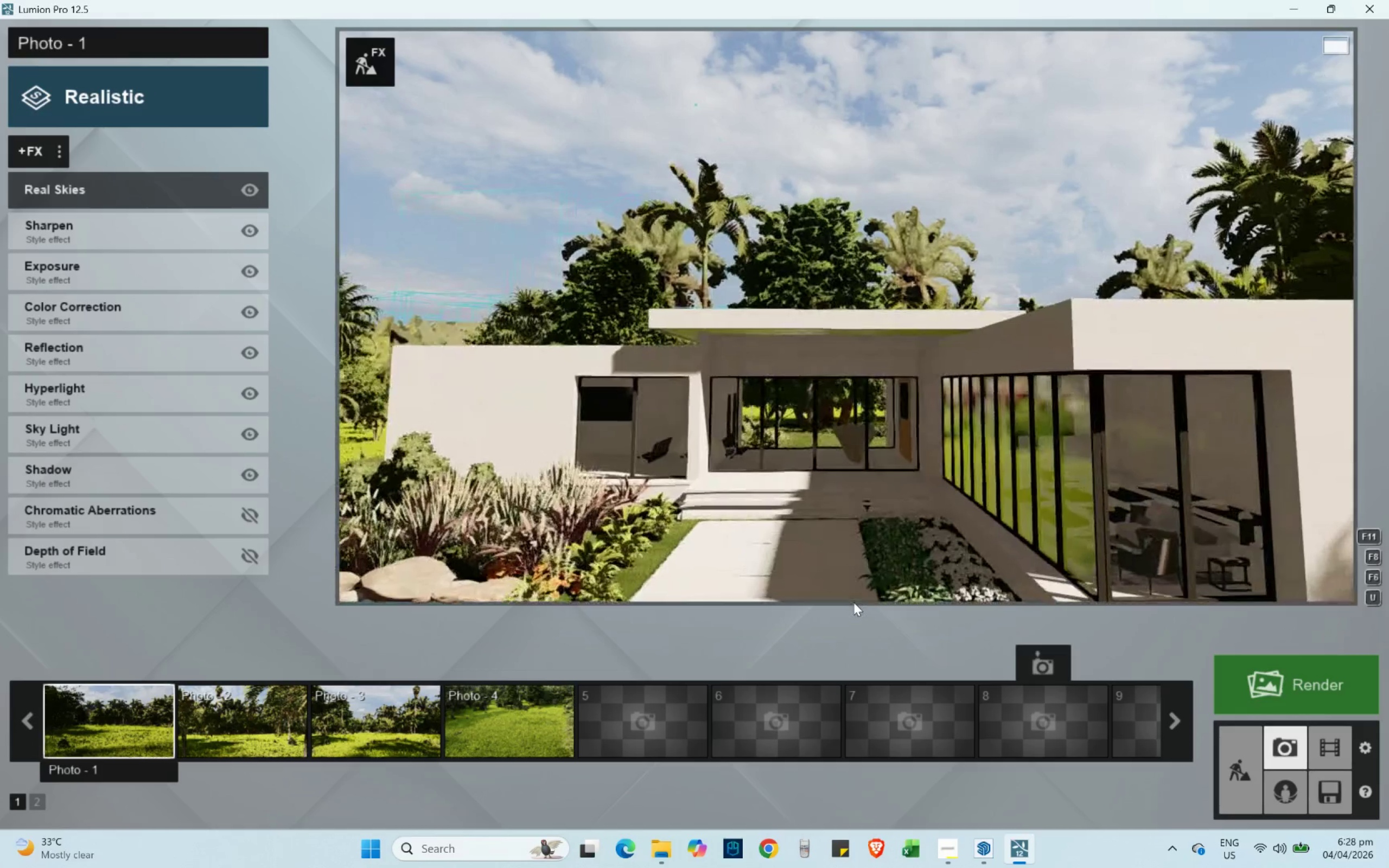 
type( wseeasssd)
 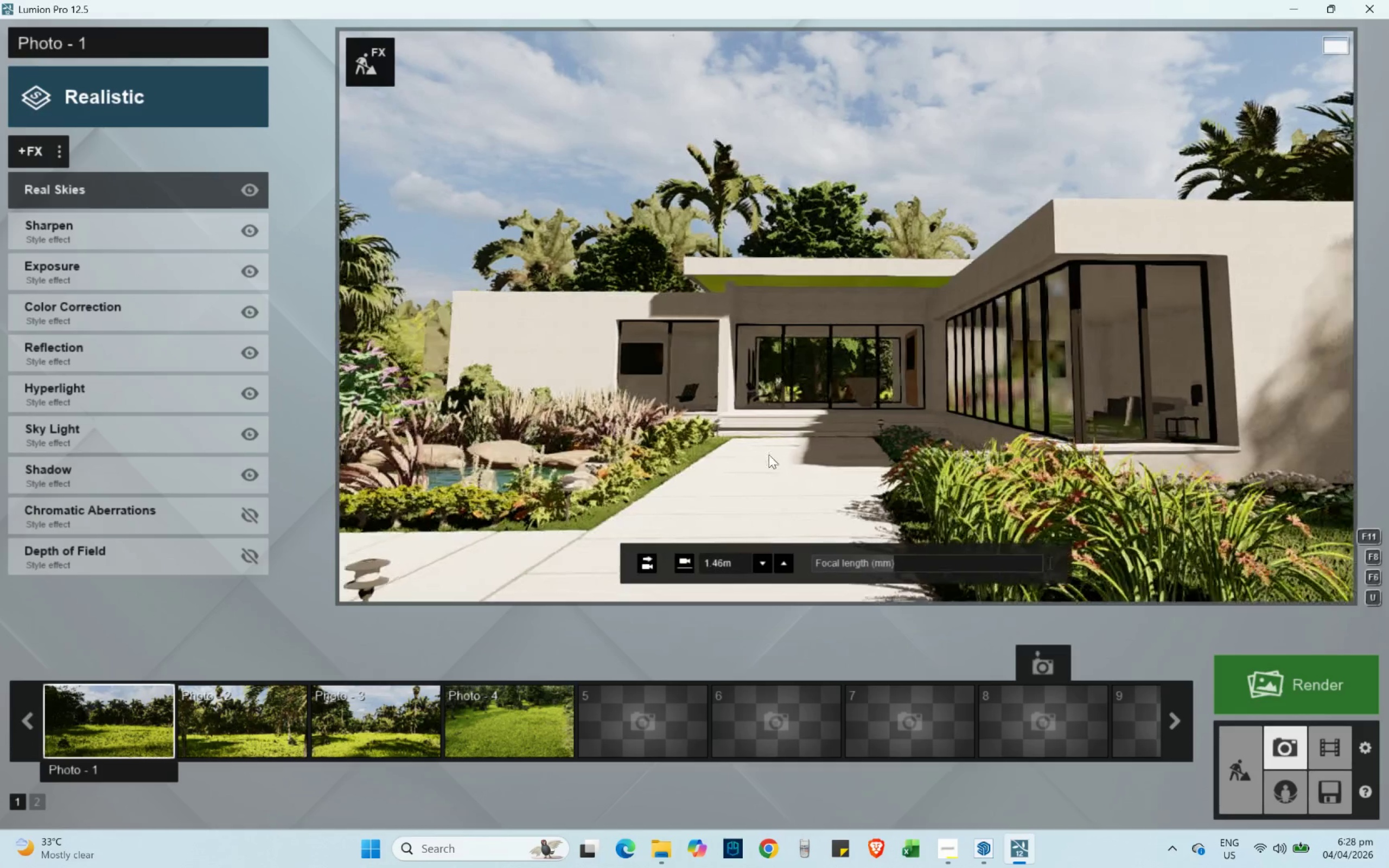 
type(ddsssss)
 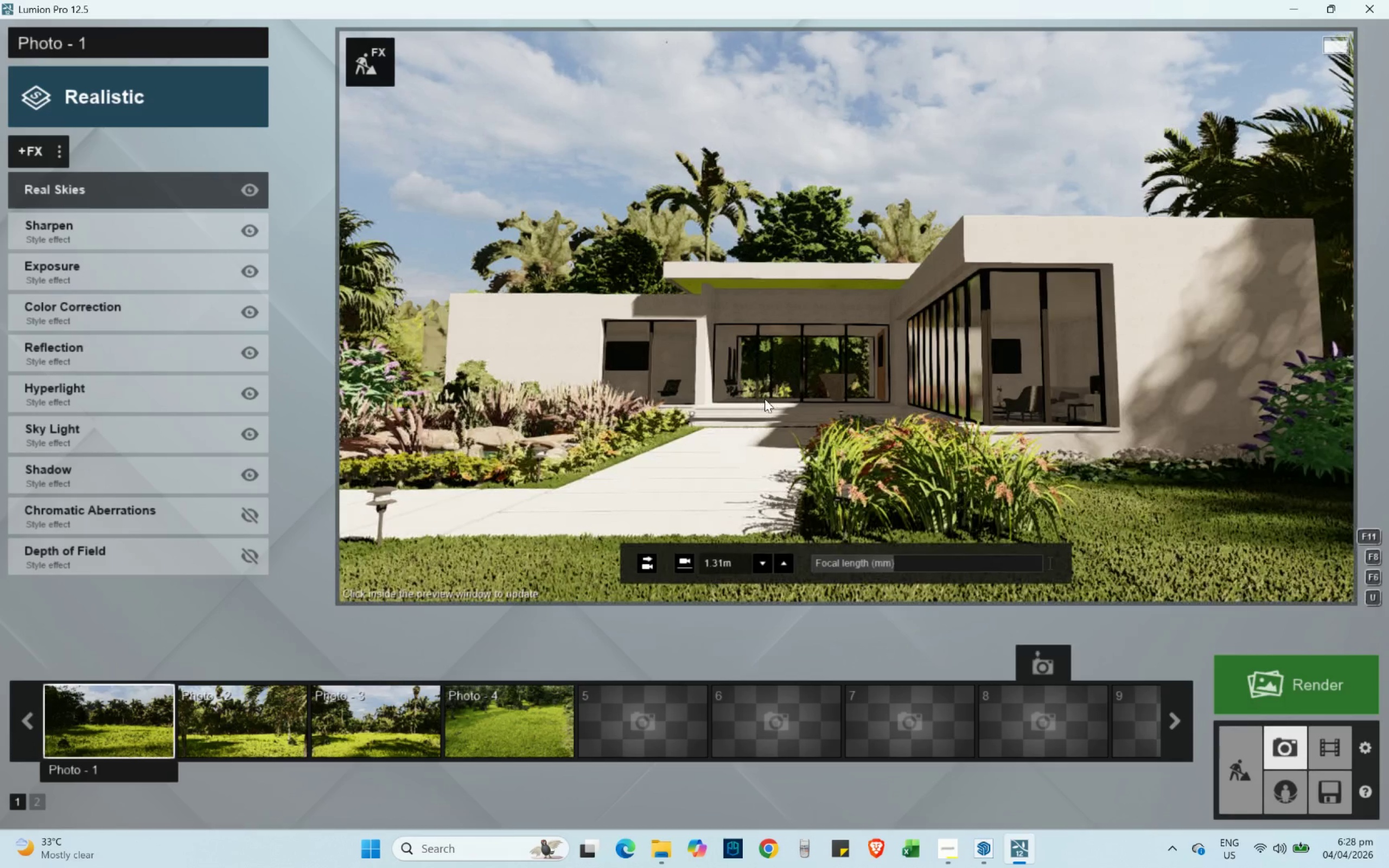 
left_click([764, 399])
 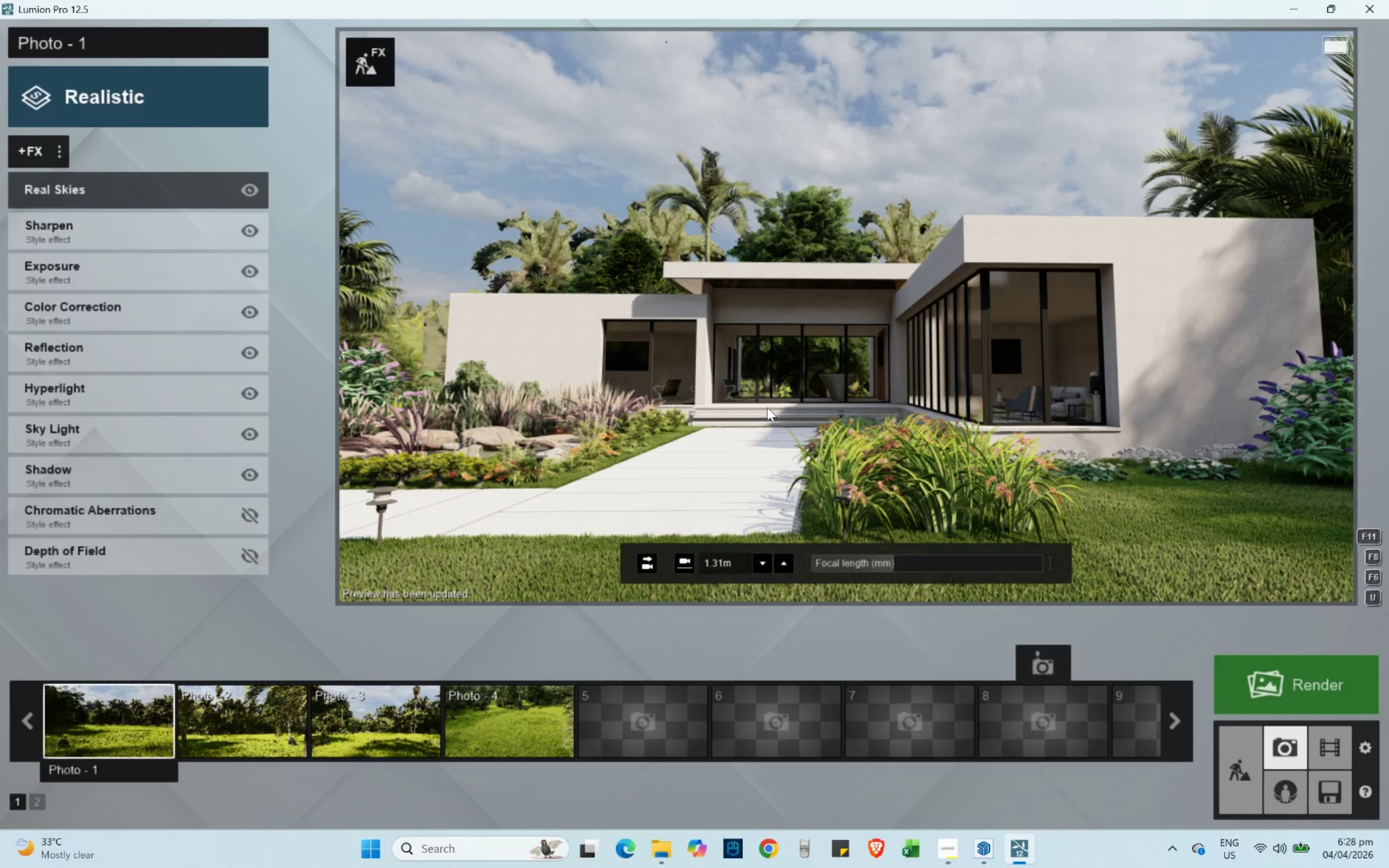 
wait(11.09)
 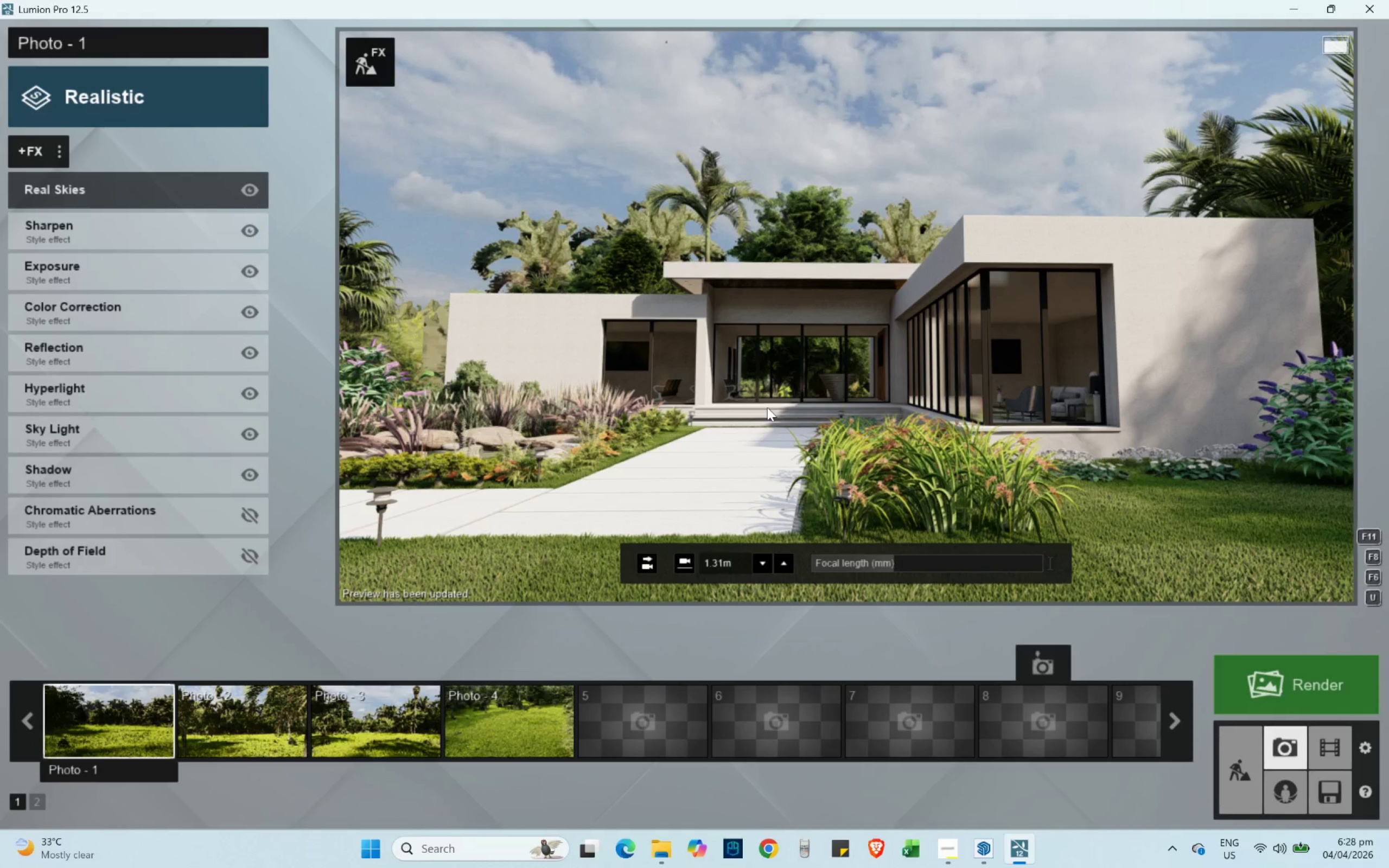 
hold_key(key=W, duration=1.5)
 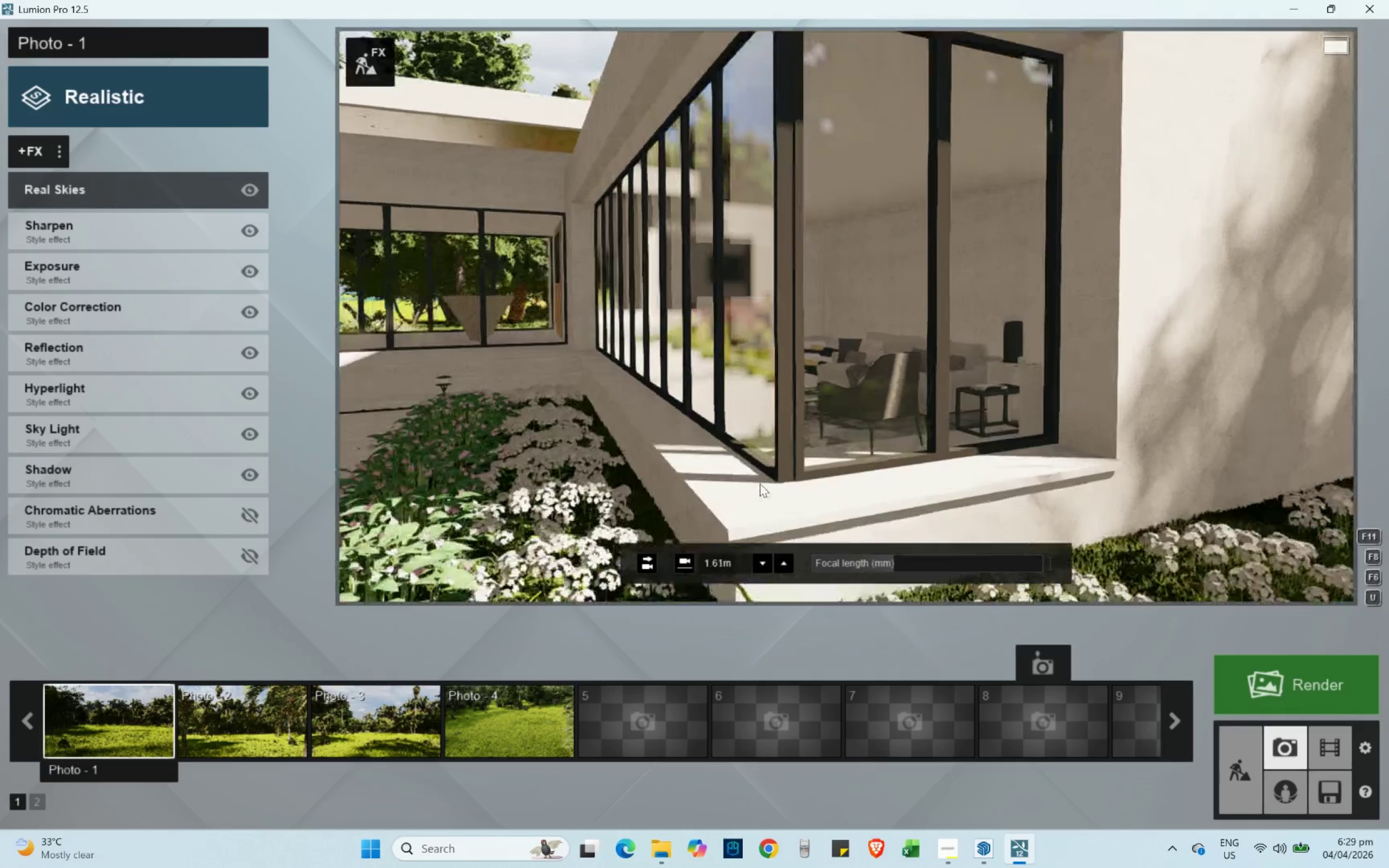 
hold_key(key=W, duration=0.86)
 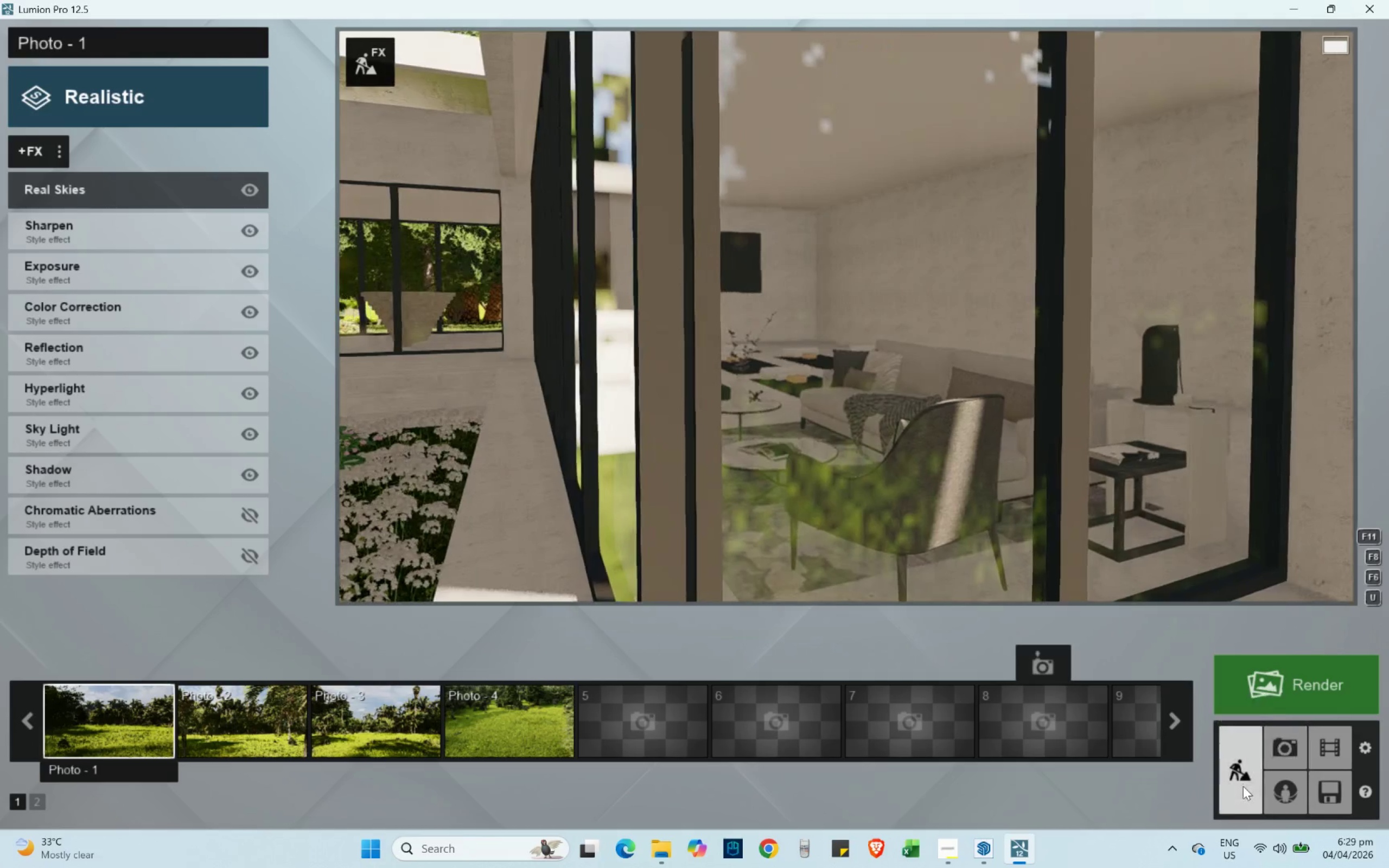 
hold_key(key=W, duration=1.55)
 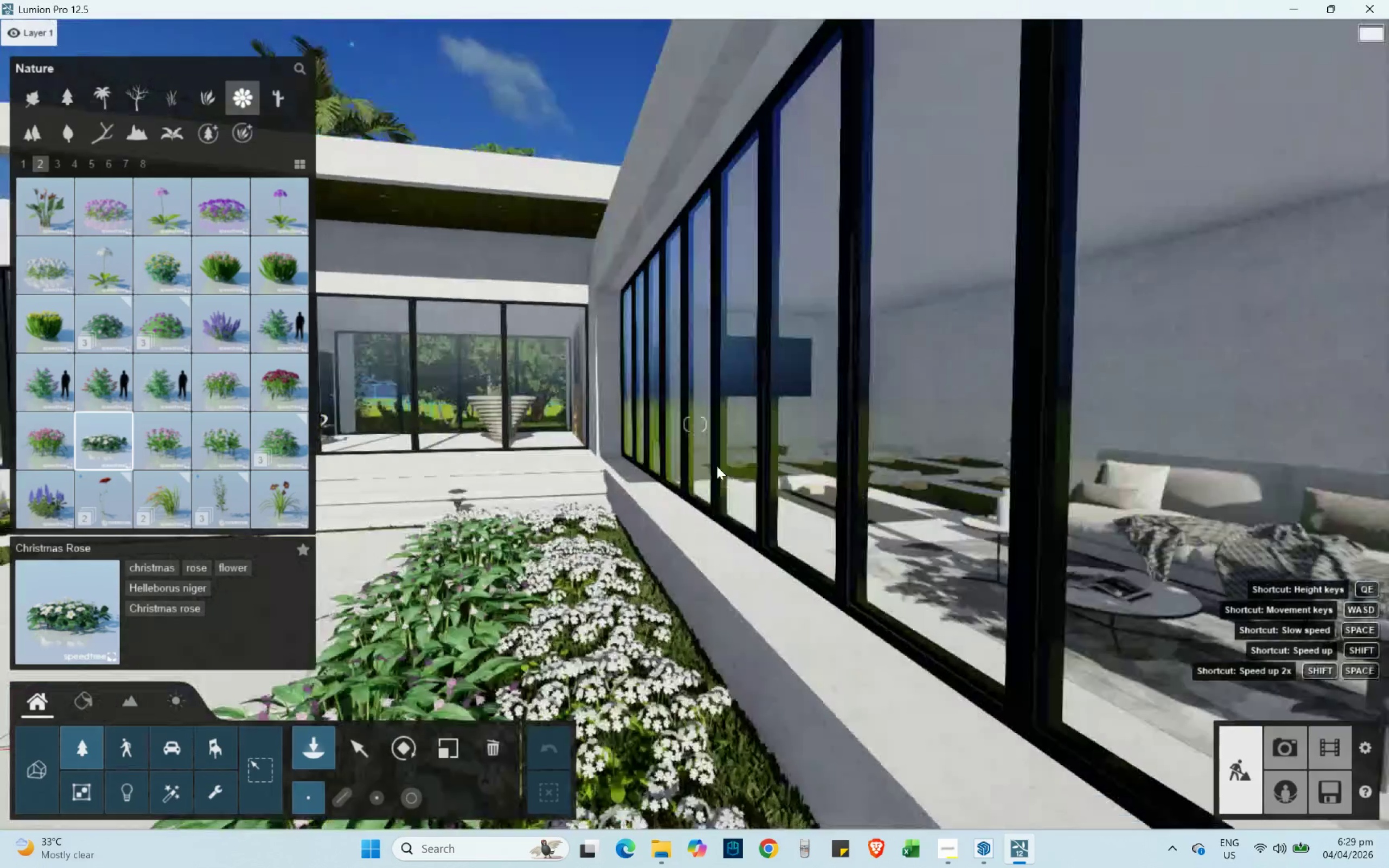 
left_click([1243, 784])
 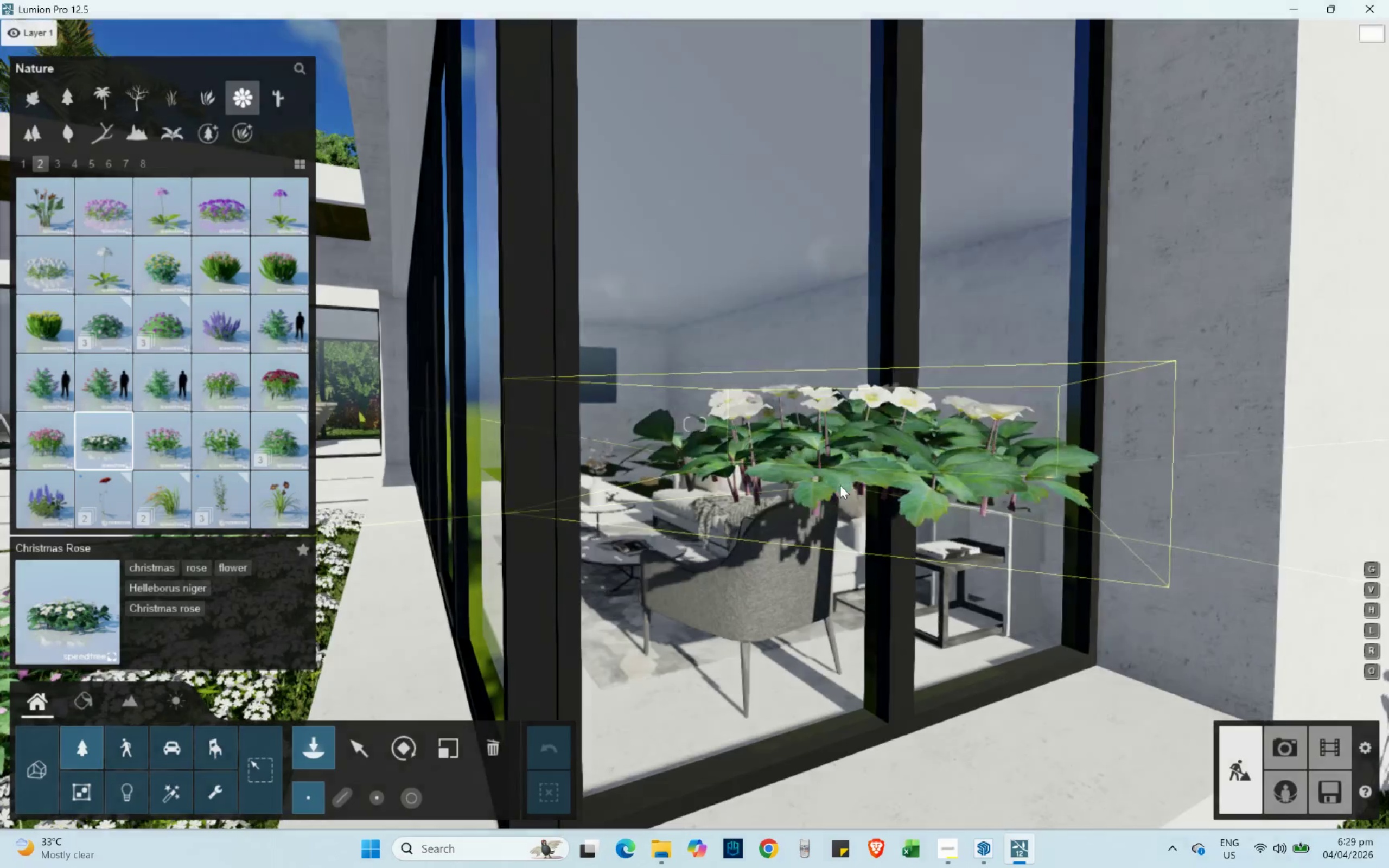 
hold_key(key=A, duration=0.7)
 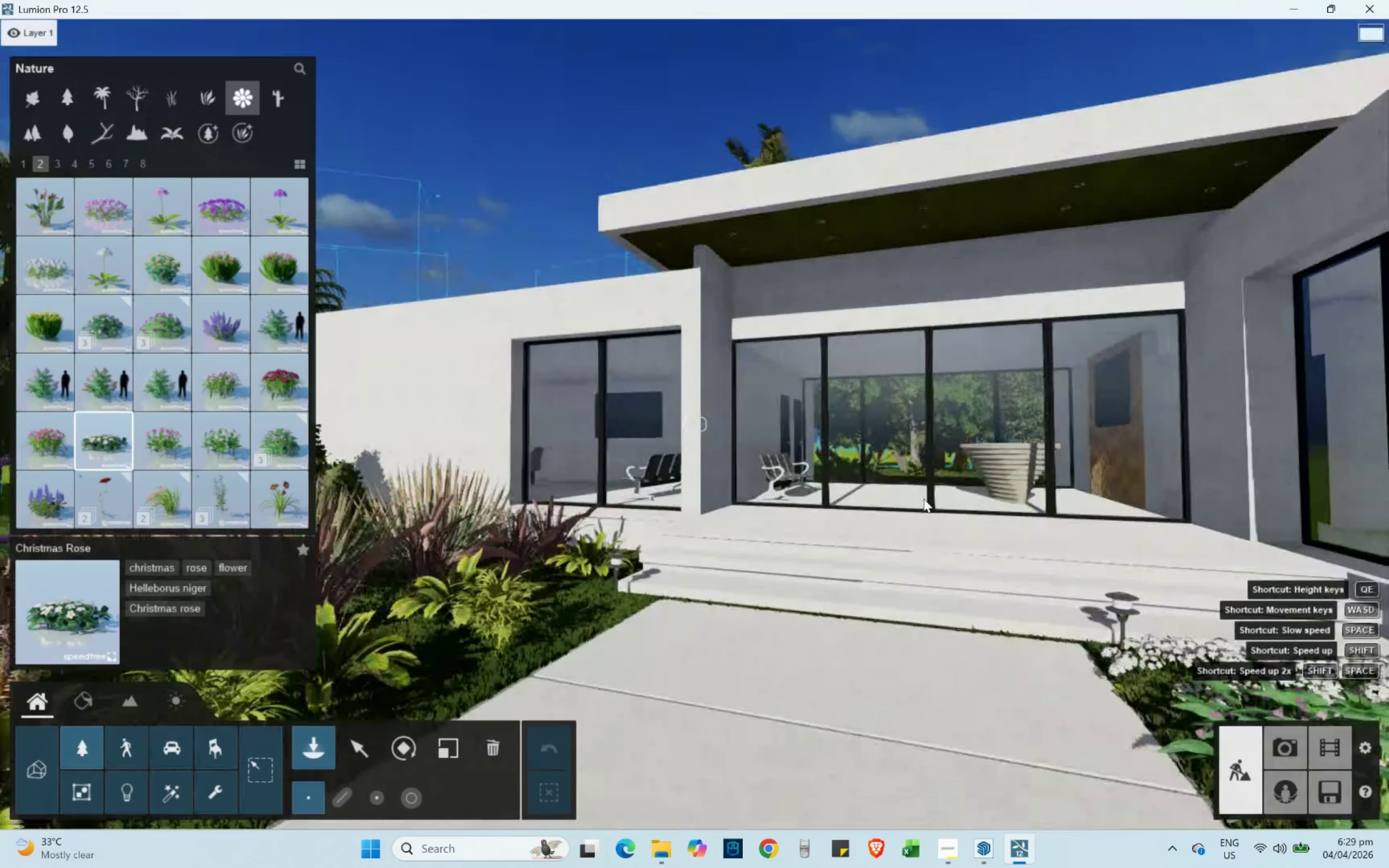 
hold_key(key=W, duration=1.41)
 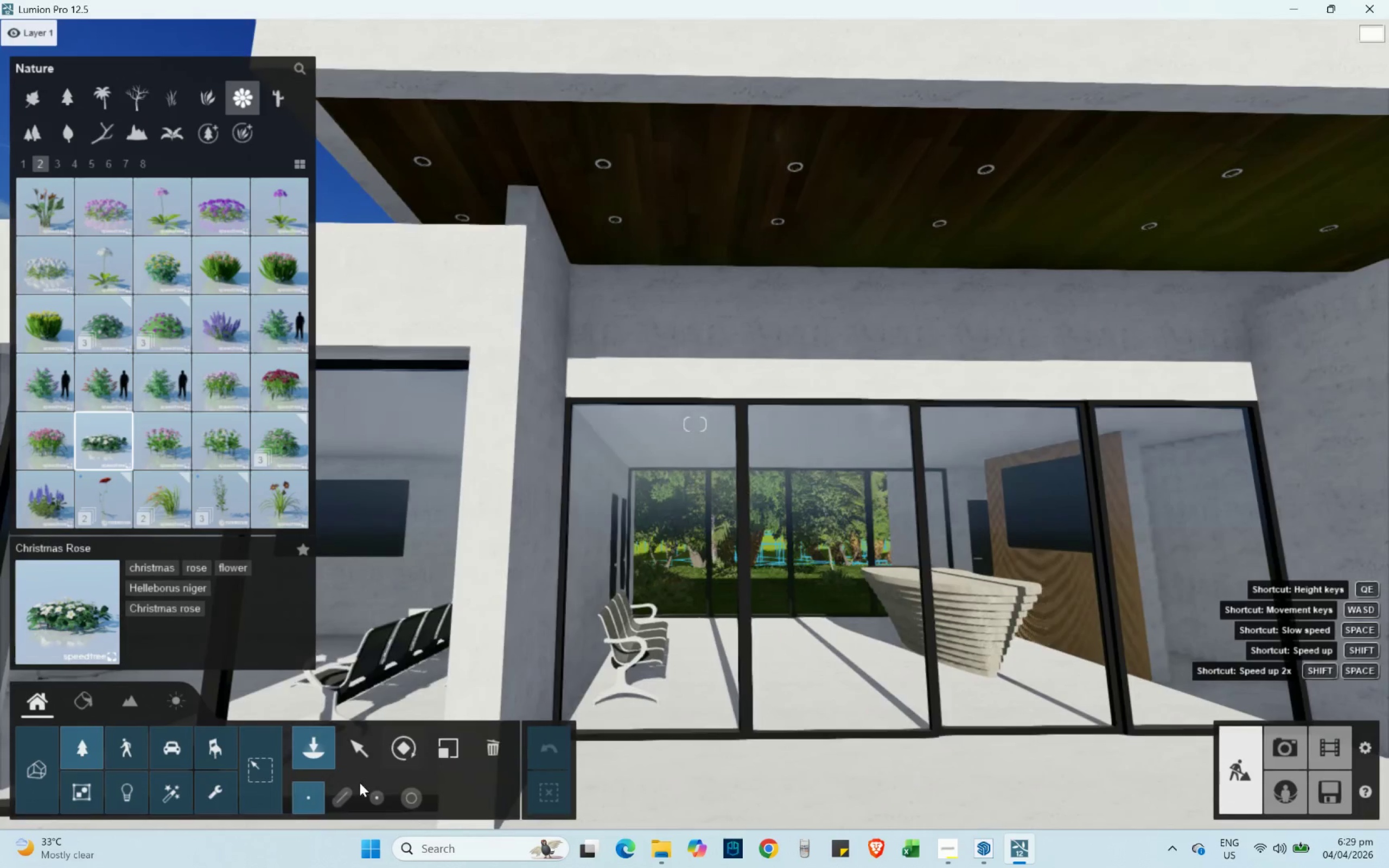 
key(A)
 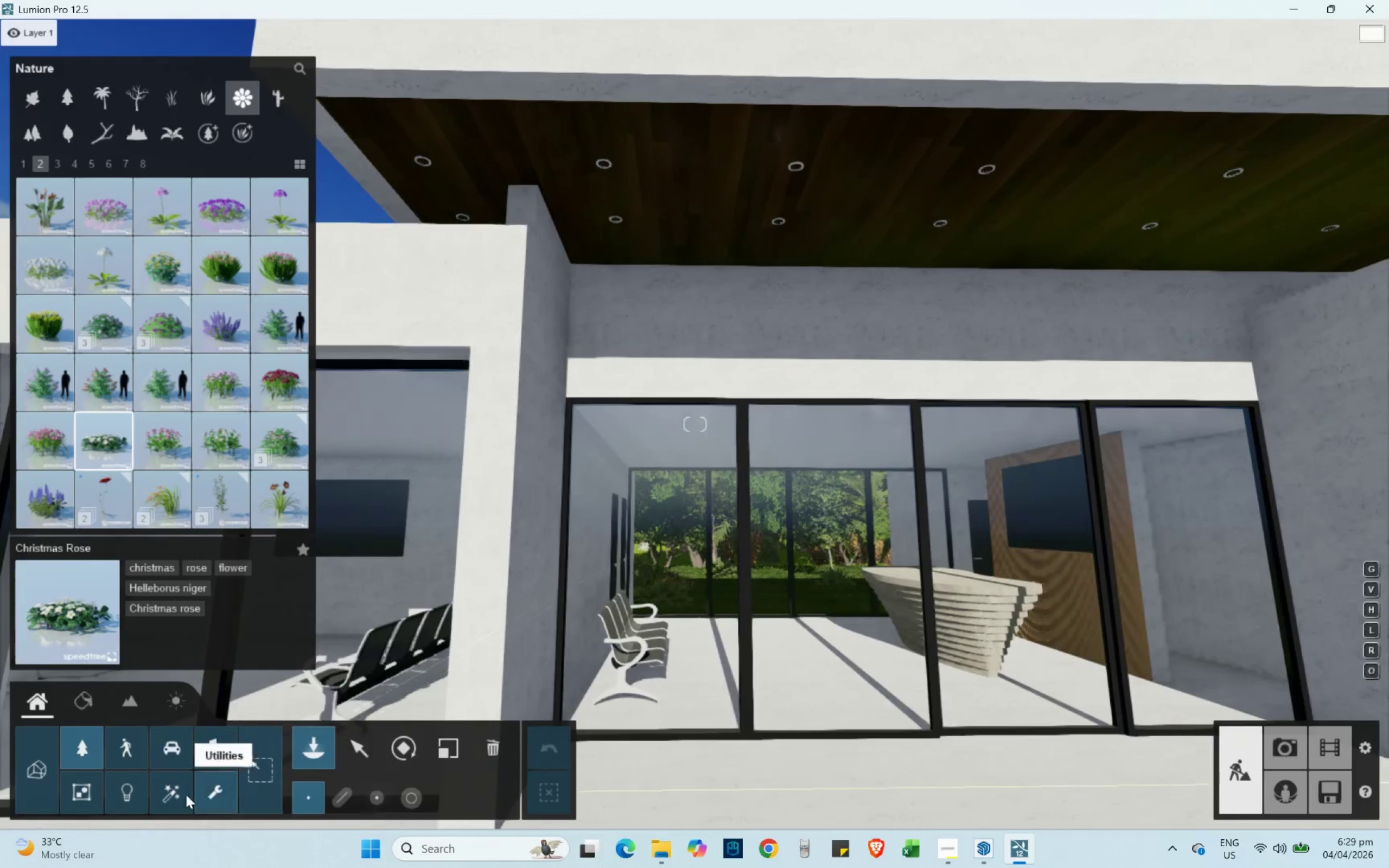 
left_click([130, 801])
 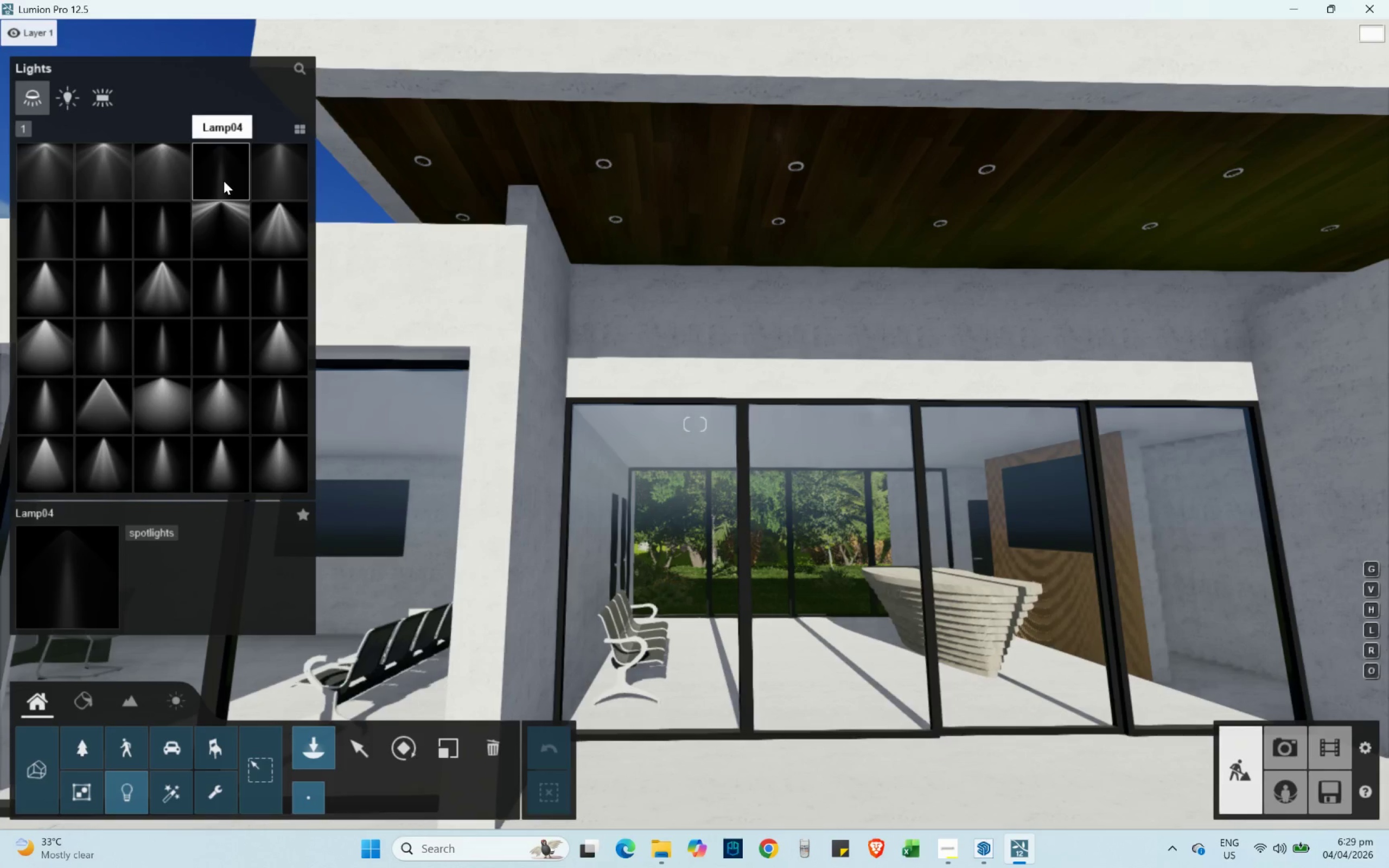 
type(www)
 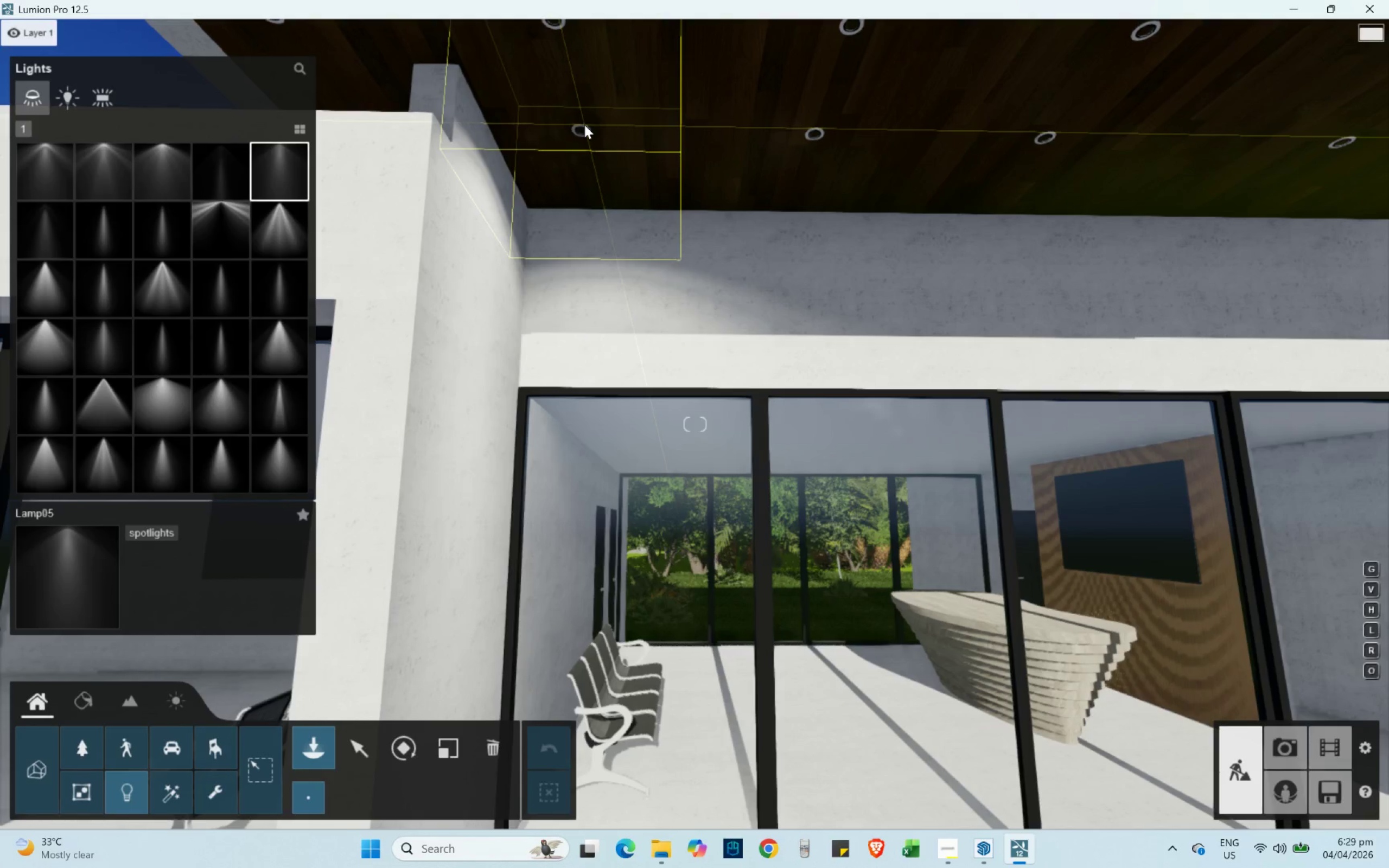 
wait(7.12)
 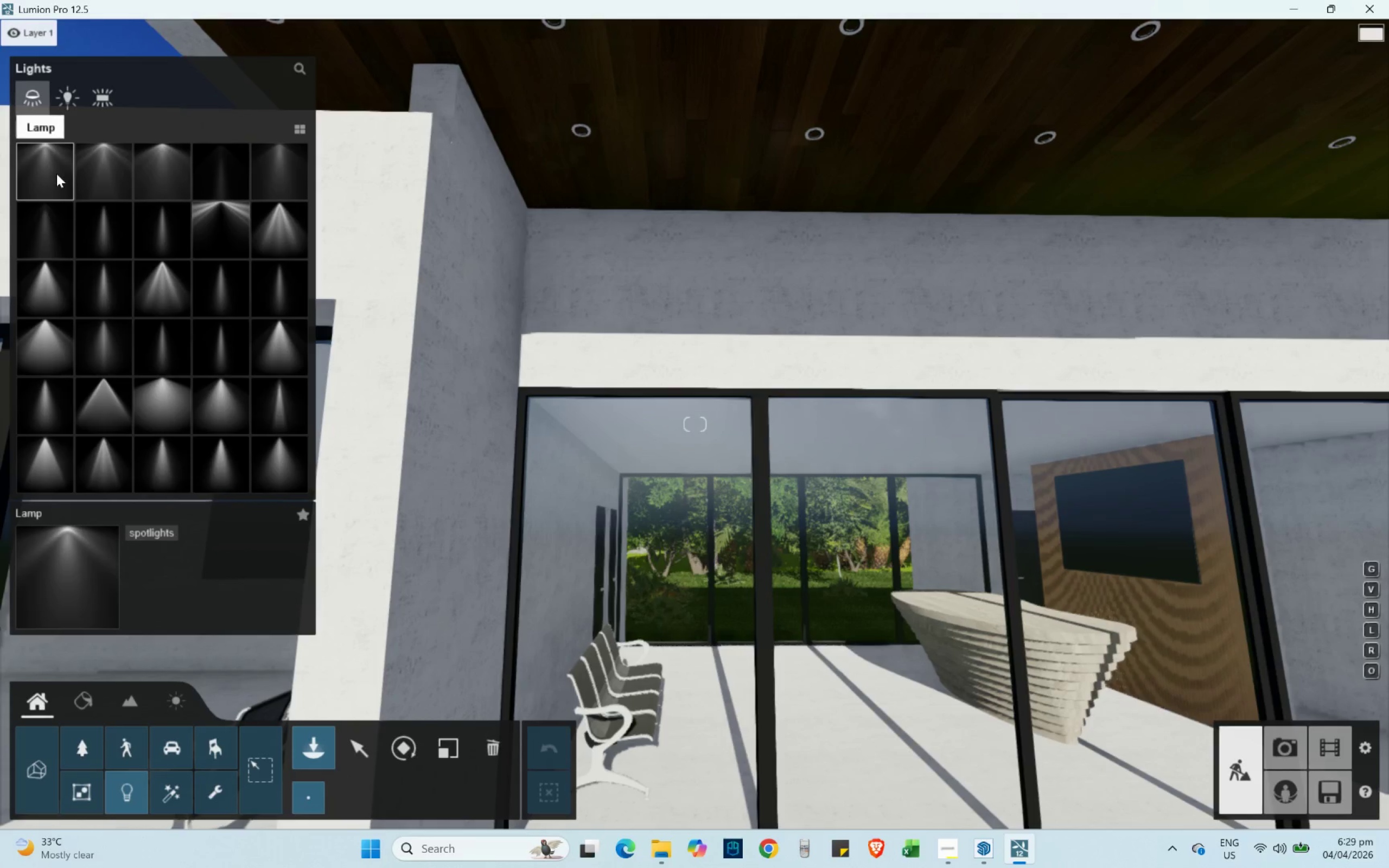 
left_click([584, 125])
 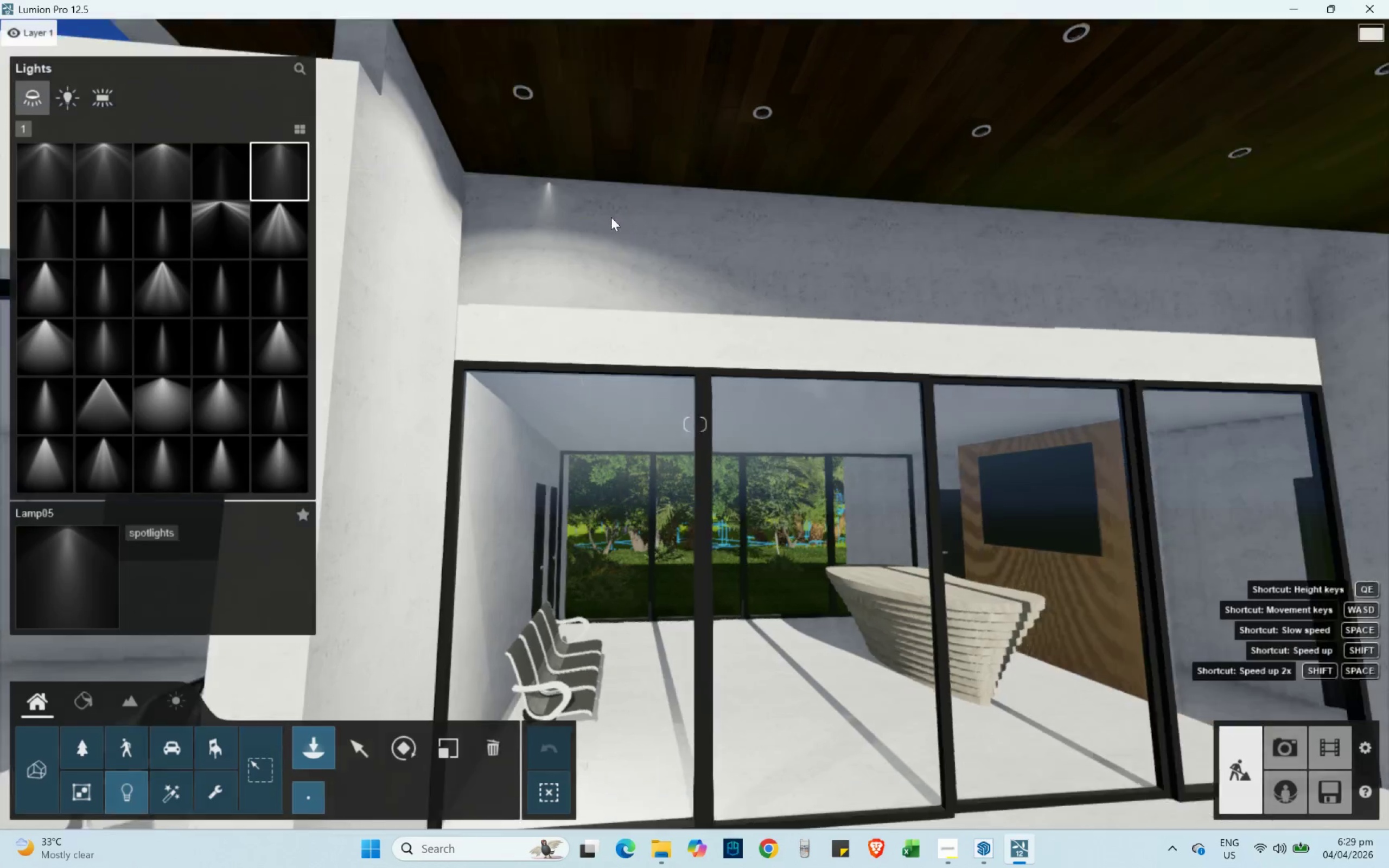 
hold_key(key=S, duration=0.61)
 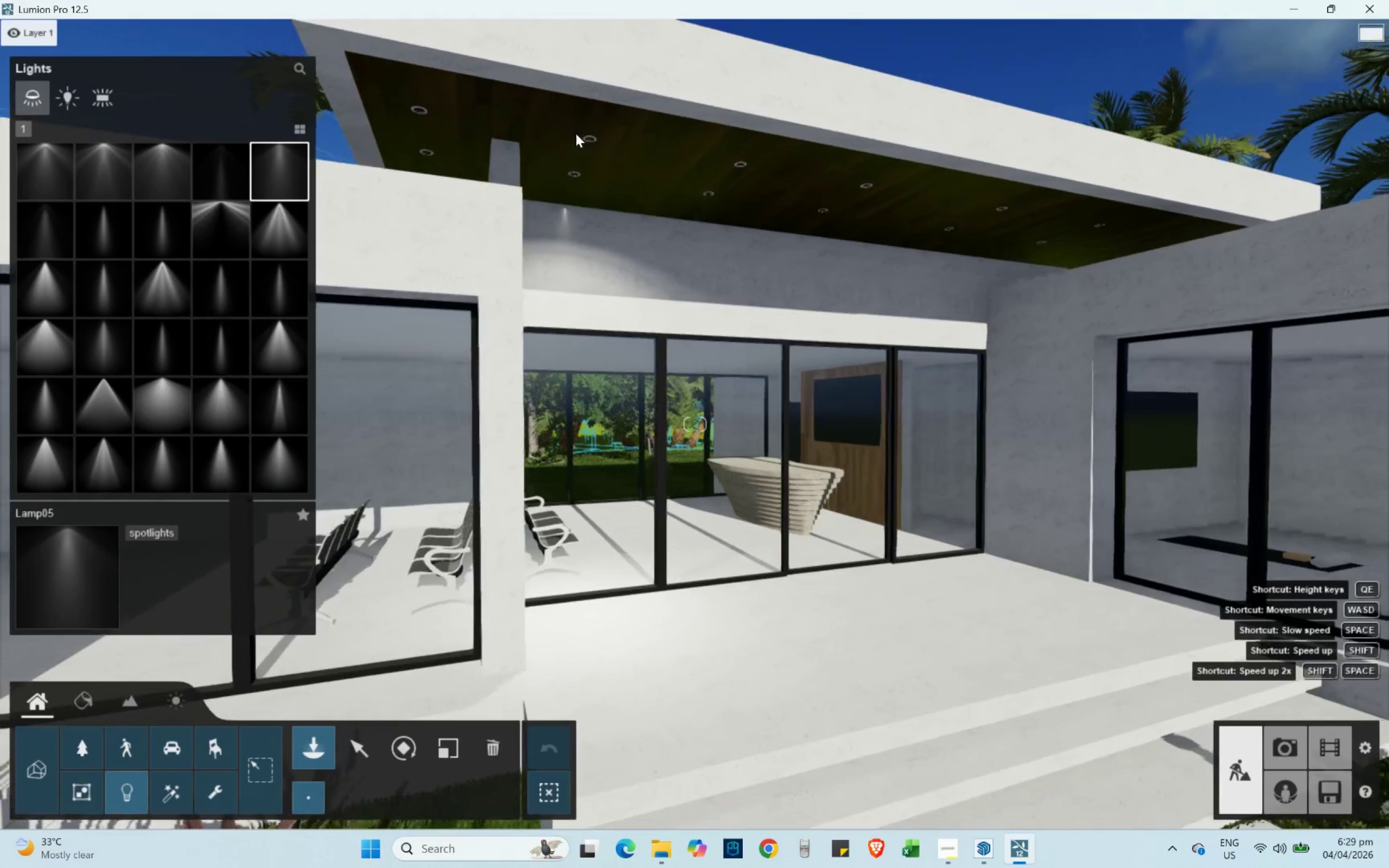 
key(A)
 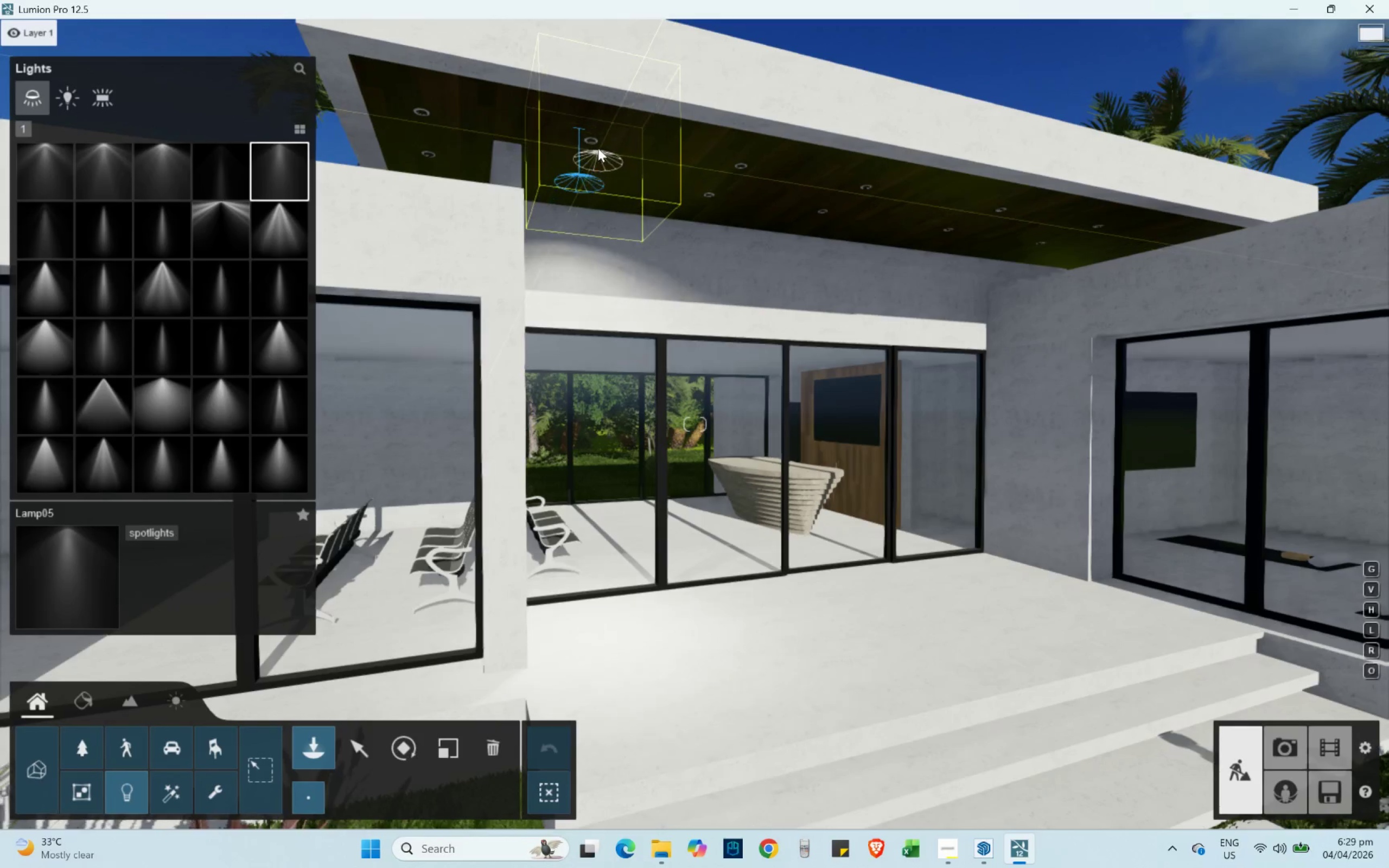 
left_click([587, 139])
 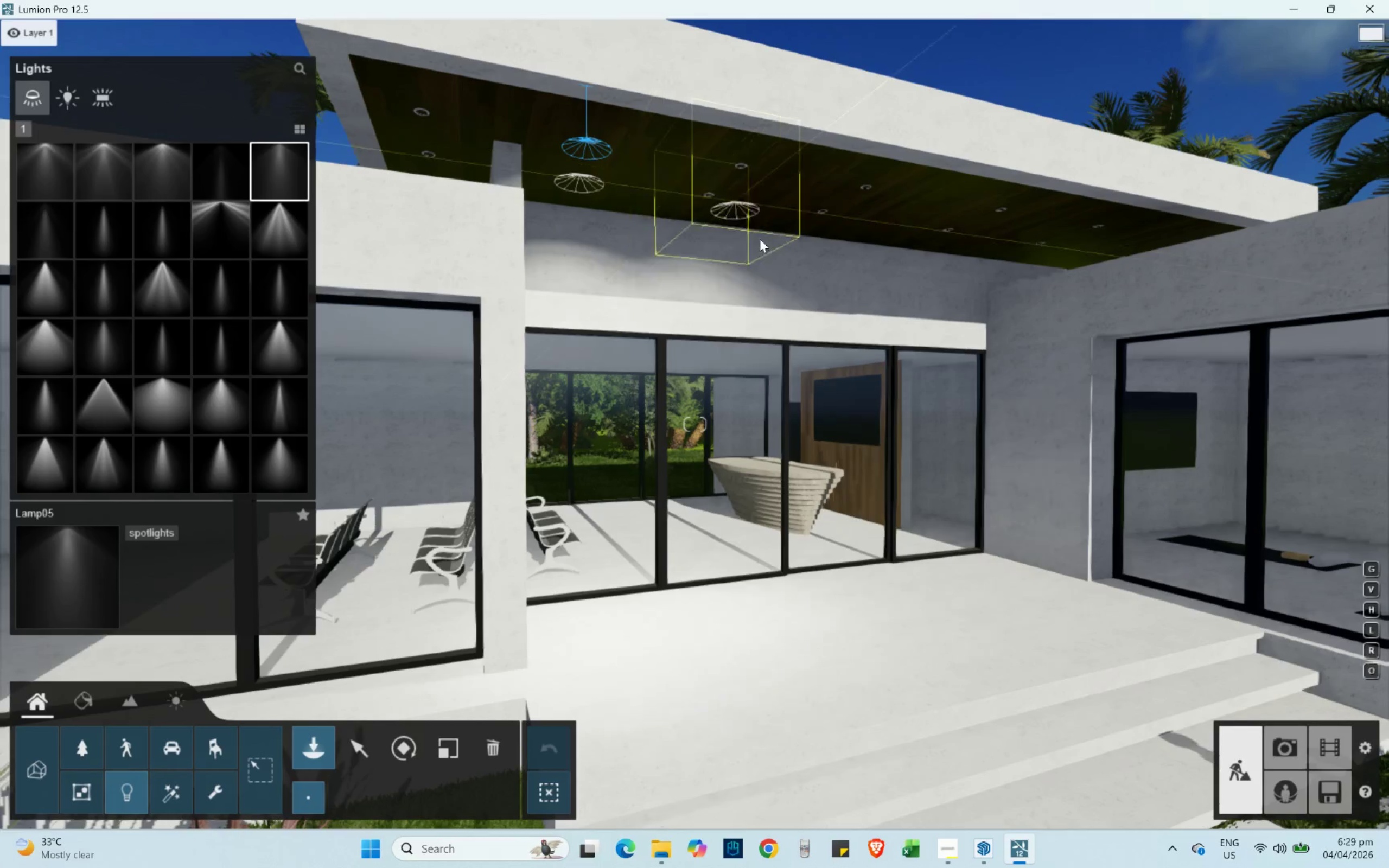 
hold_key(key=D, duration=0.41)
 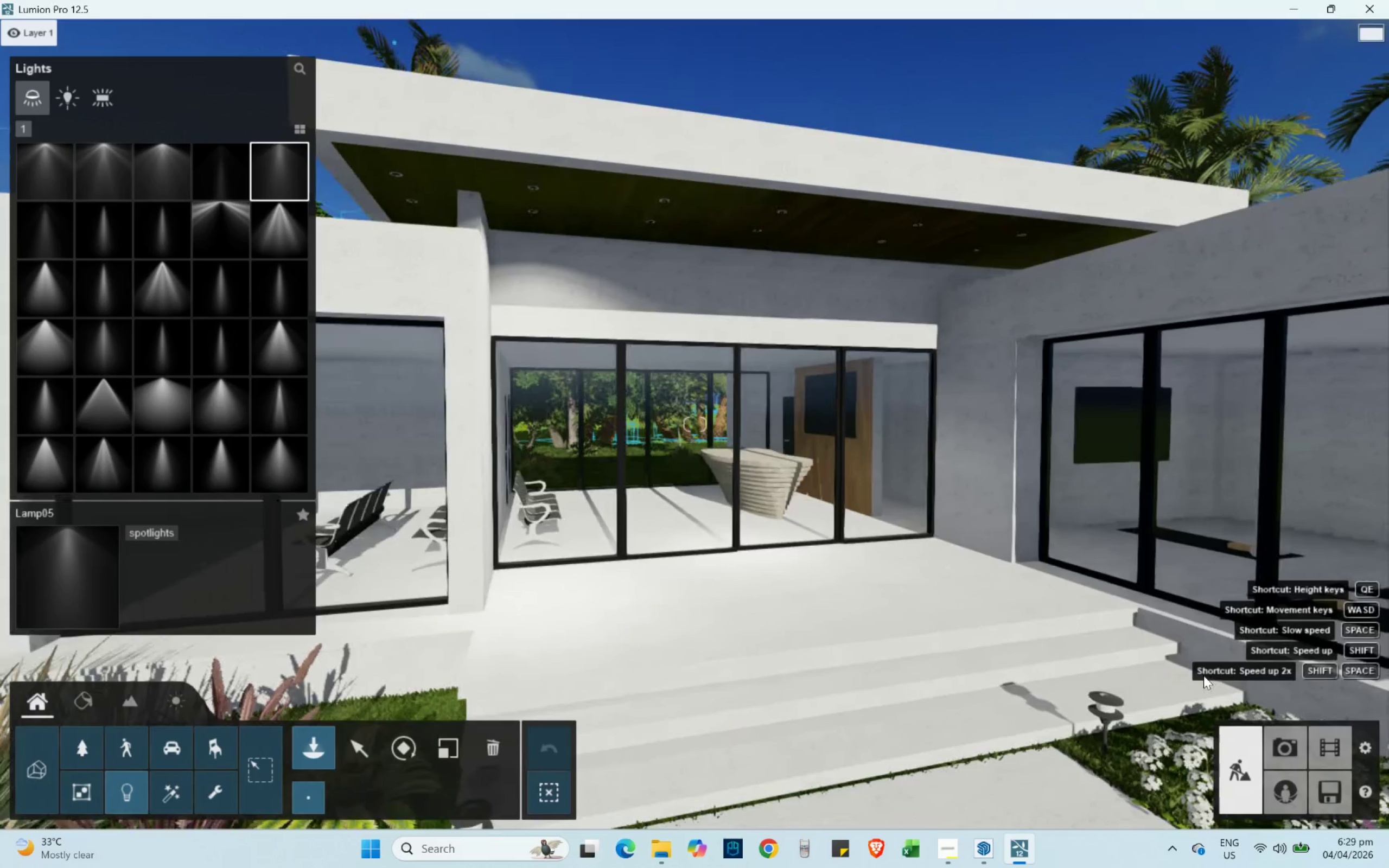 
type(sasd)
 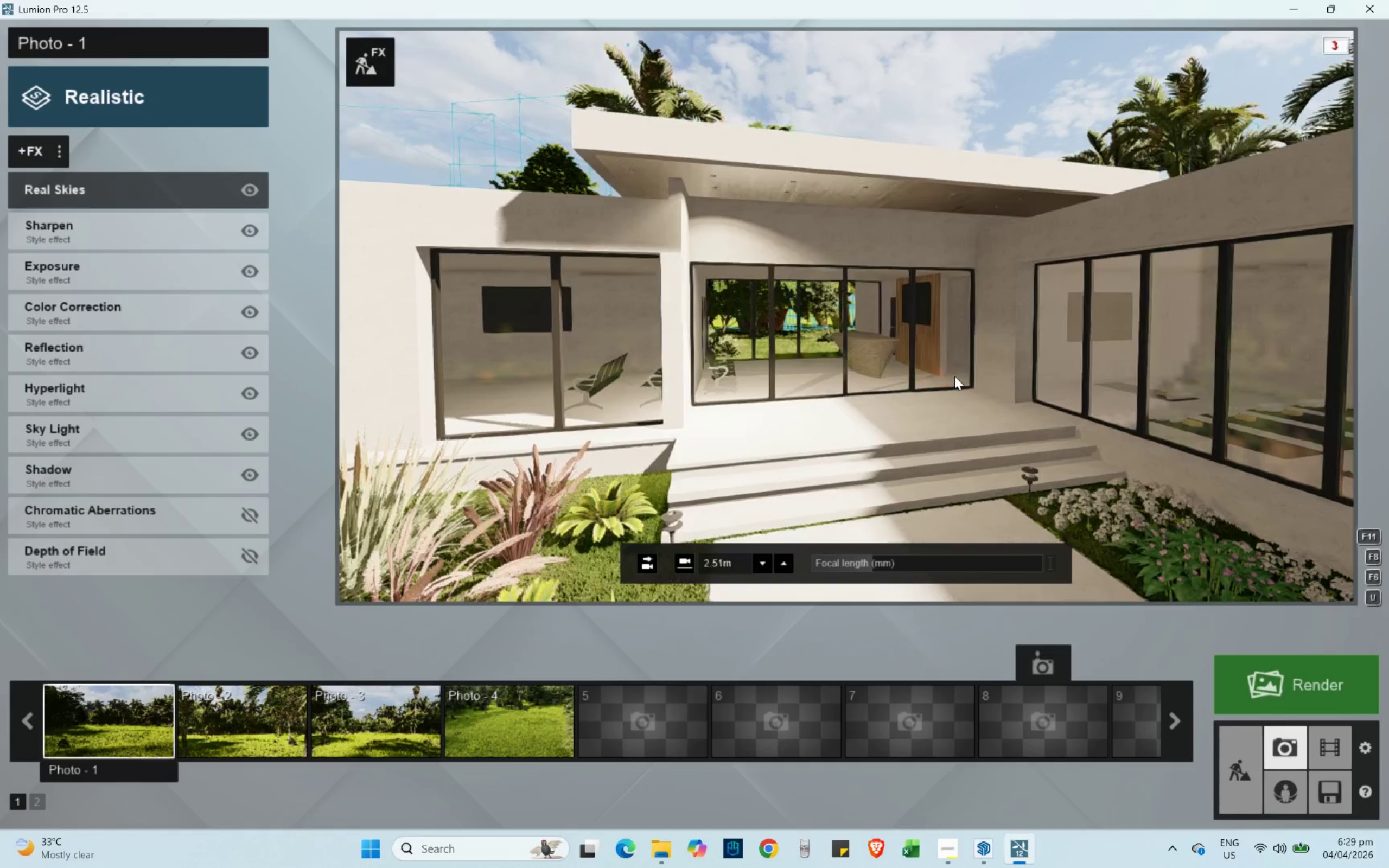 
left_click([954, 376])
 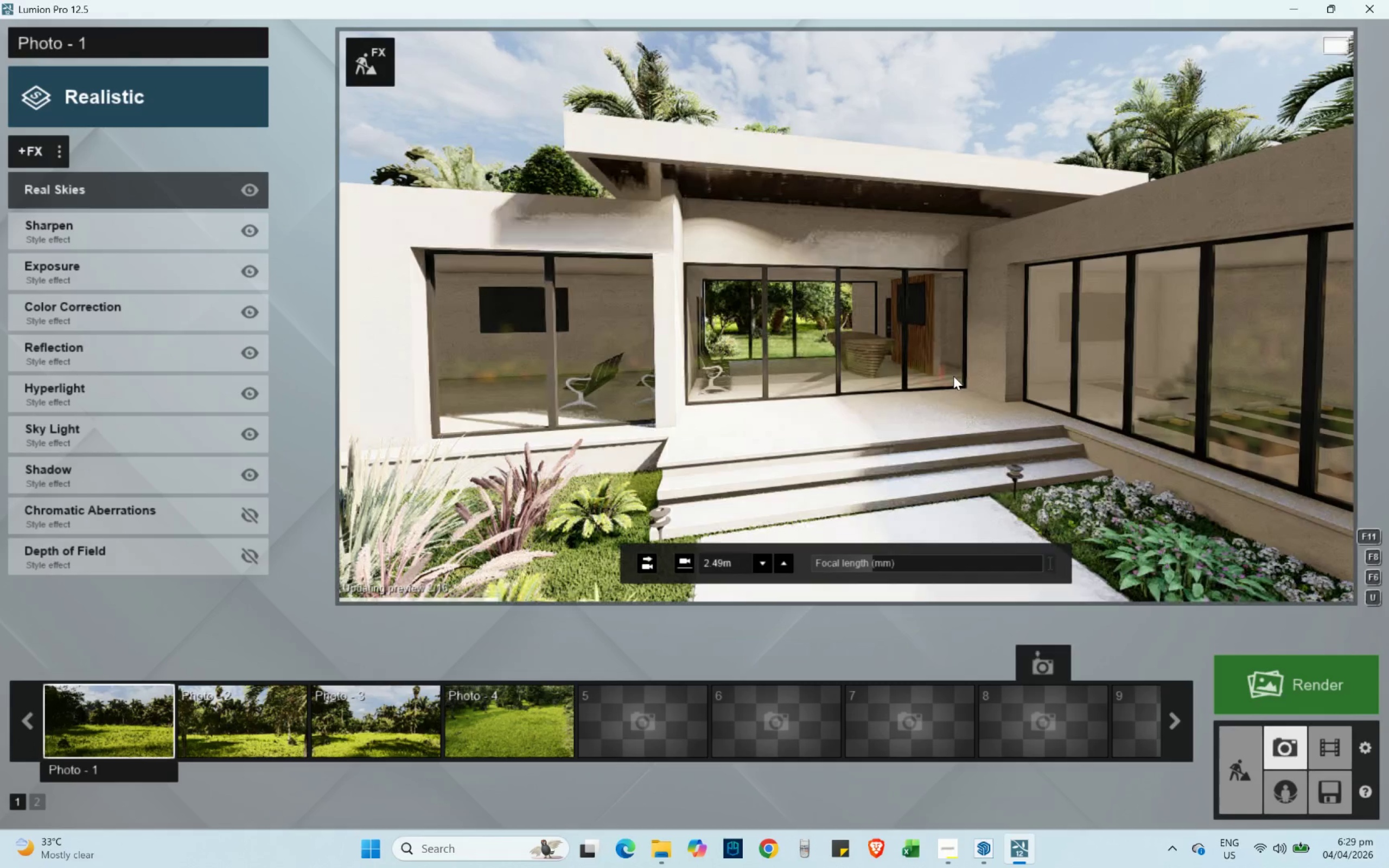 
hold_key(key=S, duration=0.36)
 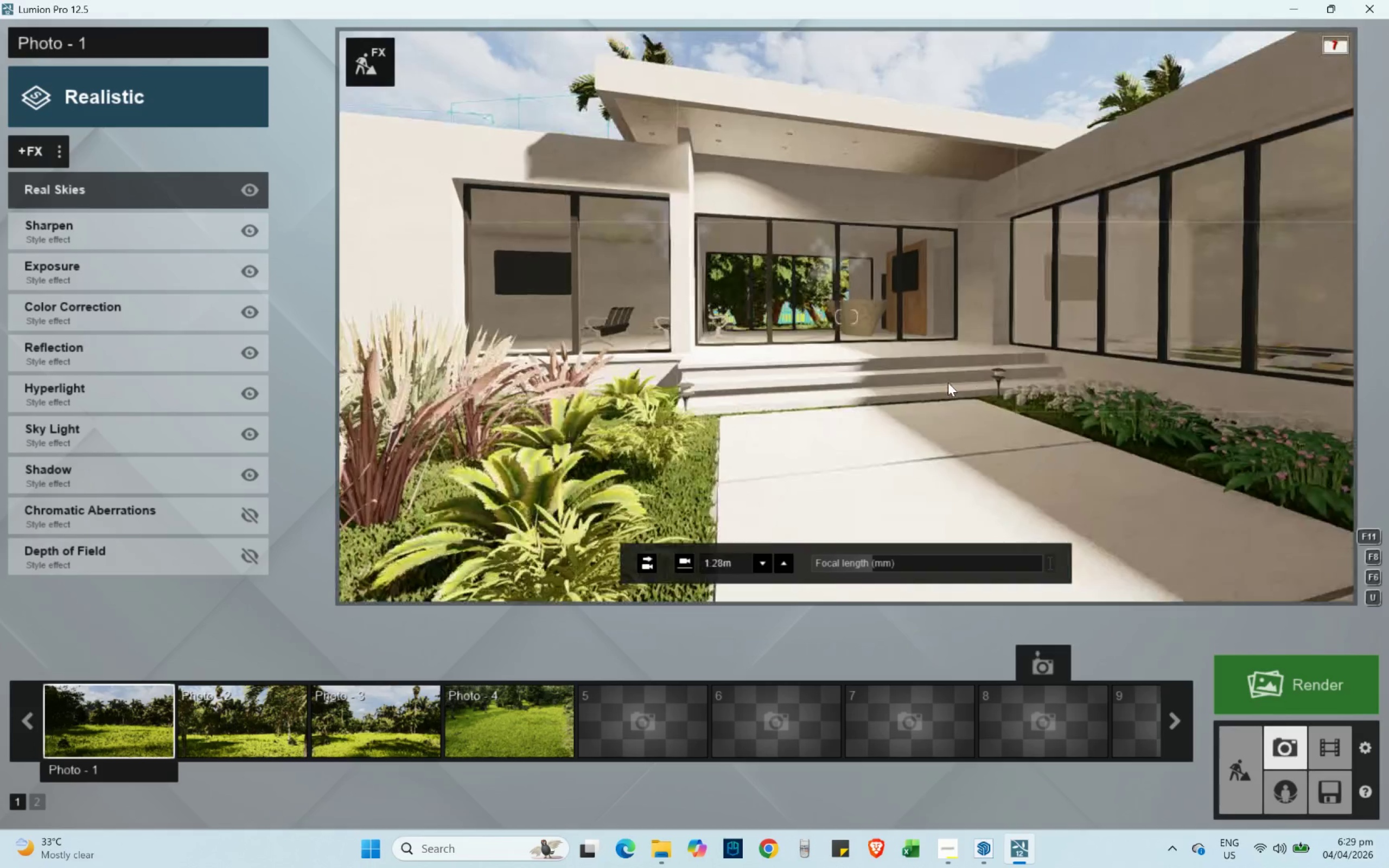 
hold_key(key=E, duration=0.34)
 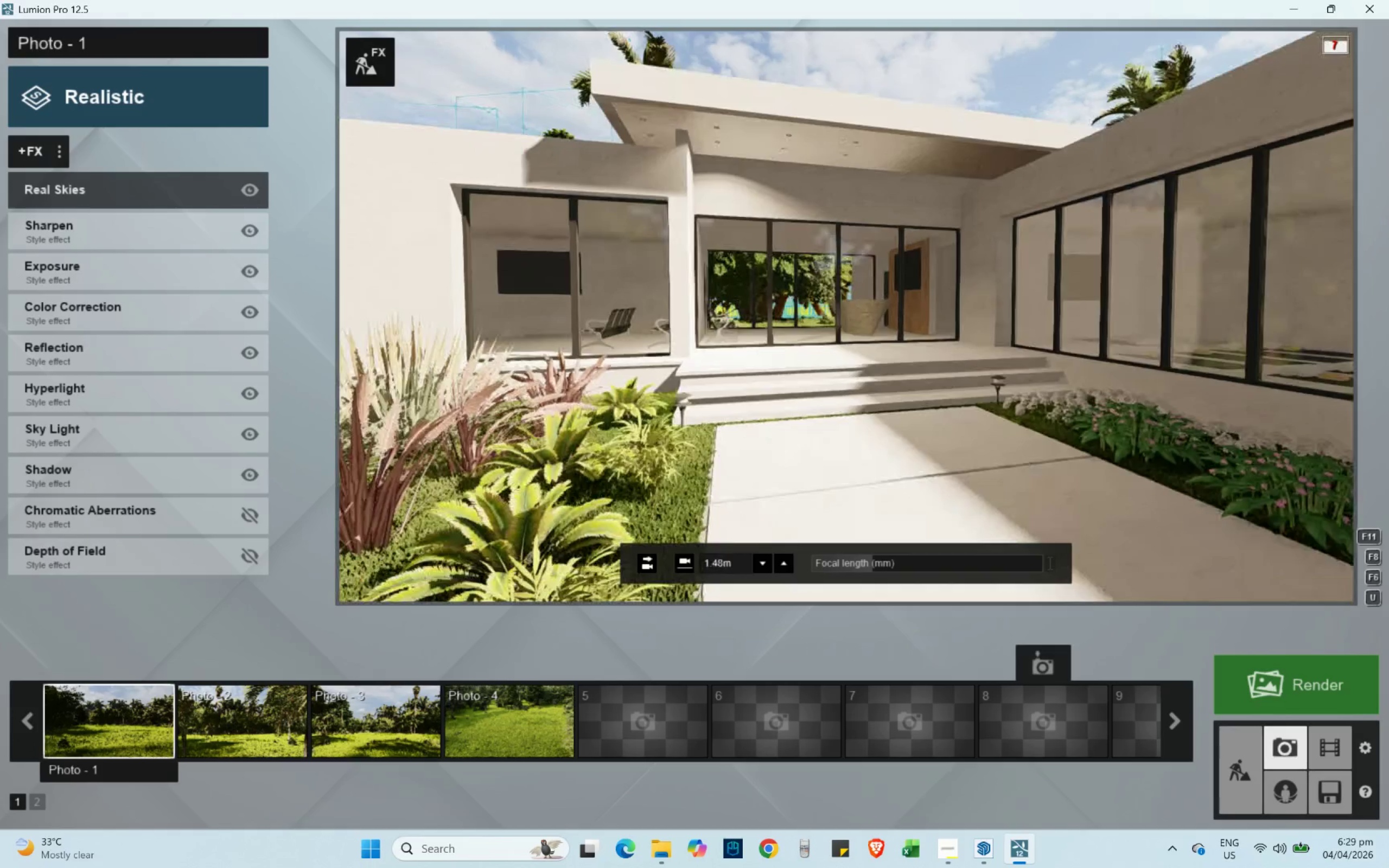 
key(A)
 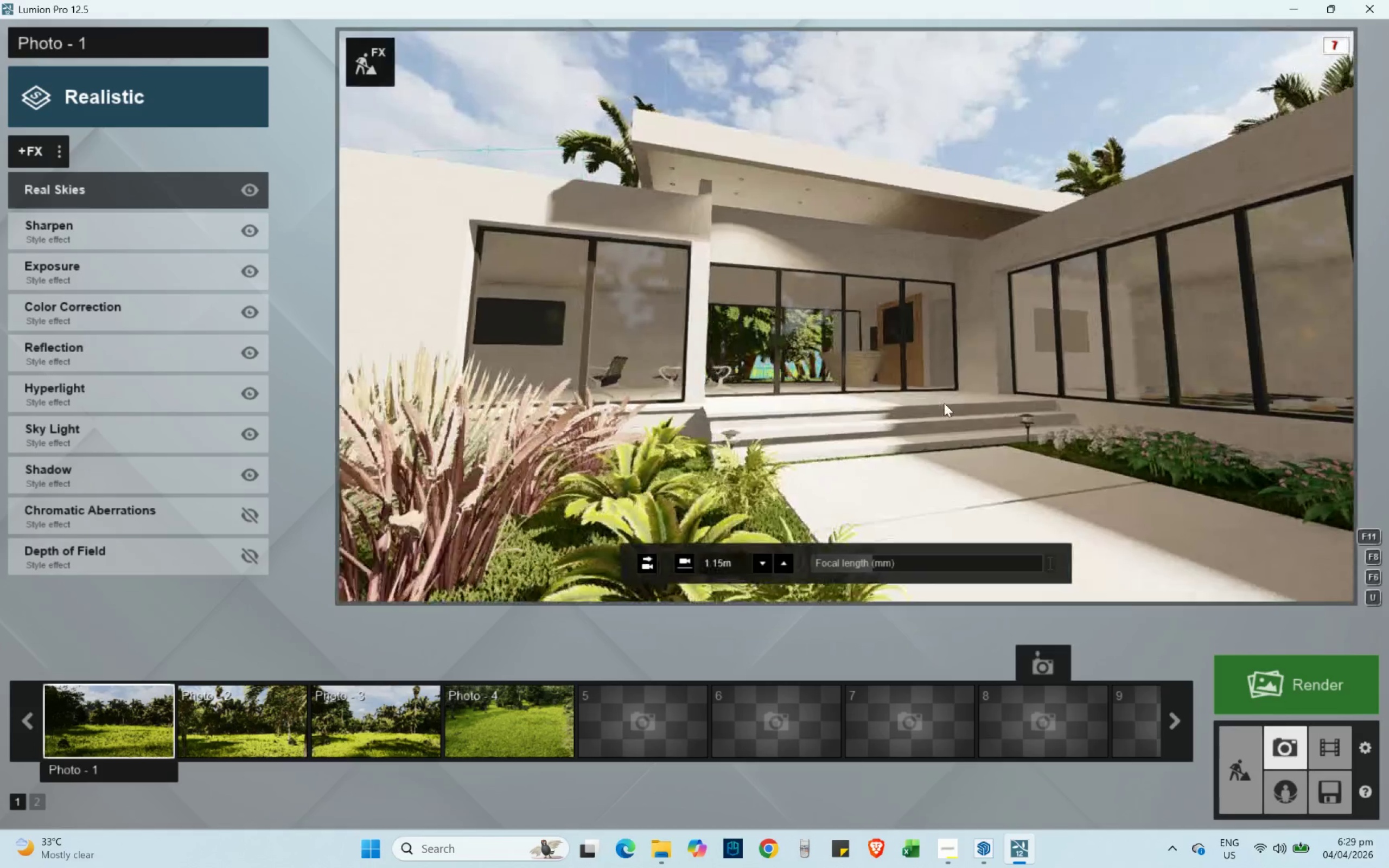 
type(sd)
 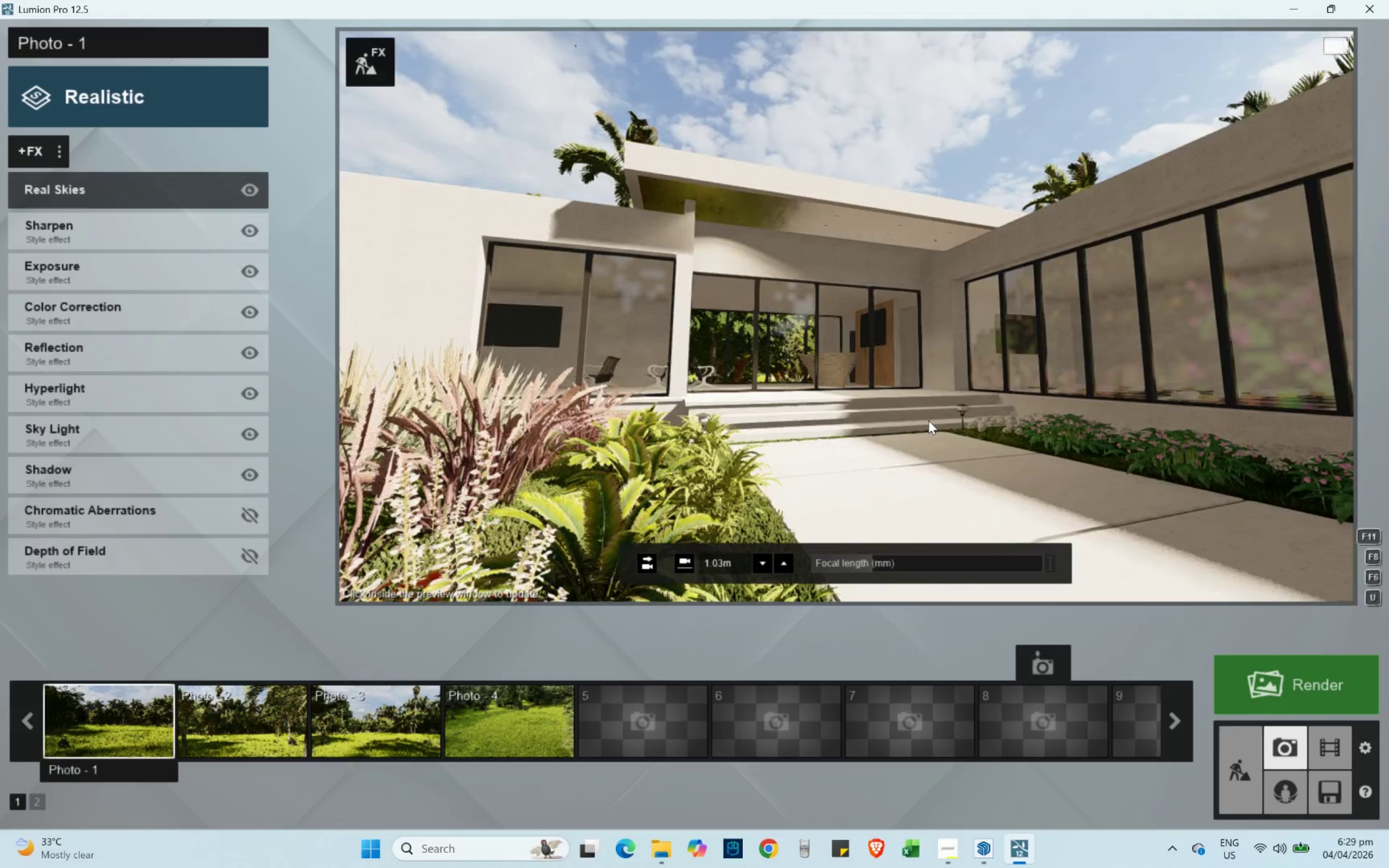 
left_click([928, 420])
 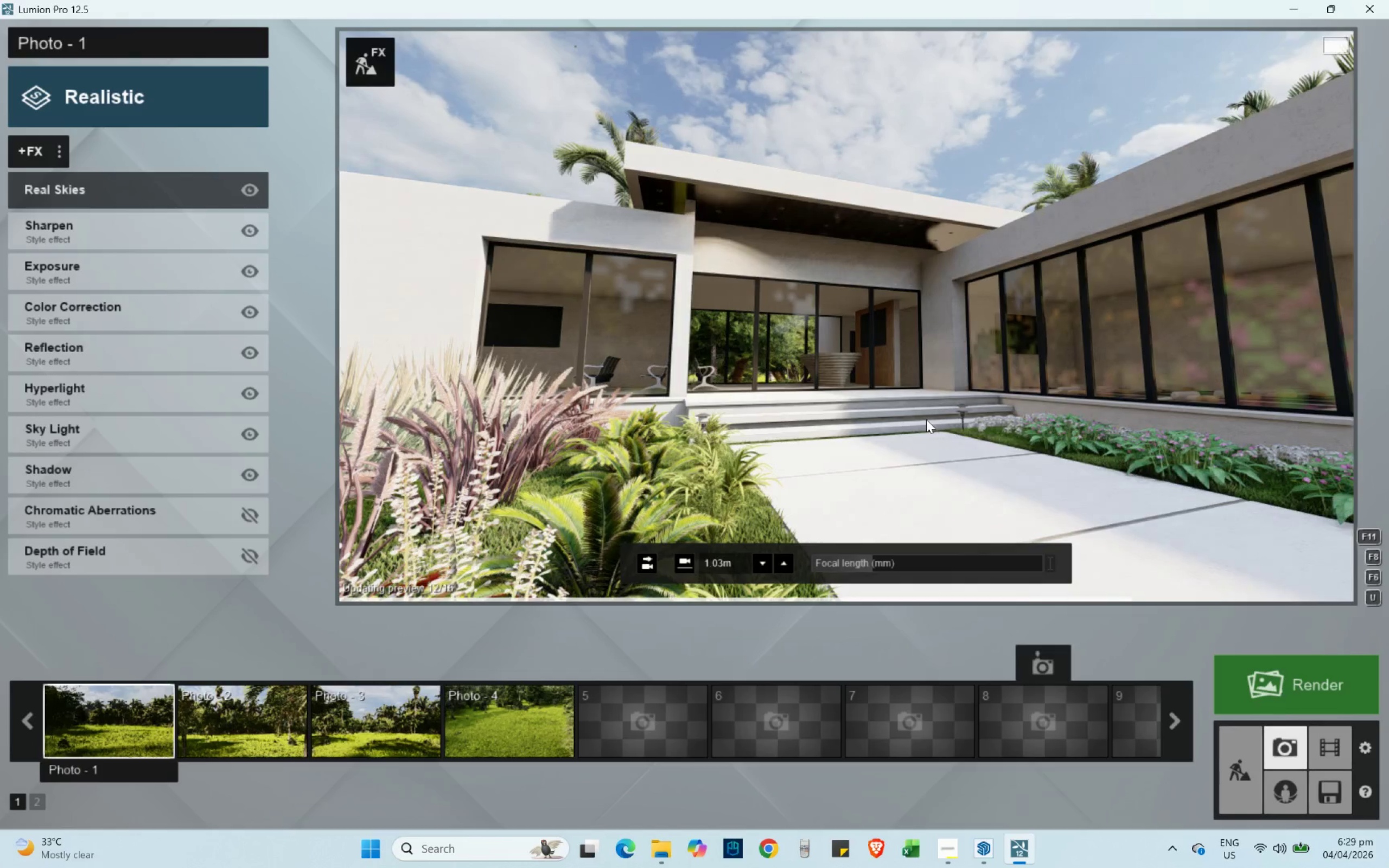 
hold_key(key=S, duration=0.72)
 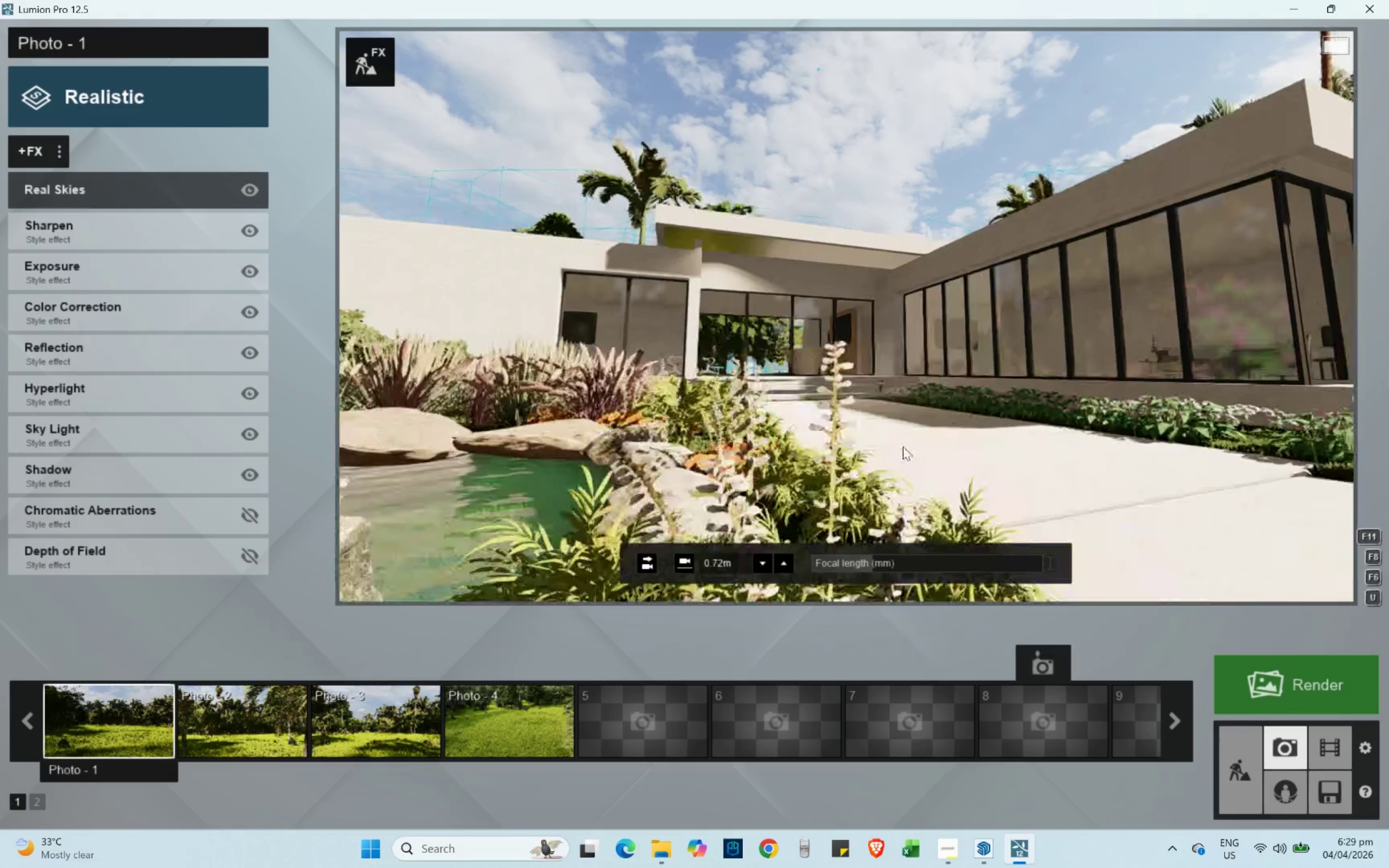 
key(D)
 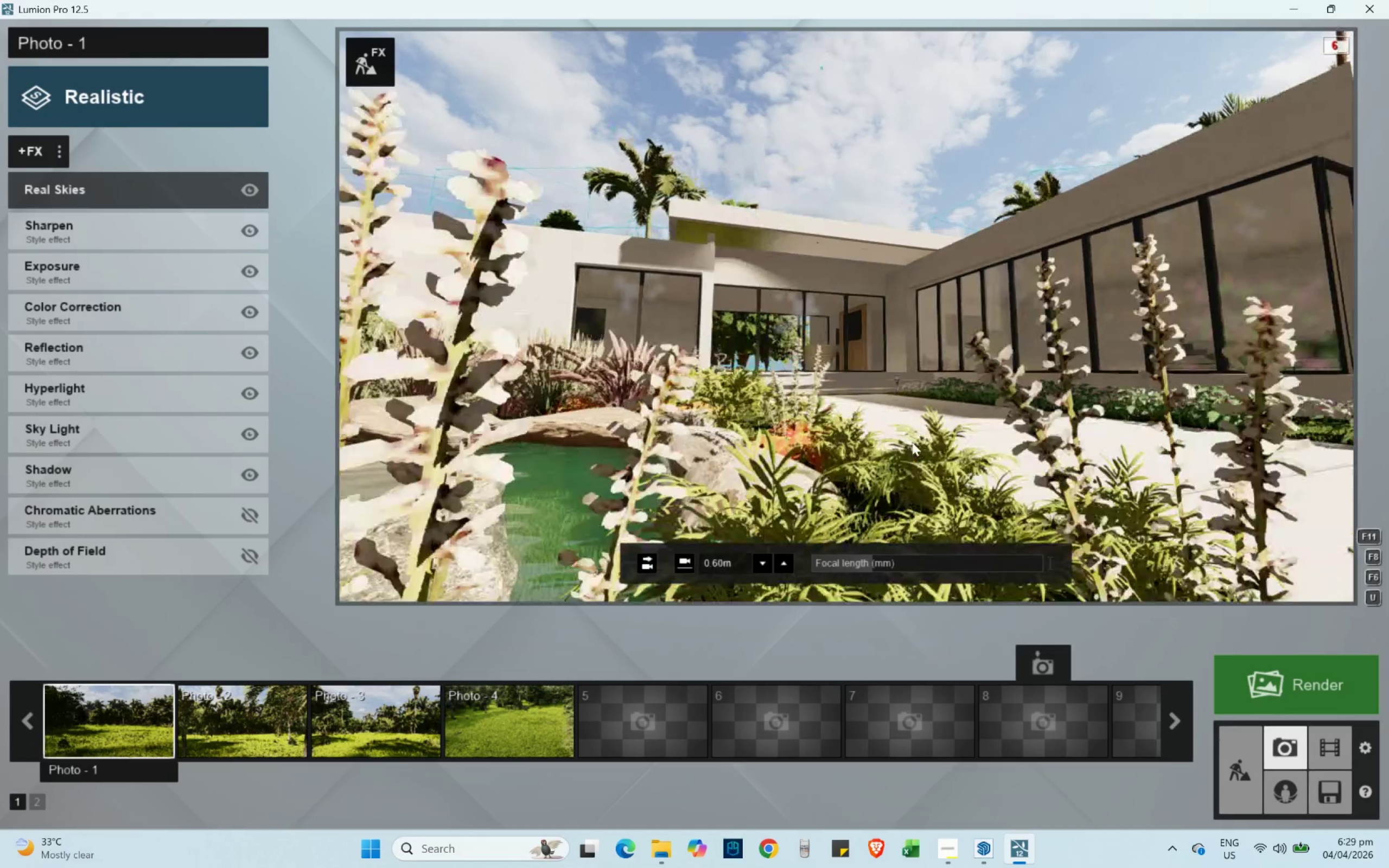 
hold_key(key=Q, duration=0.56)
 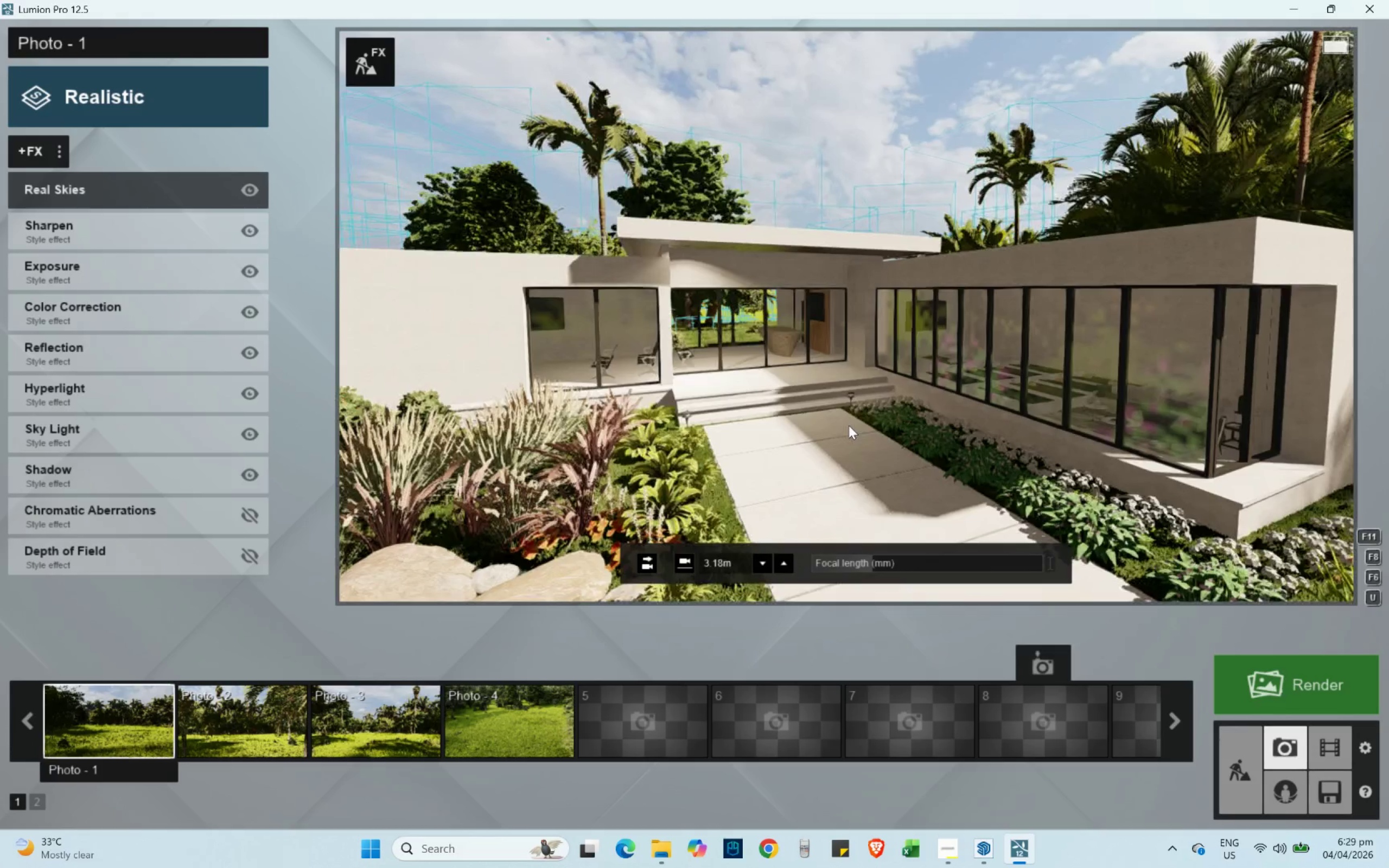 
hold_key(key=W, duration=0.73)
 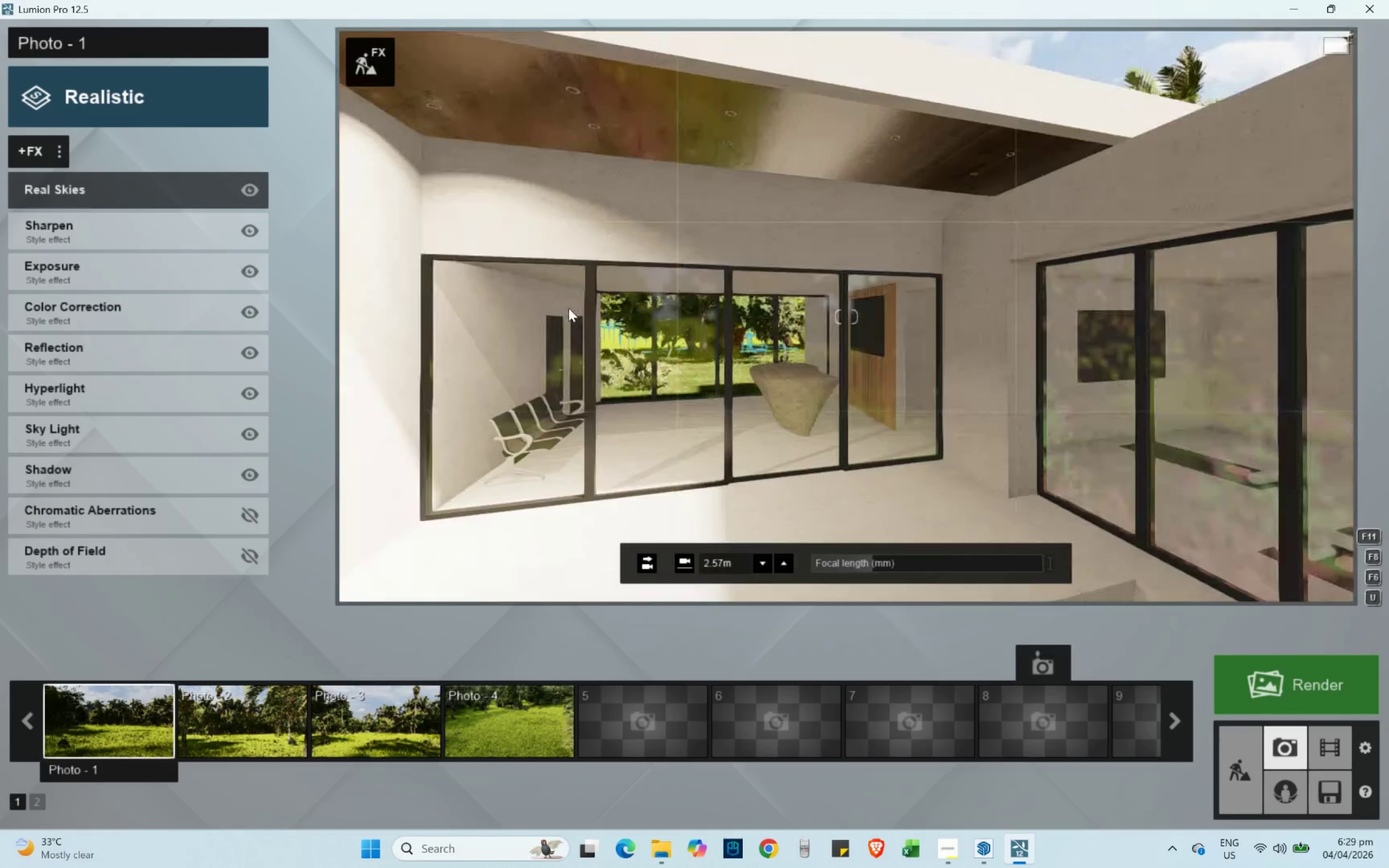 
hold_key(key=ShiftLeft, duration=0.5)
 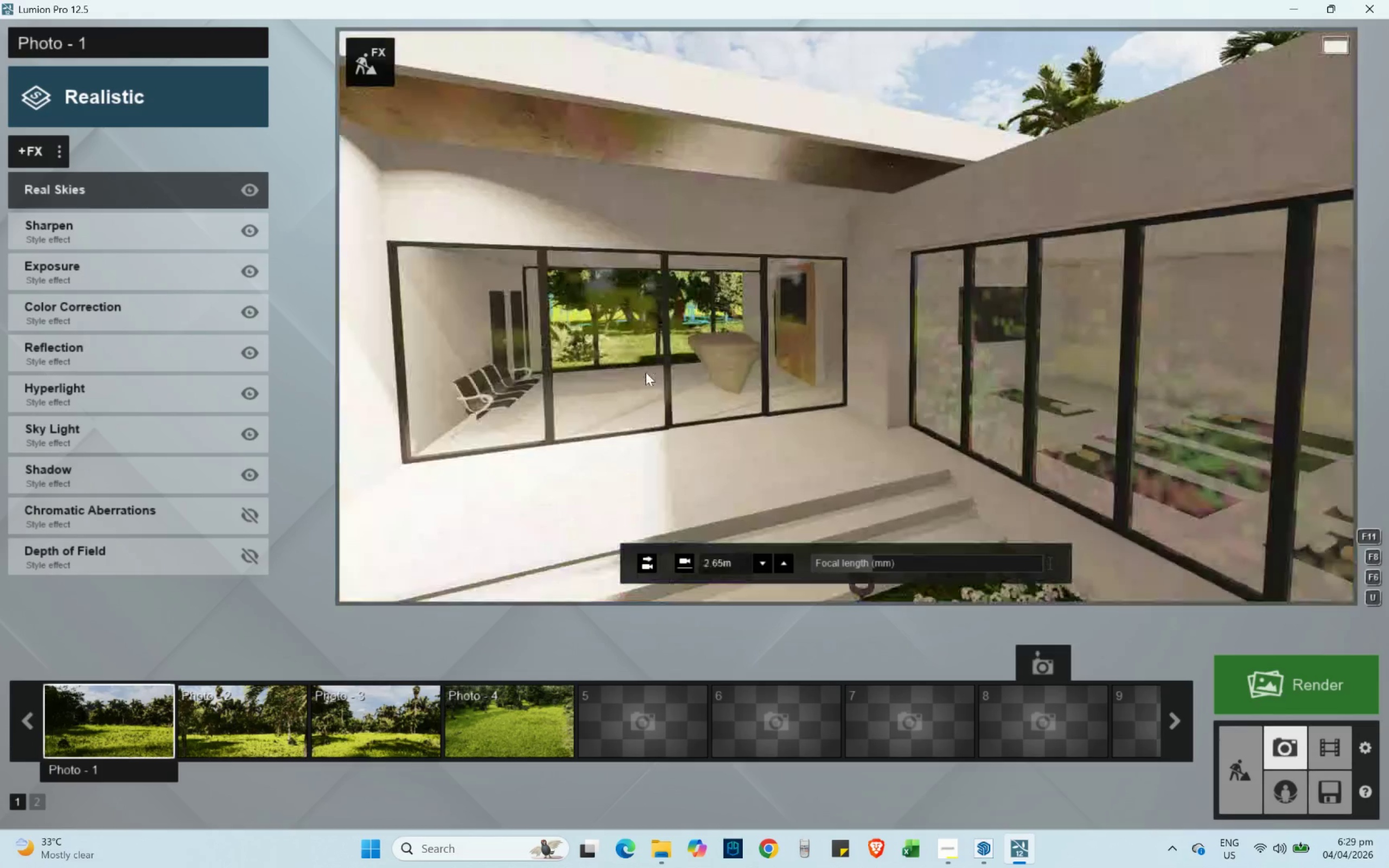 
key(A)
 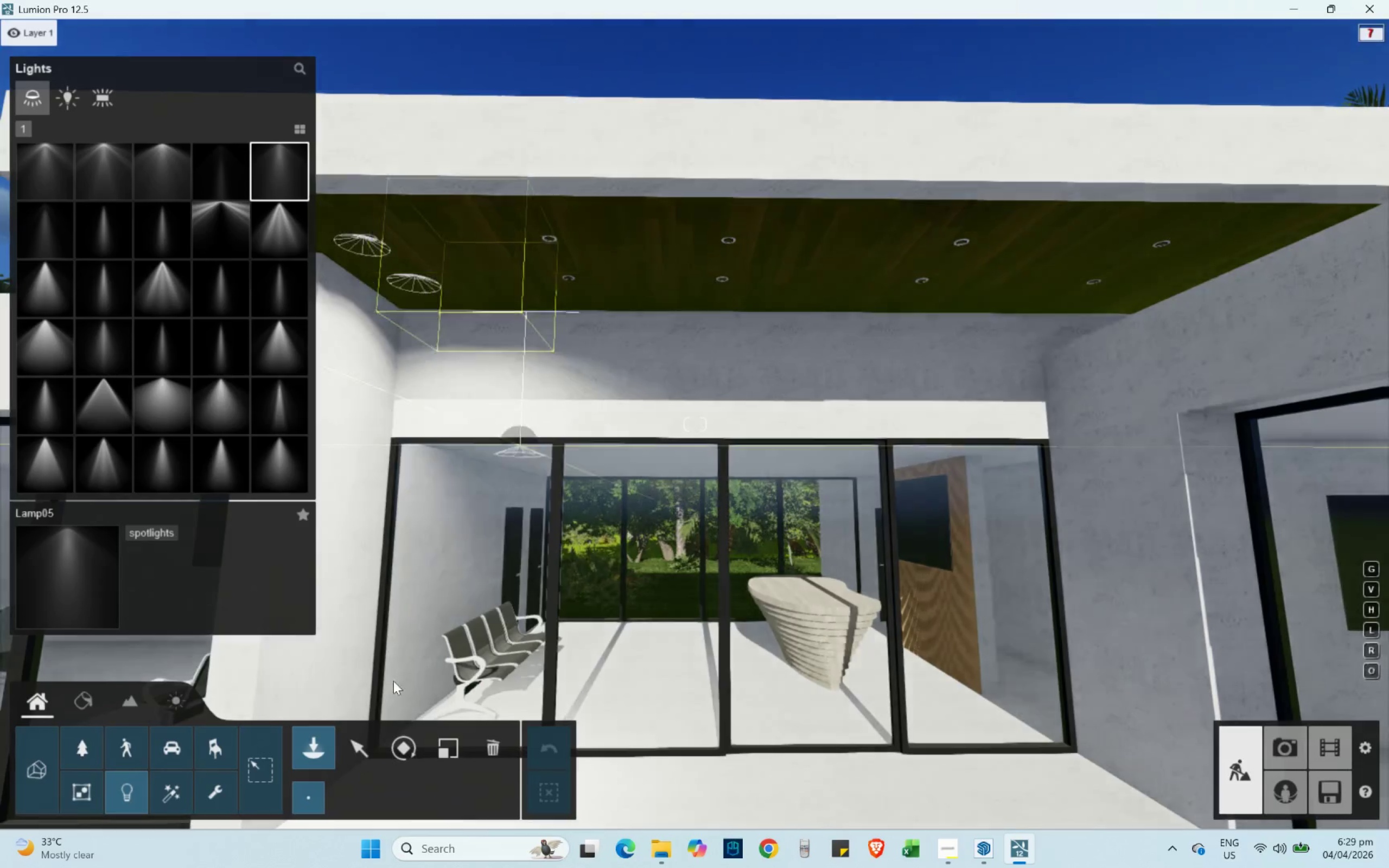 
left_click([493, 752])
 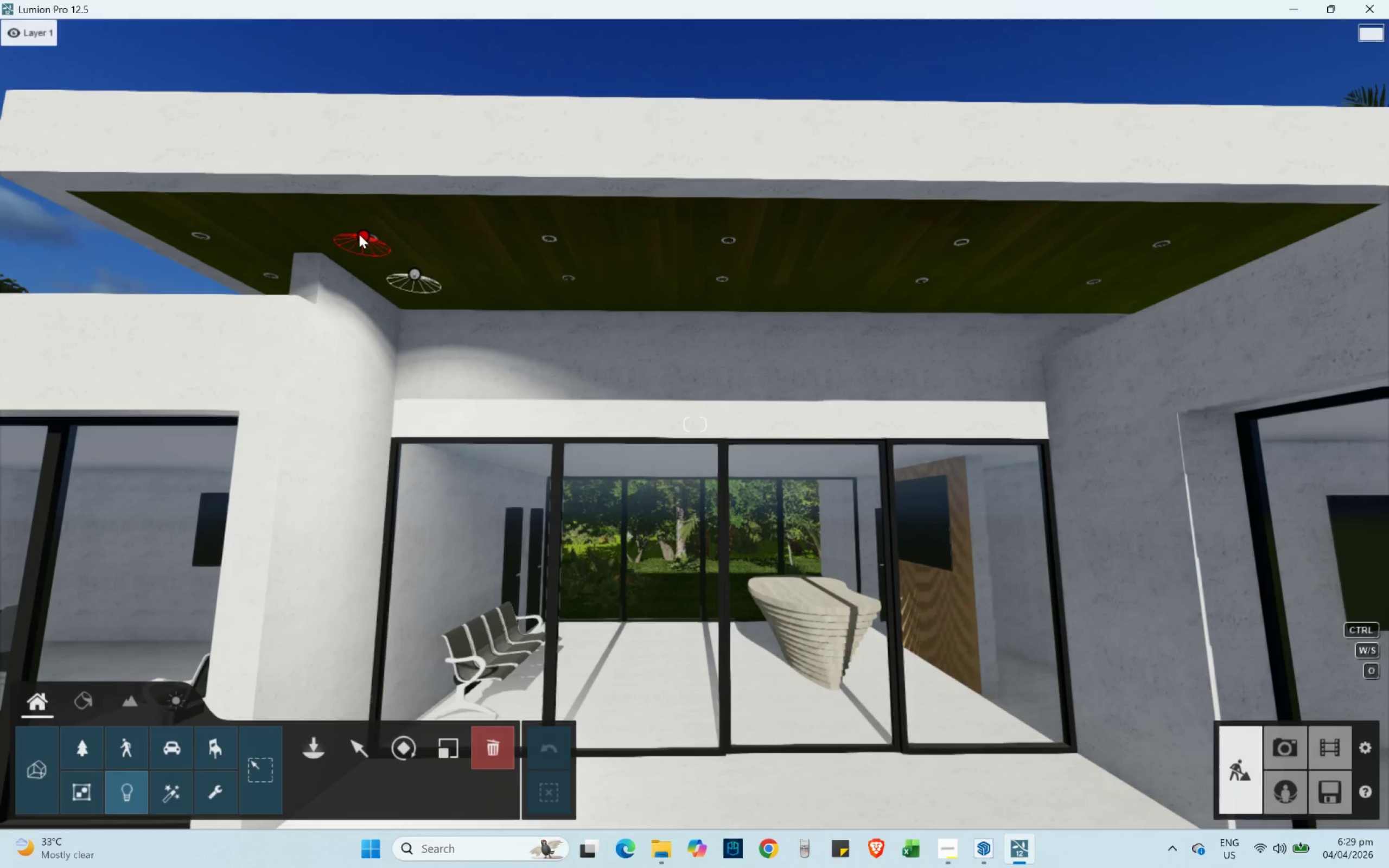 
left_click([361, 234])
 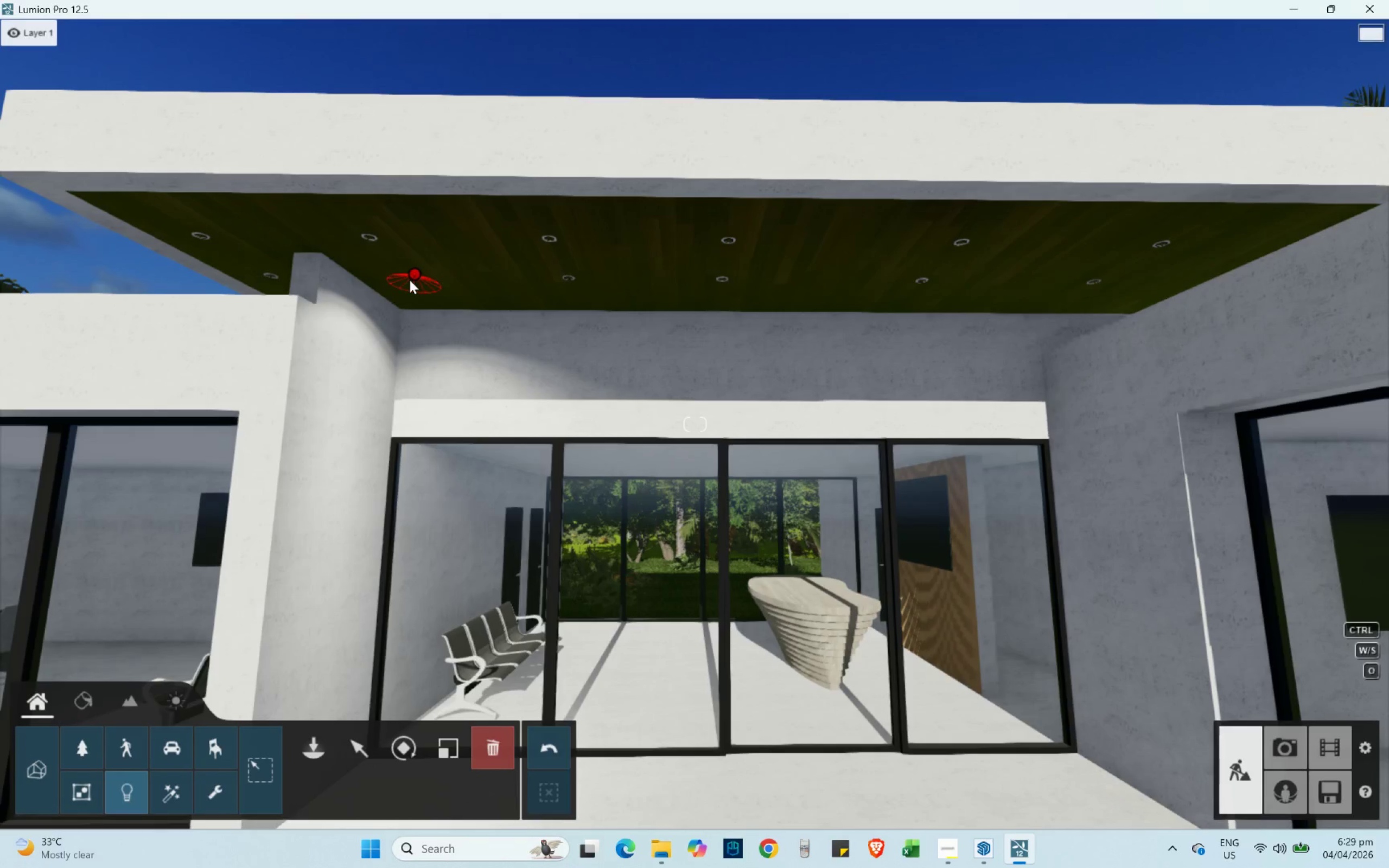 
left_click([410, 280])
 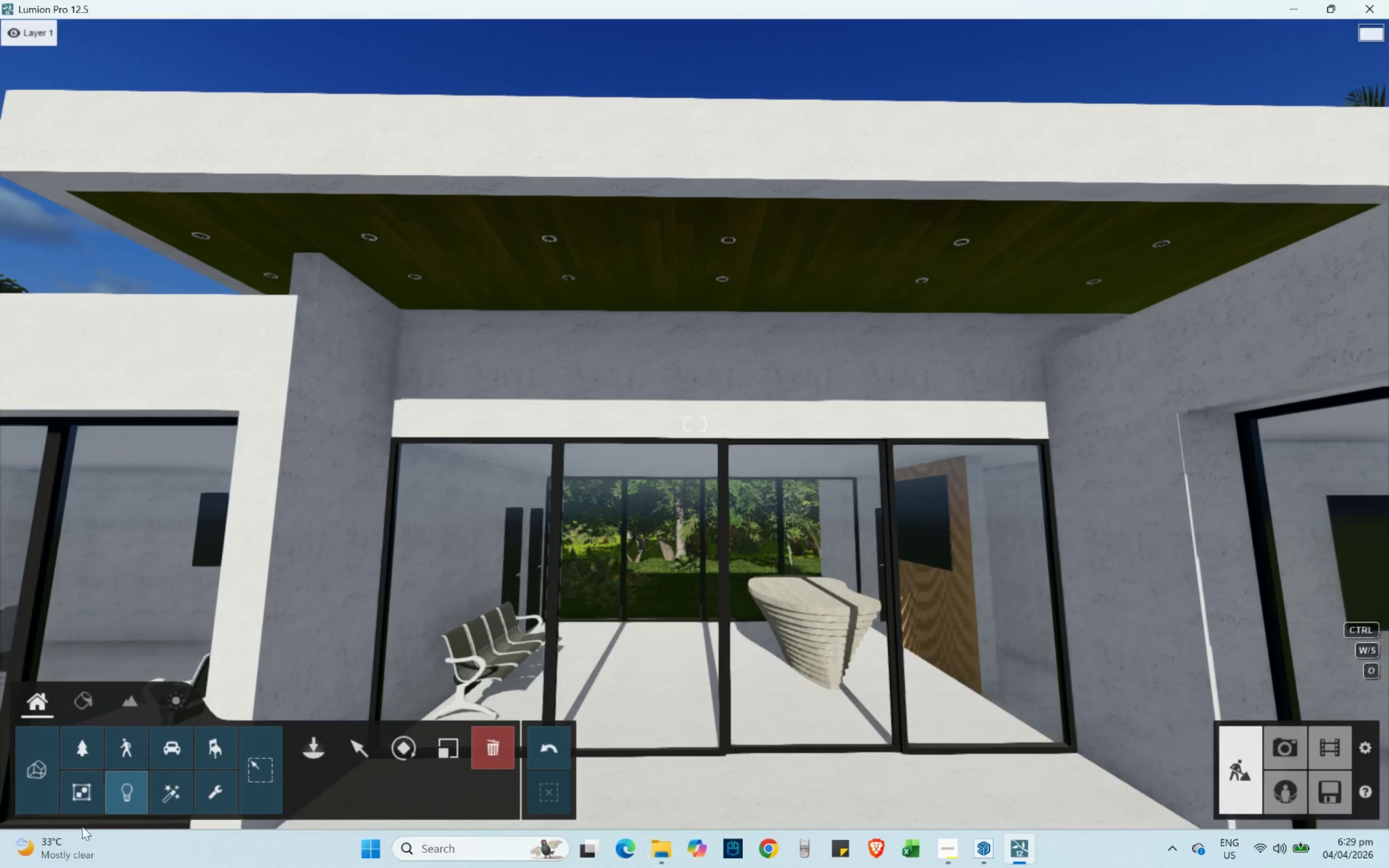 
wait(8.38)
 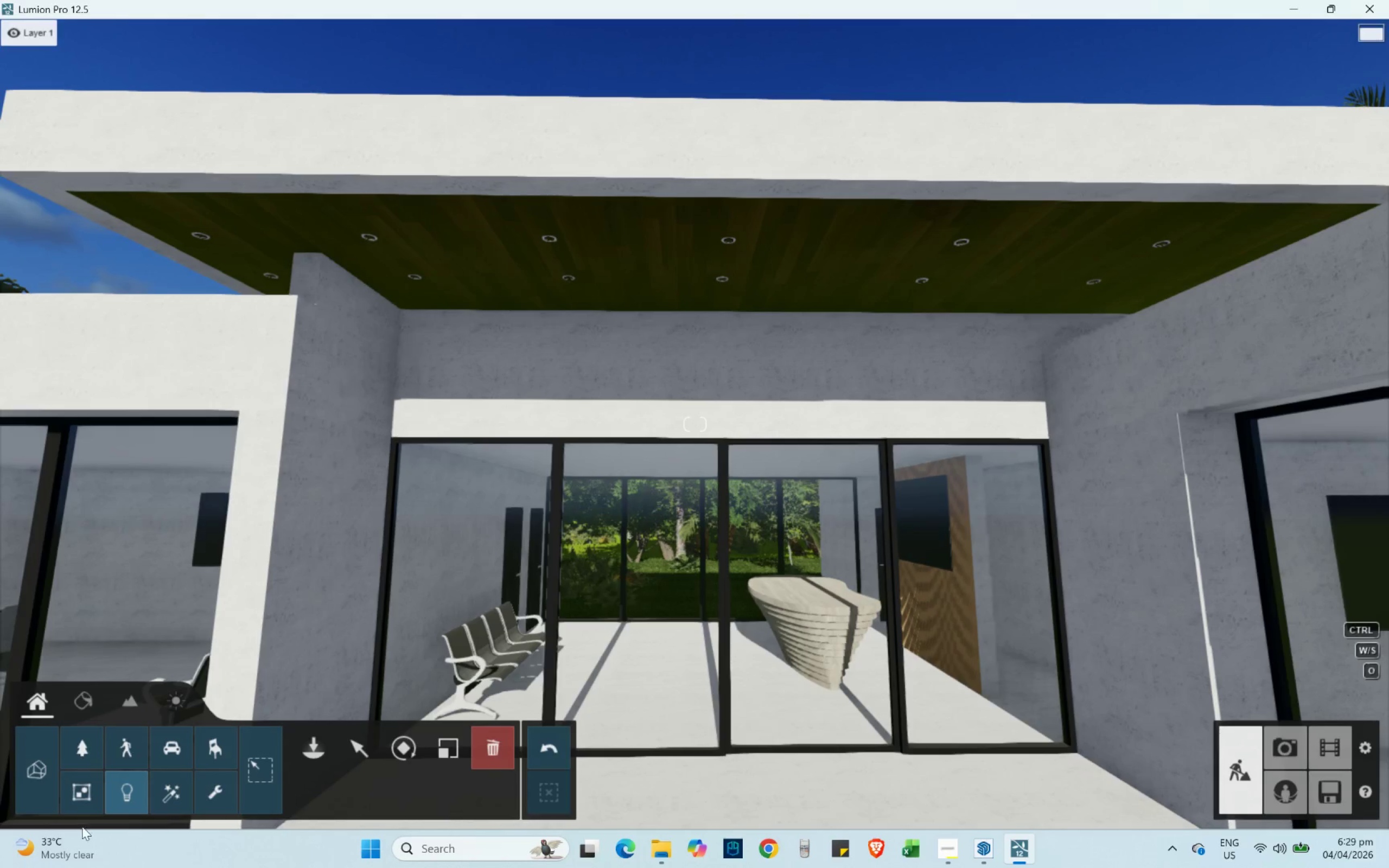 
left_click([417, 276])
 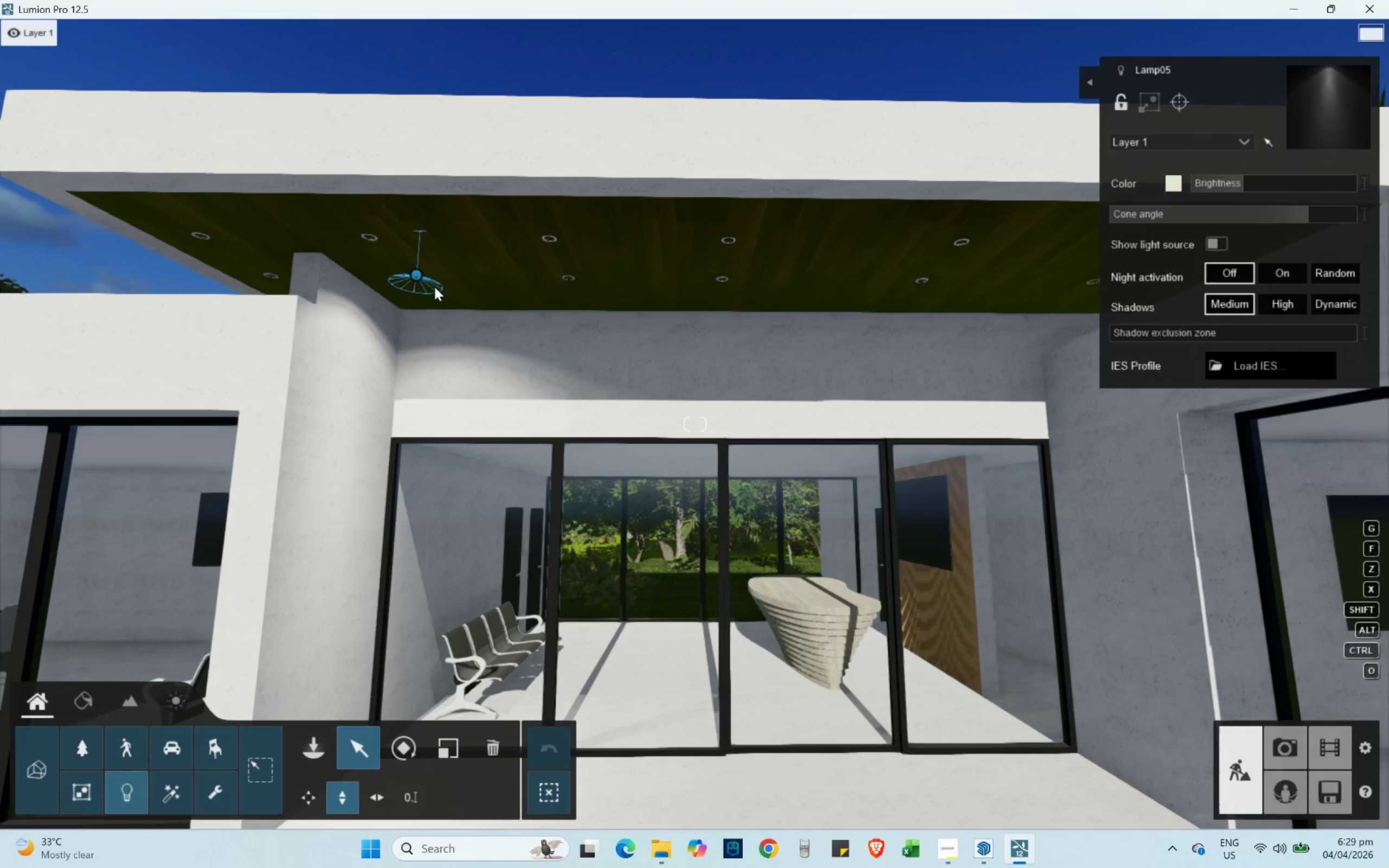 
type(sa)
 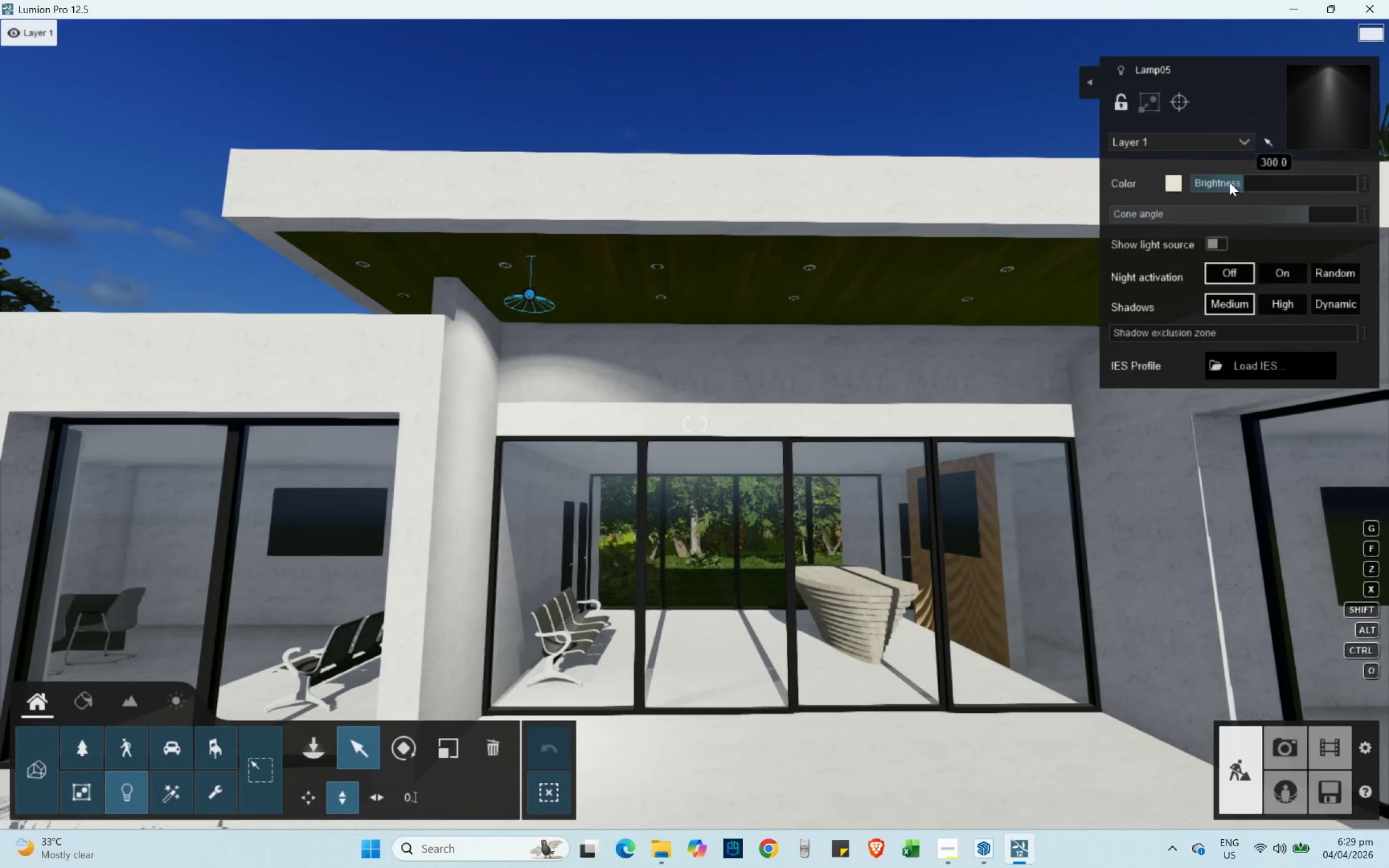 
left_click_drag(start_coordinate=[1229, 182], to_coordinate=[1226, 184])
 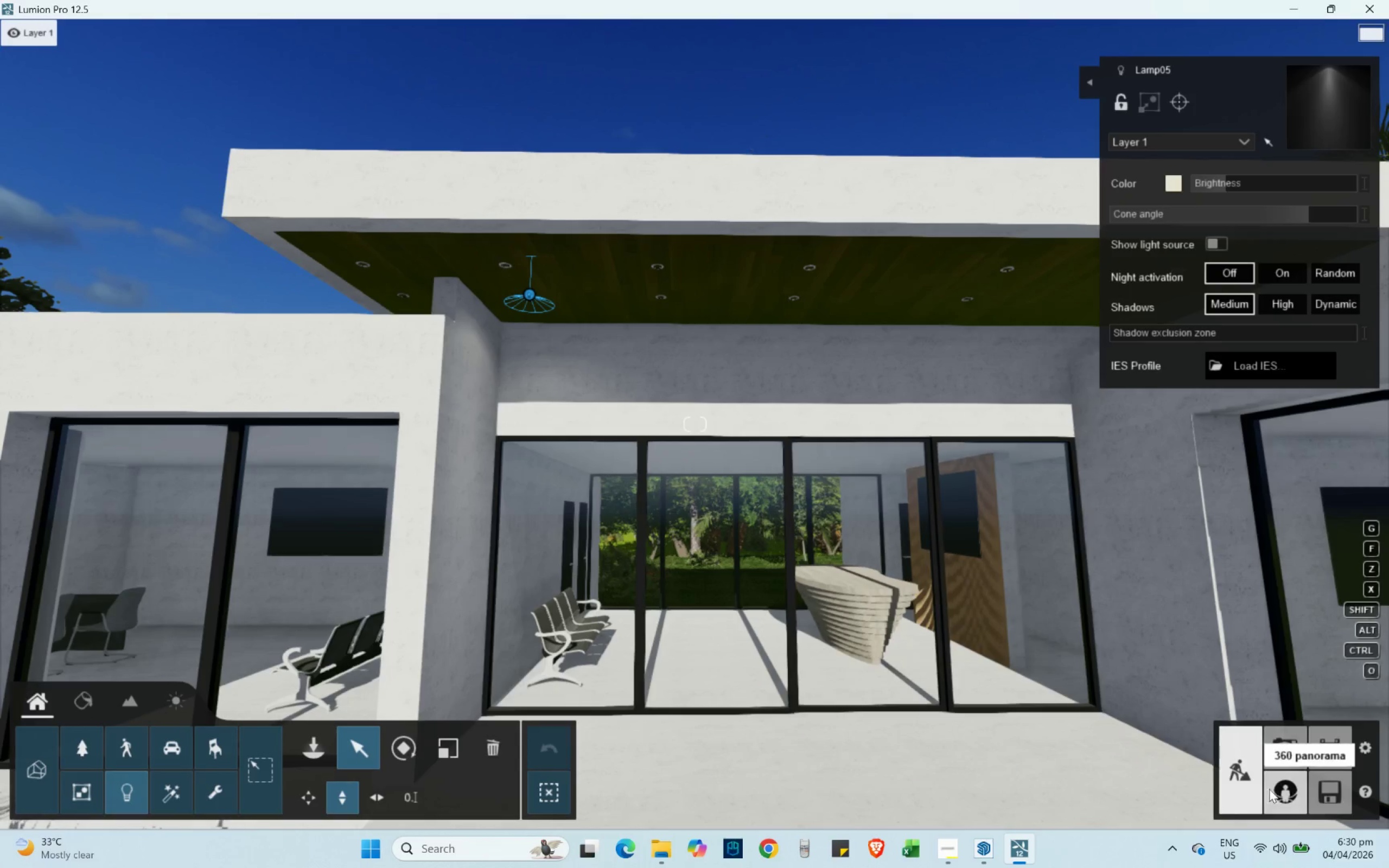 
wait(6.97)
 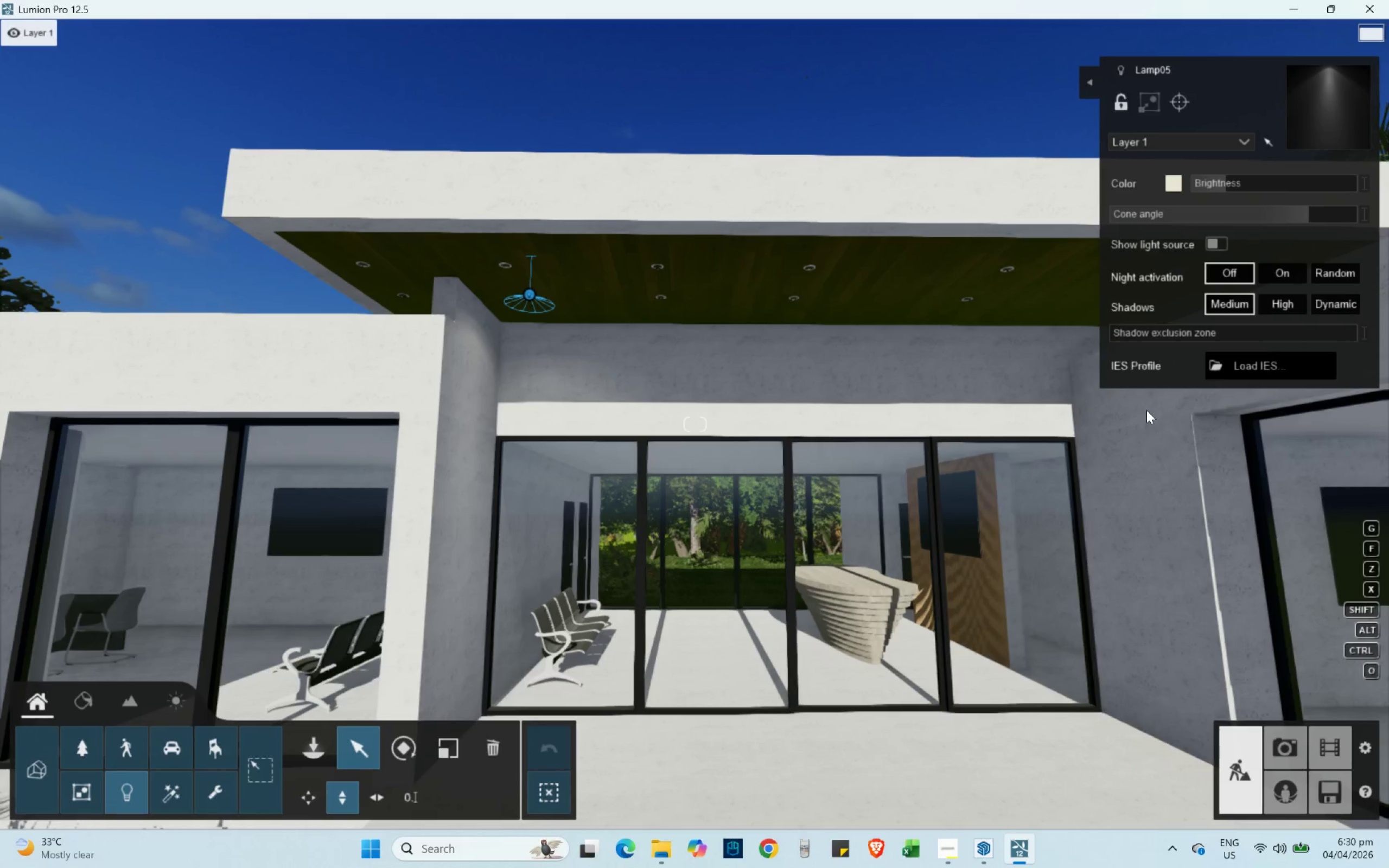 
left_click([1277, 755])
 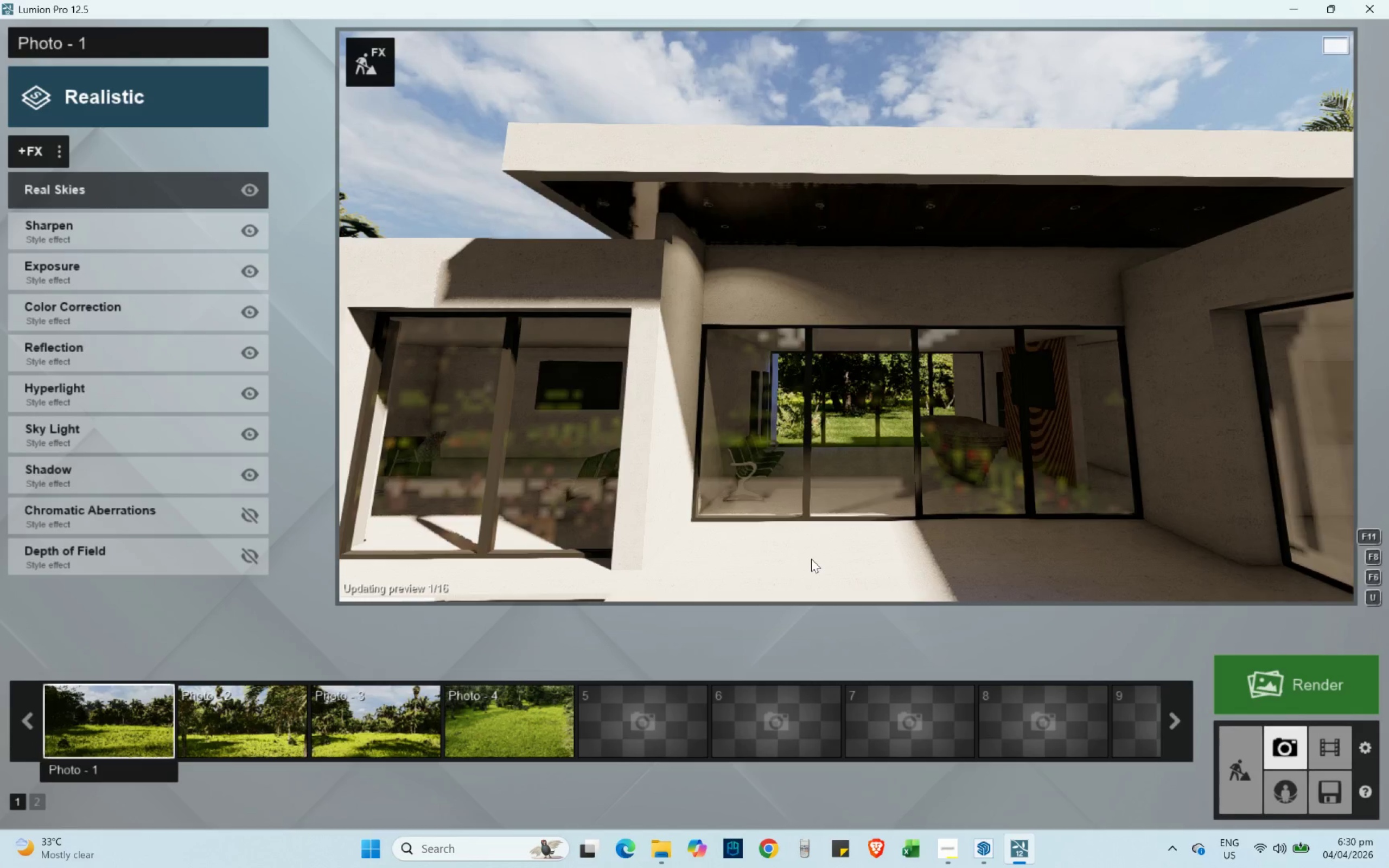 
left_click([825, 462])
 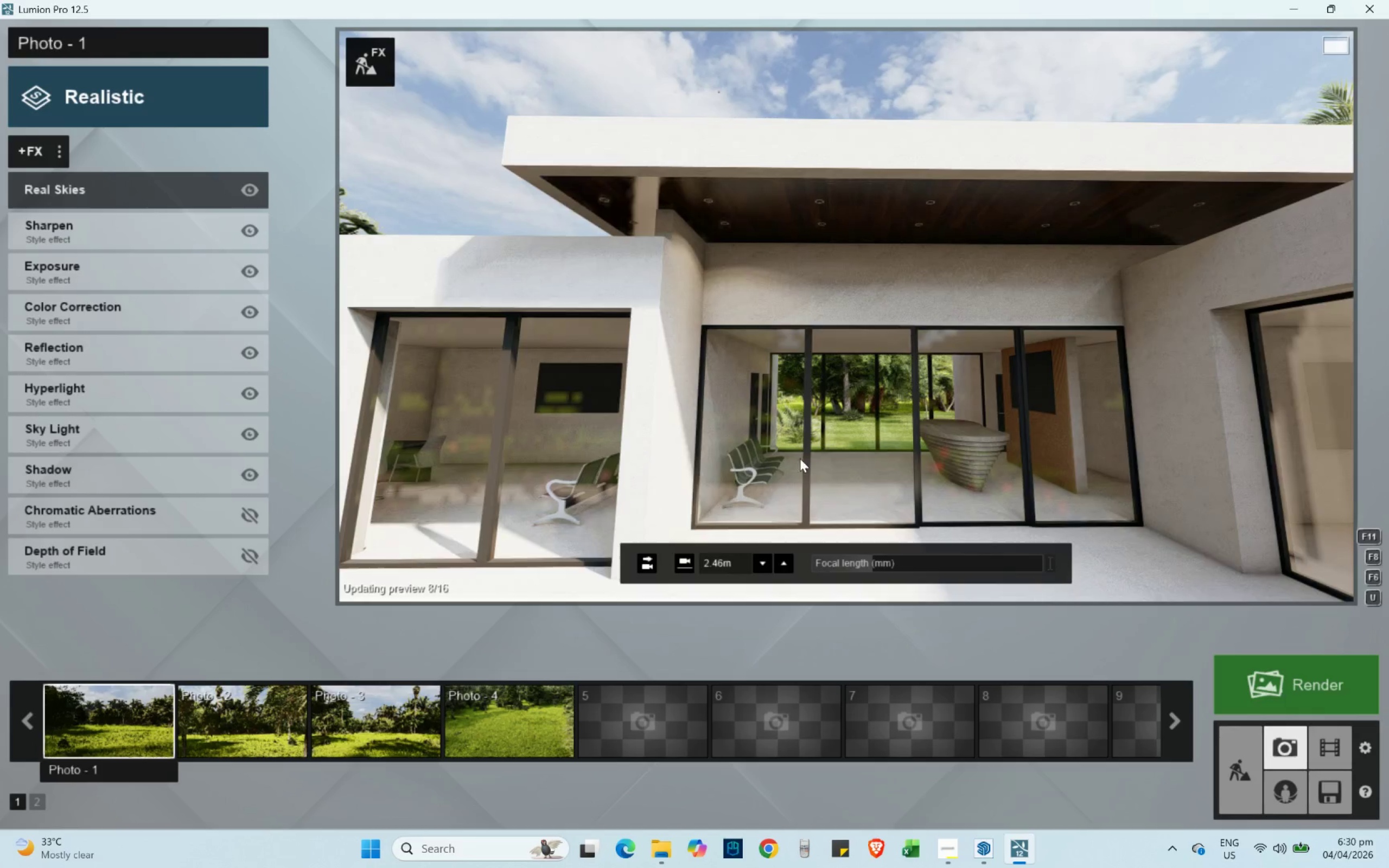 
hold_key(key=S, duration=0.5)
 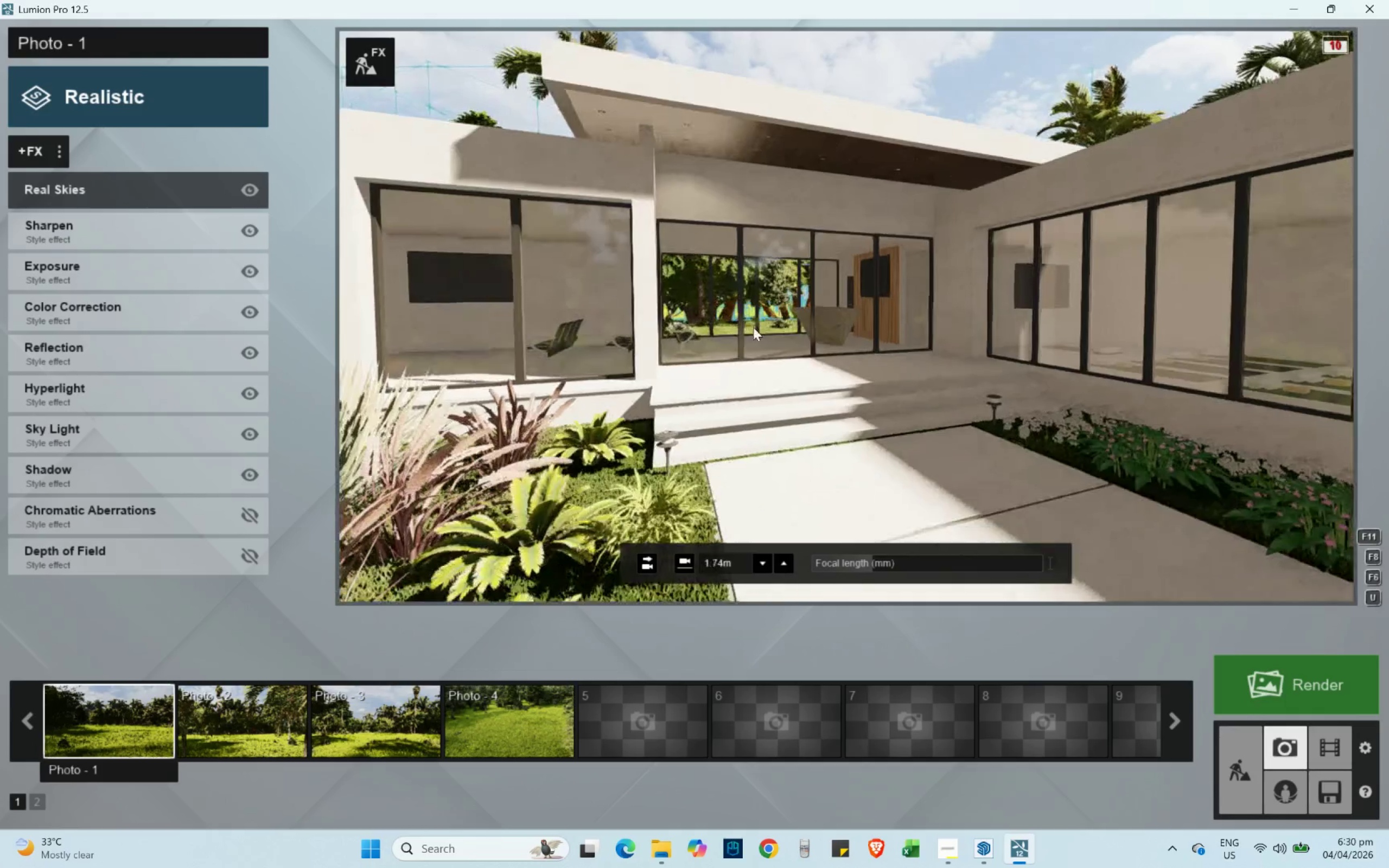 
type(ae)
 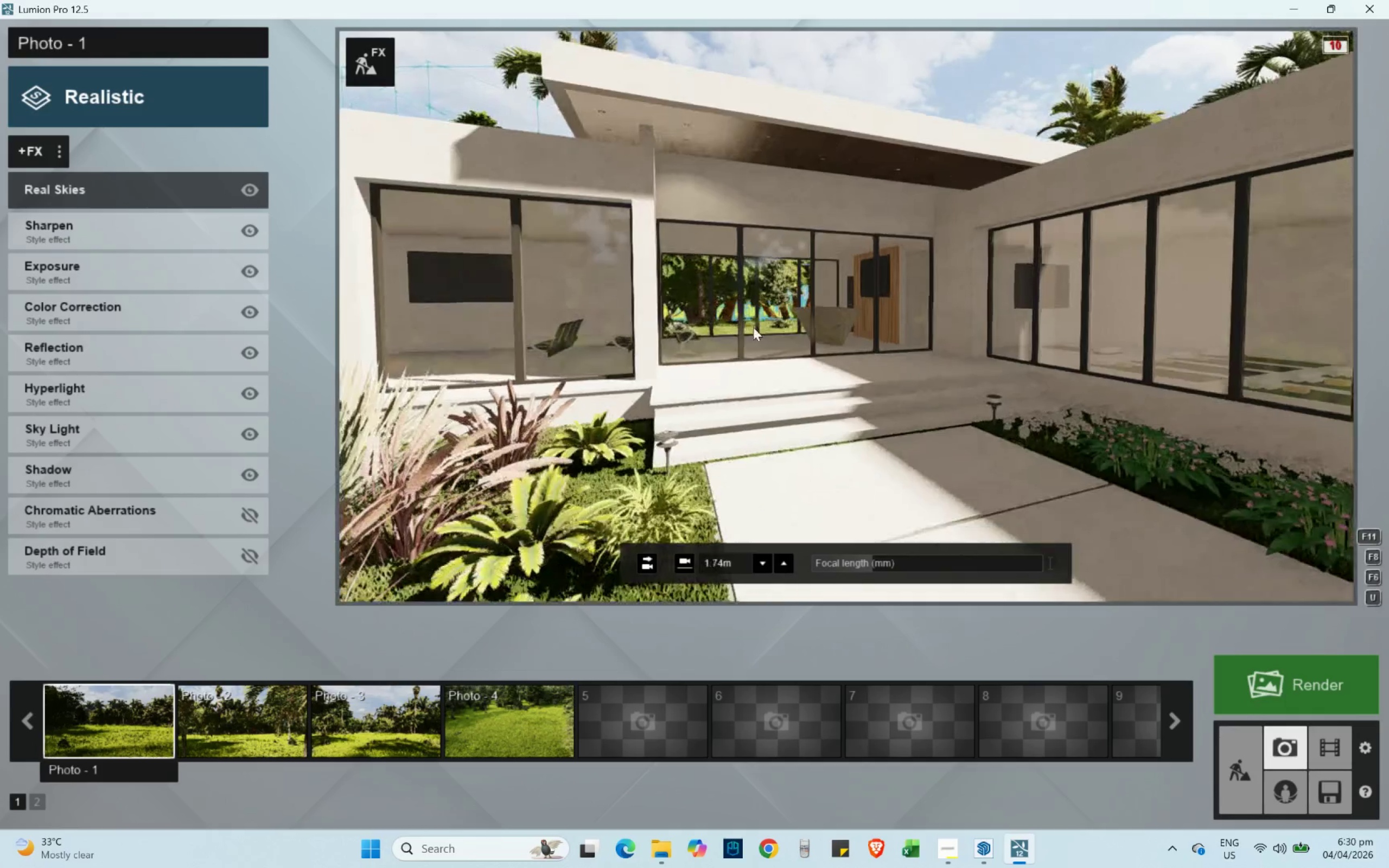 
left_click([767, 355])
 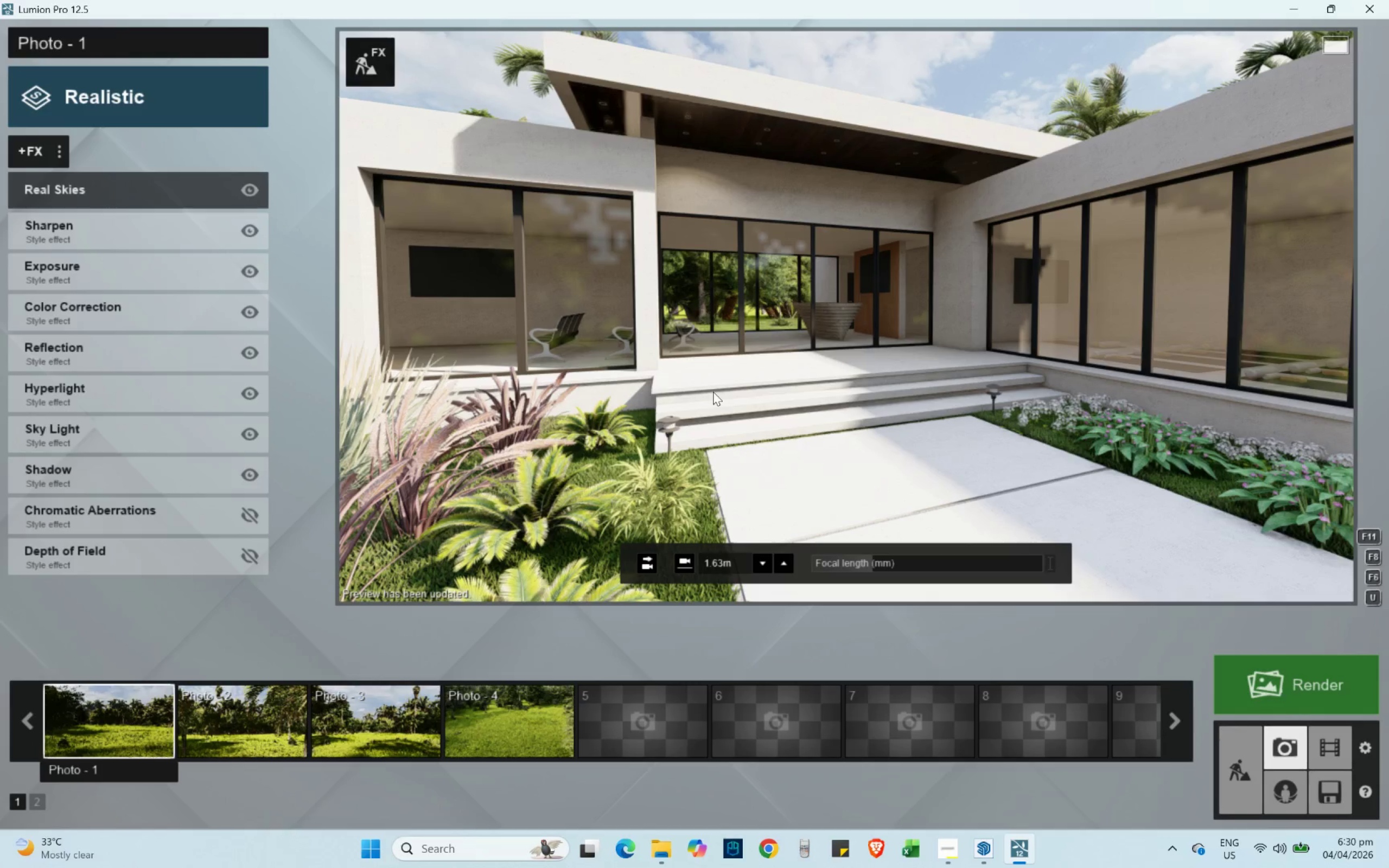 
wait(6.95)
 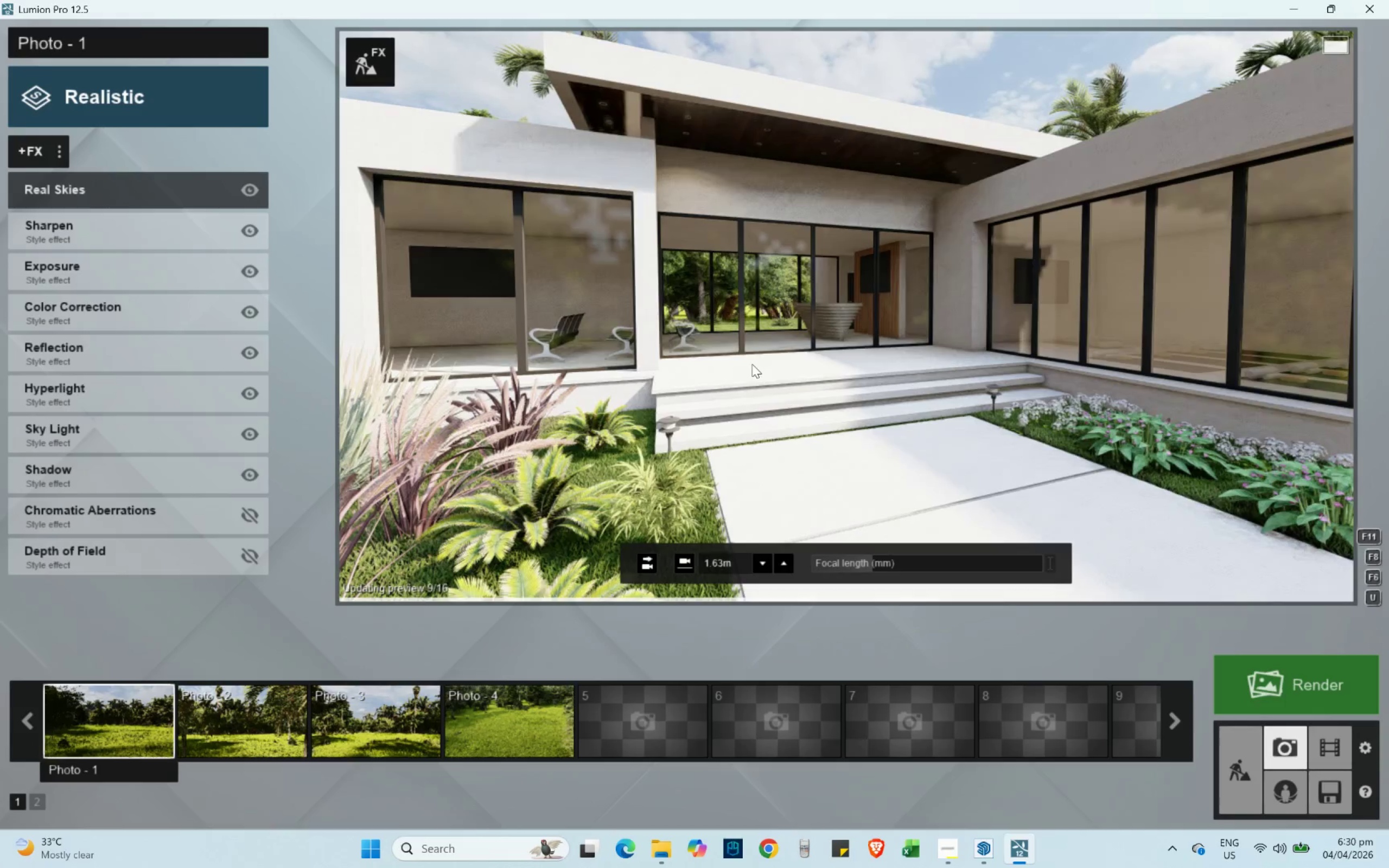 
hold_key(key=W, duration=0.33)
 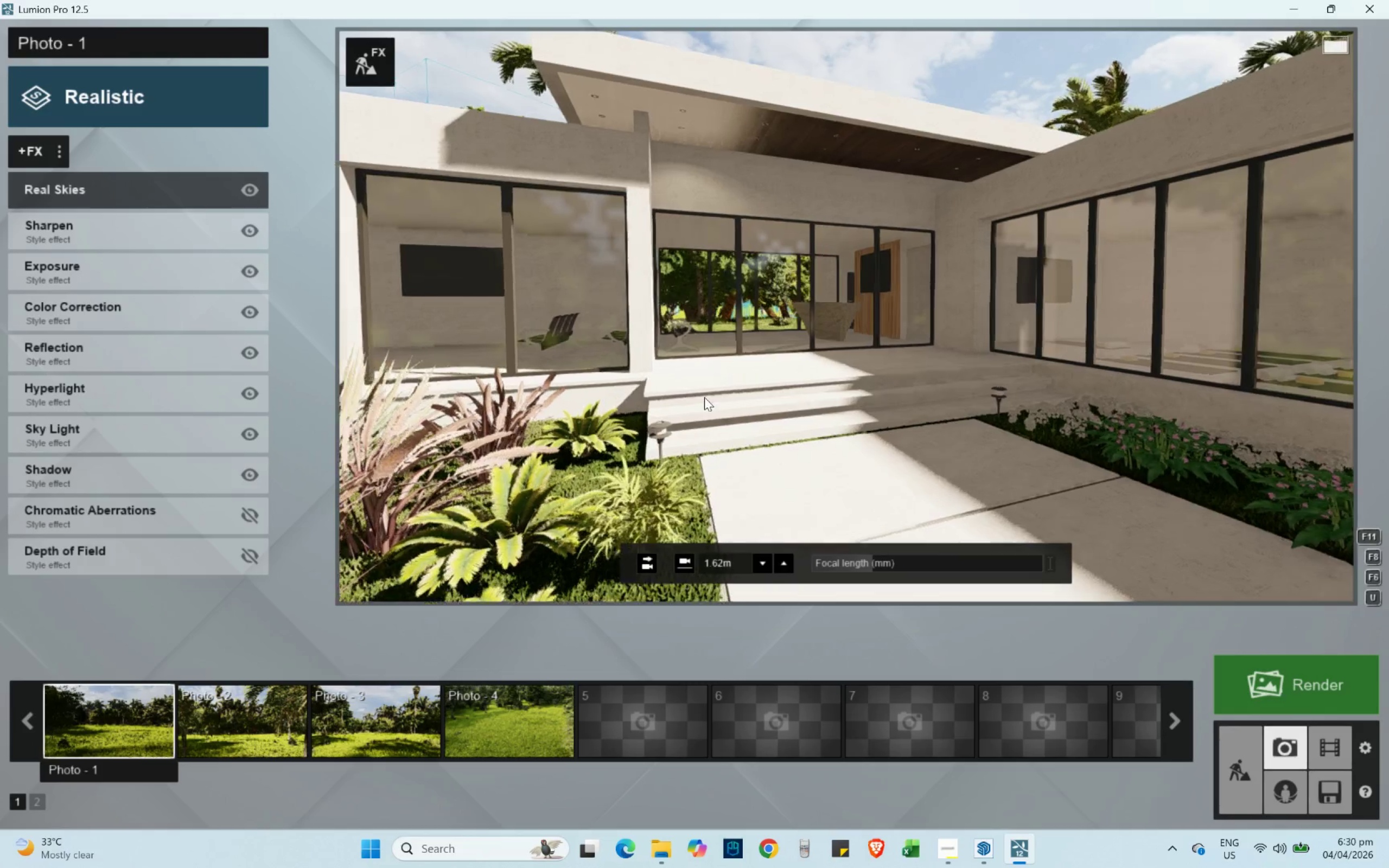 
hold_key(key=Q, duration=0.31)
 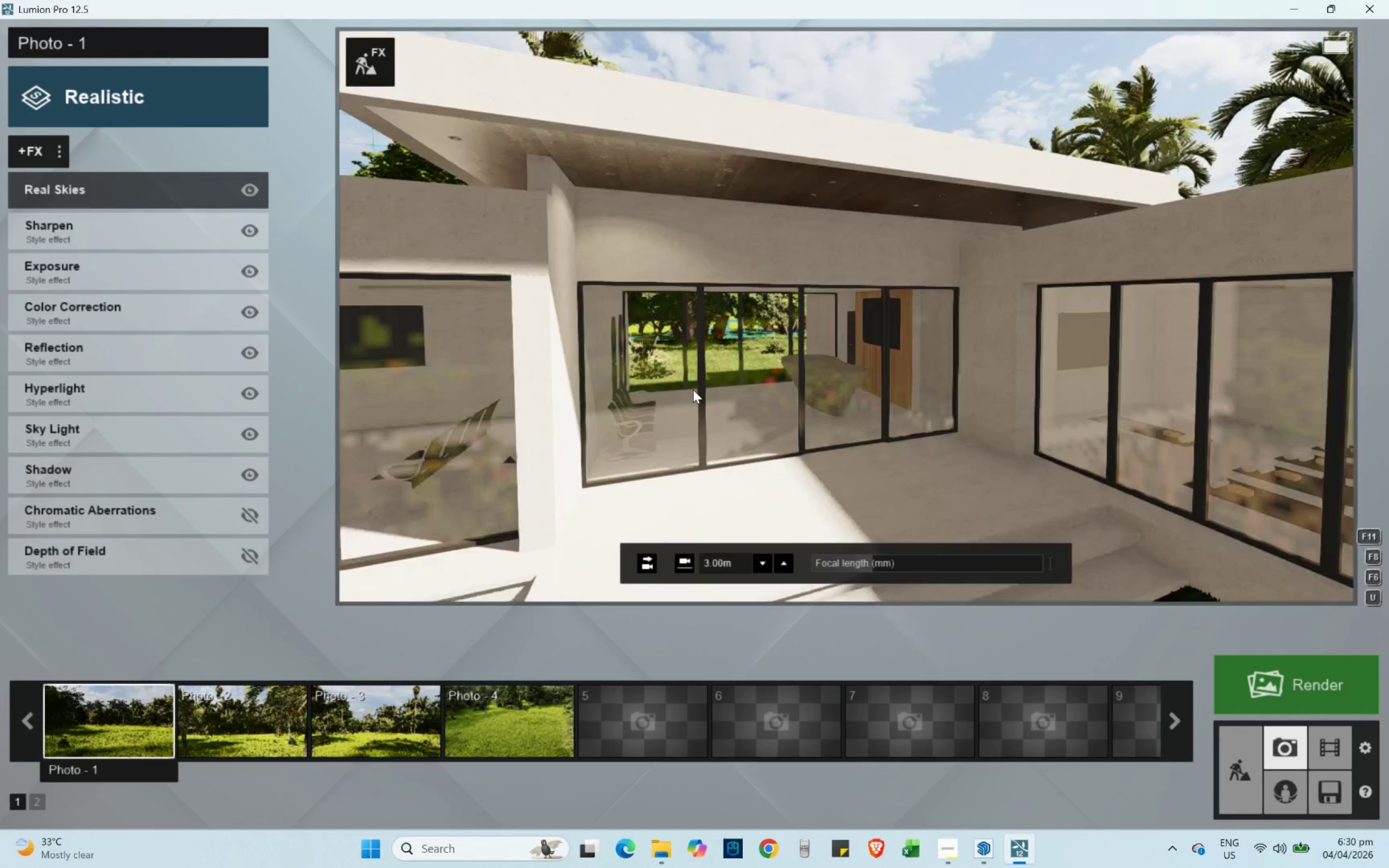 
hold_key(key=W, duration=0.7)
 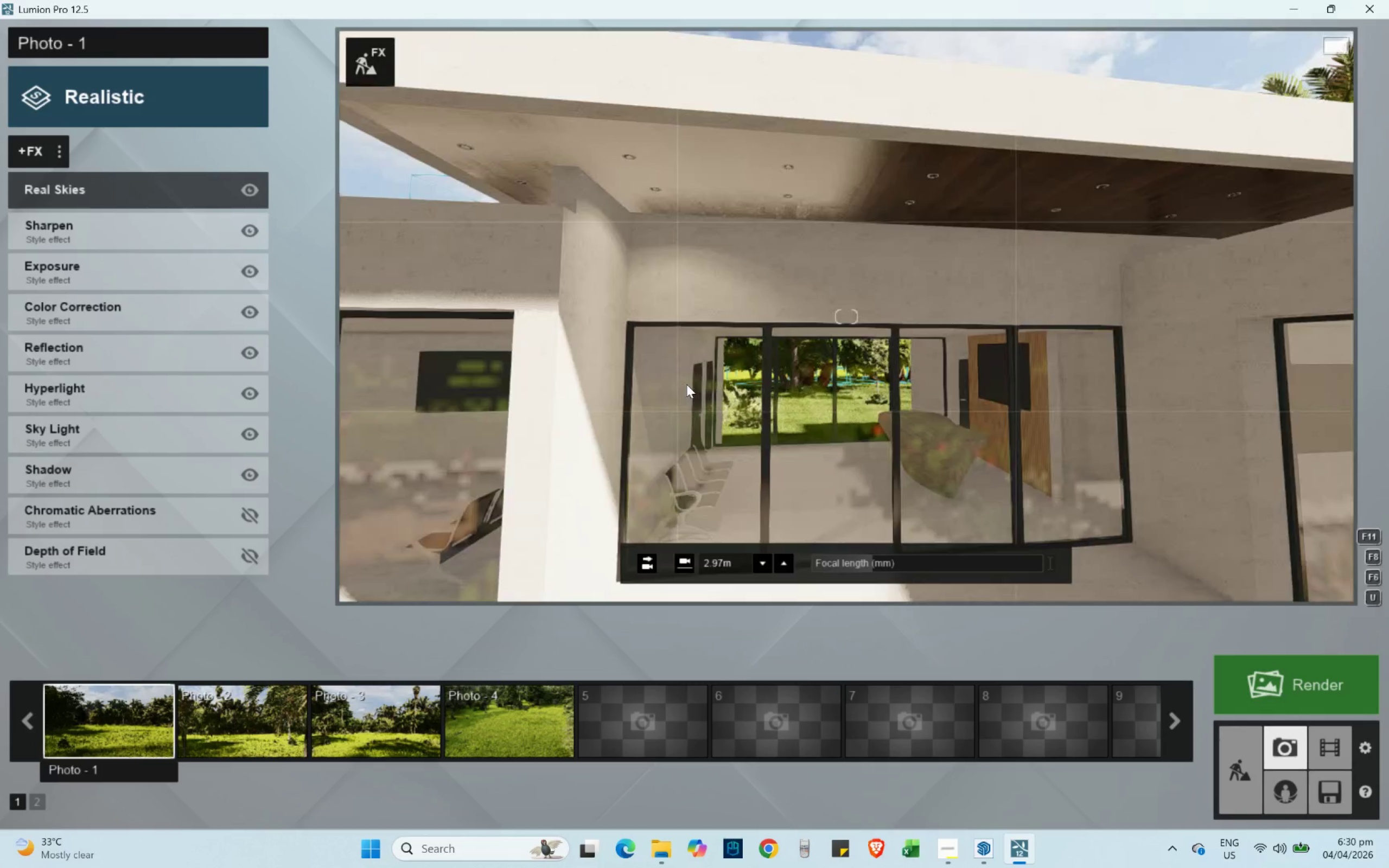 
key(W)
 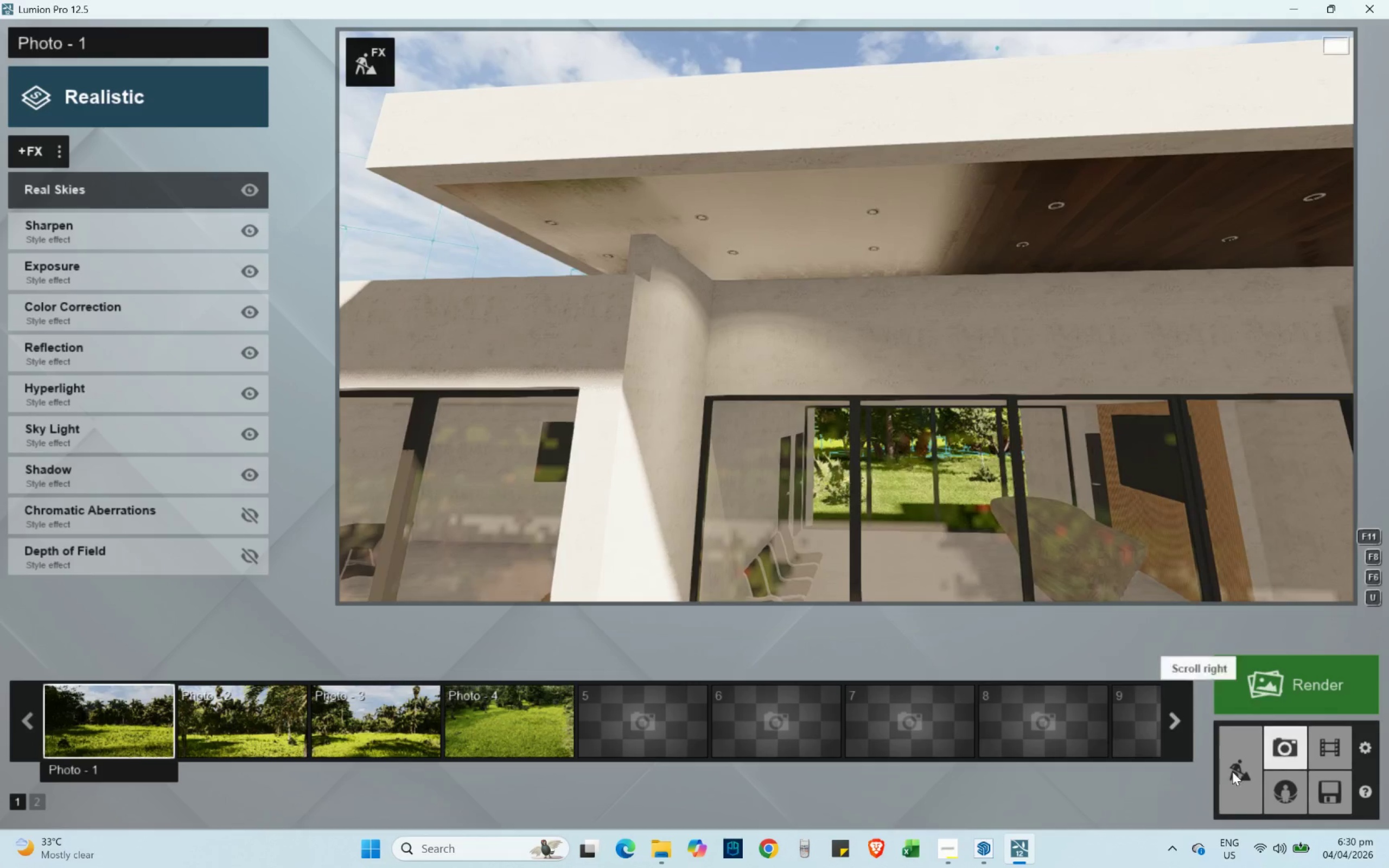 
left_click([1250, 778])
 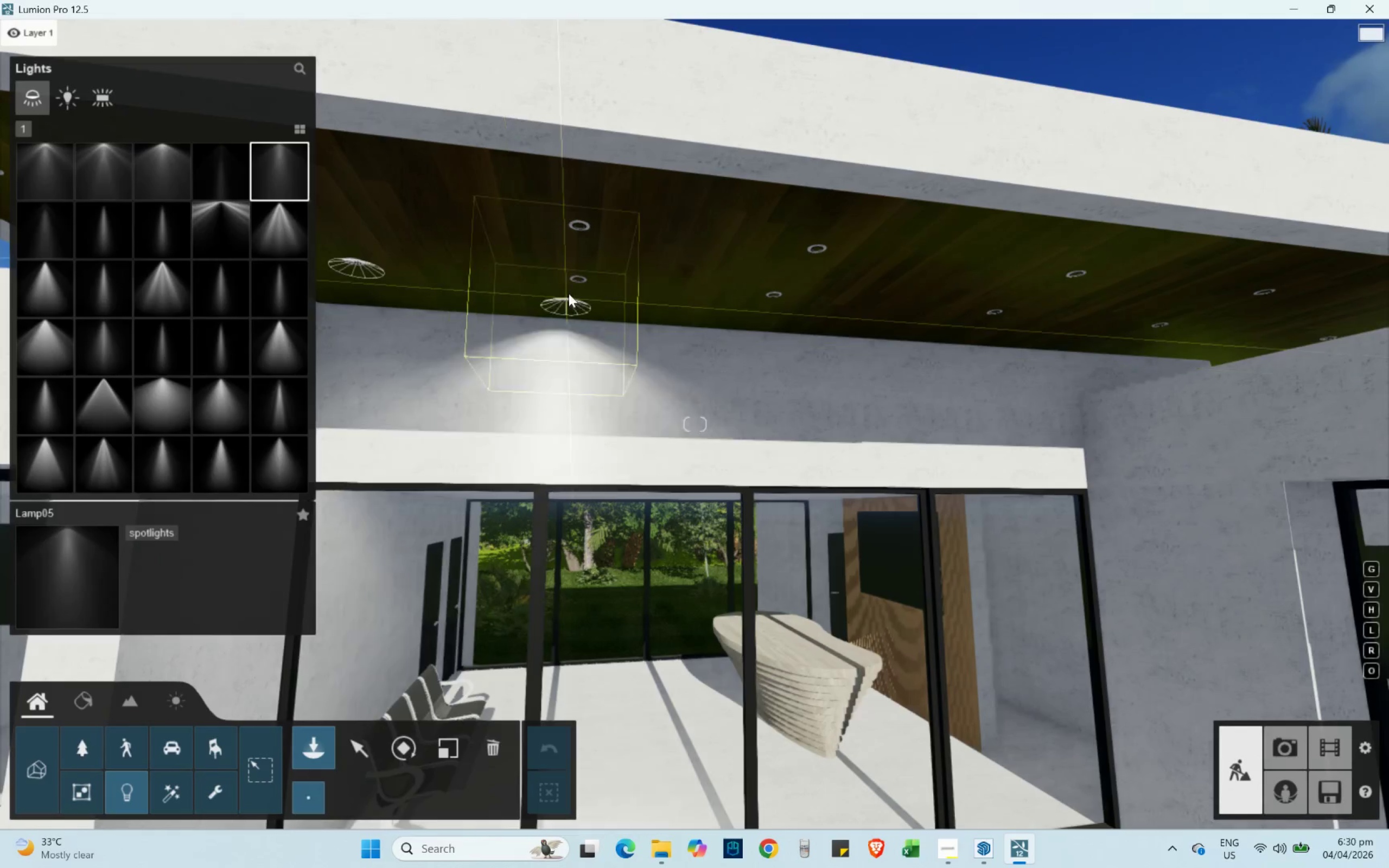 
left_click([577, 277])
 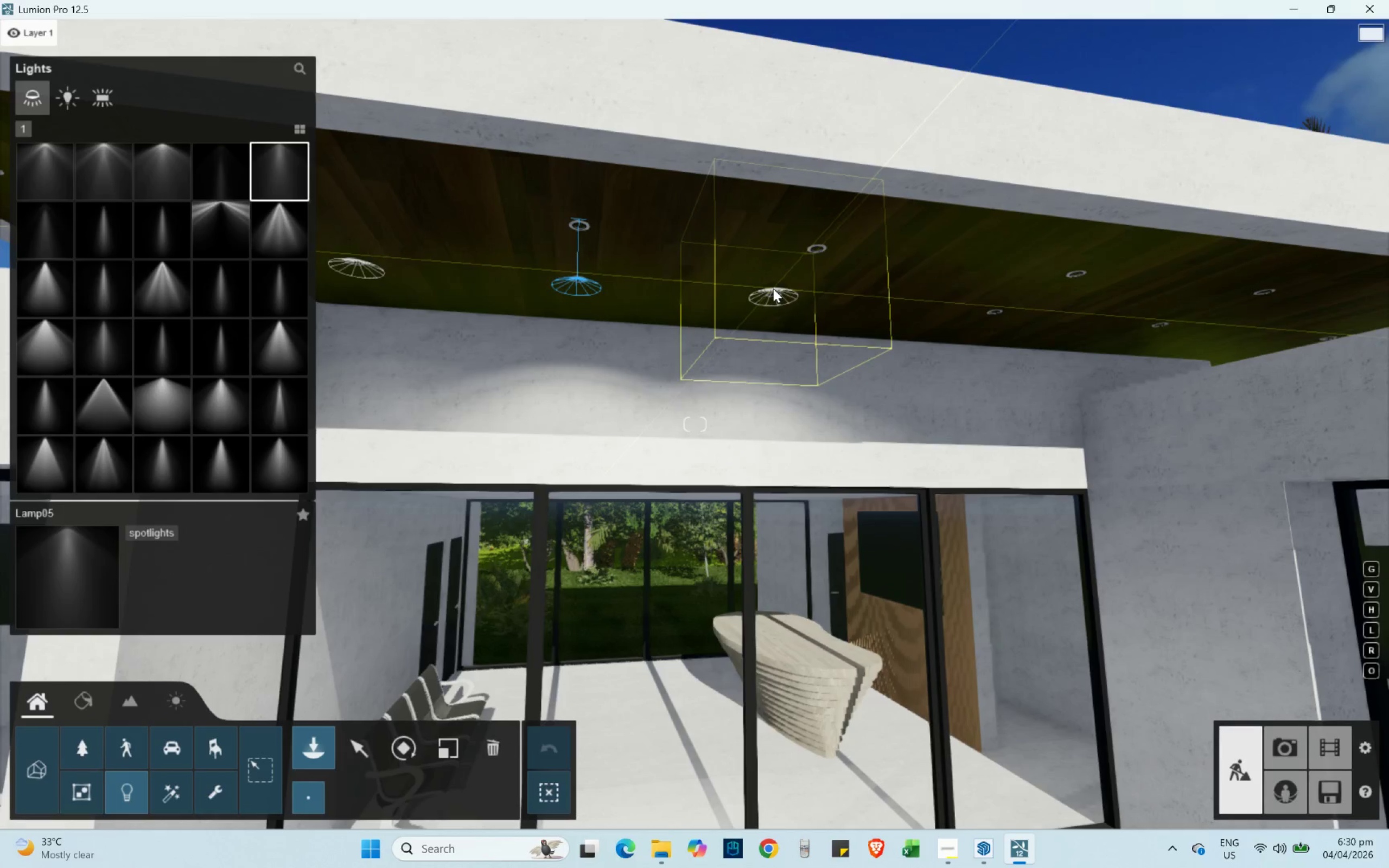 
left_click([773, 290])
 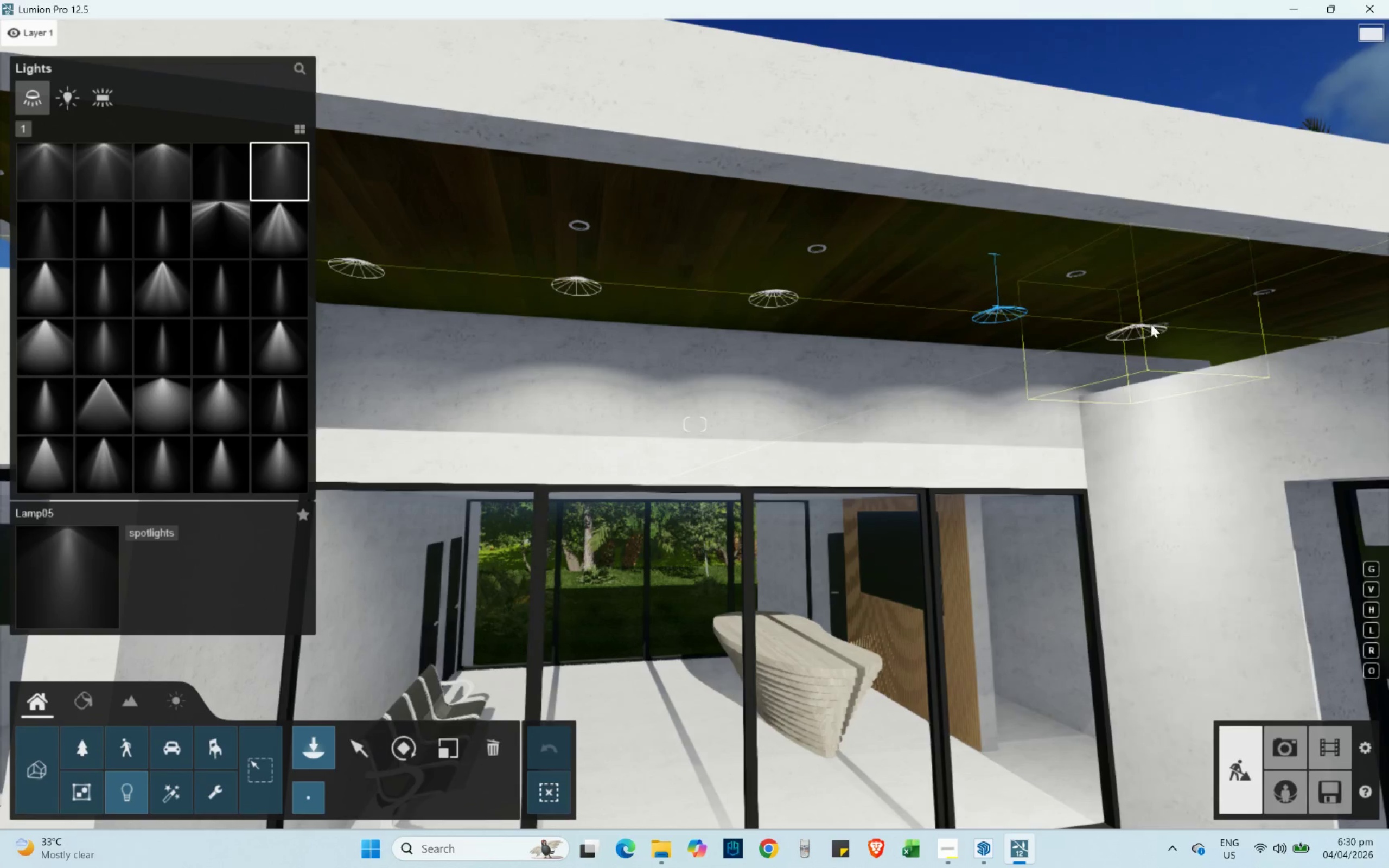 
left_click([1159, 323])
 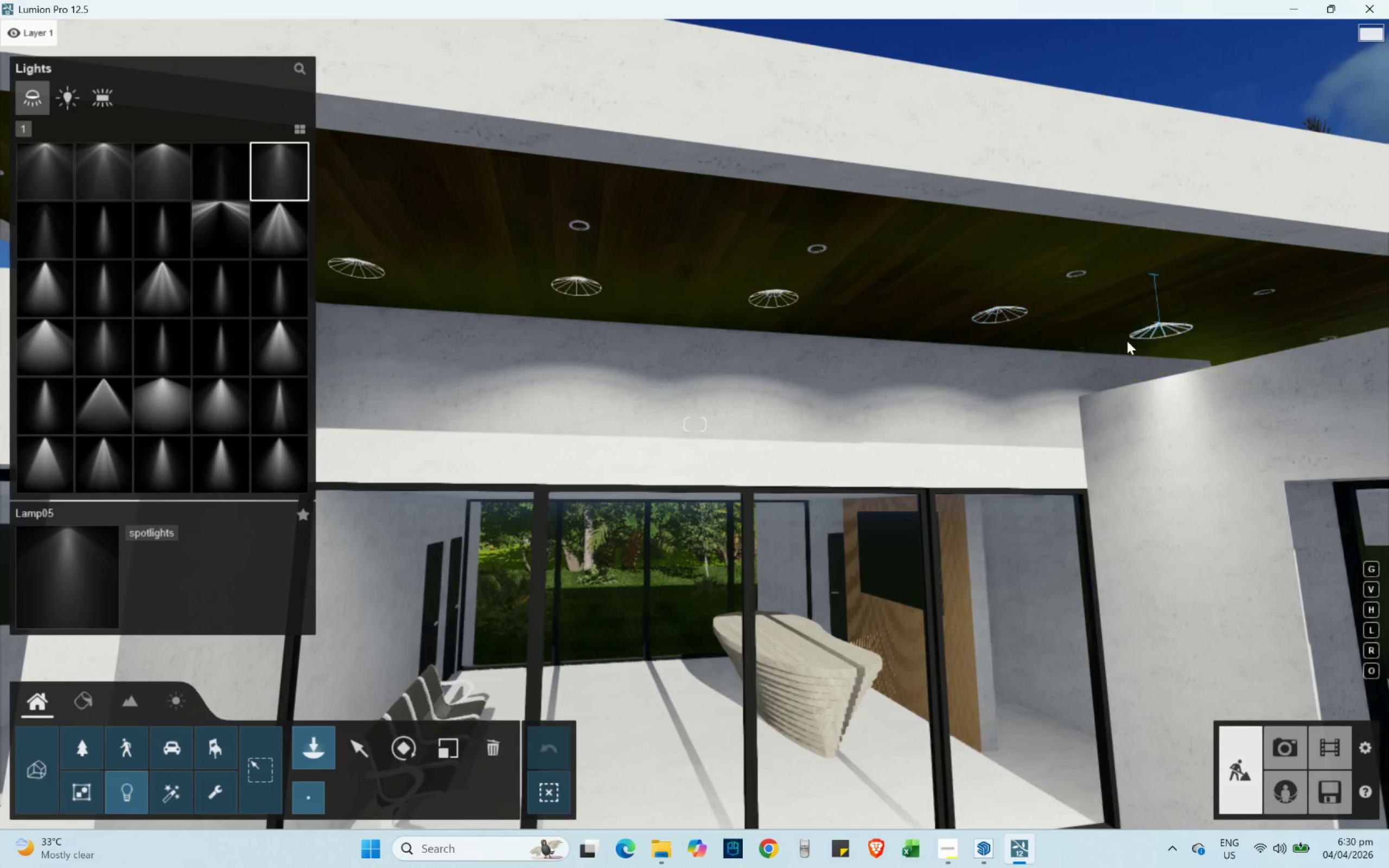 
type(sa)
 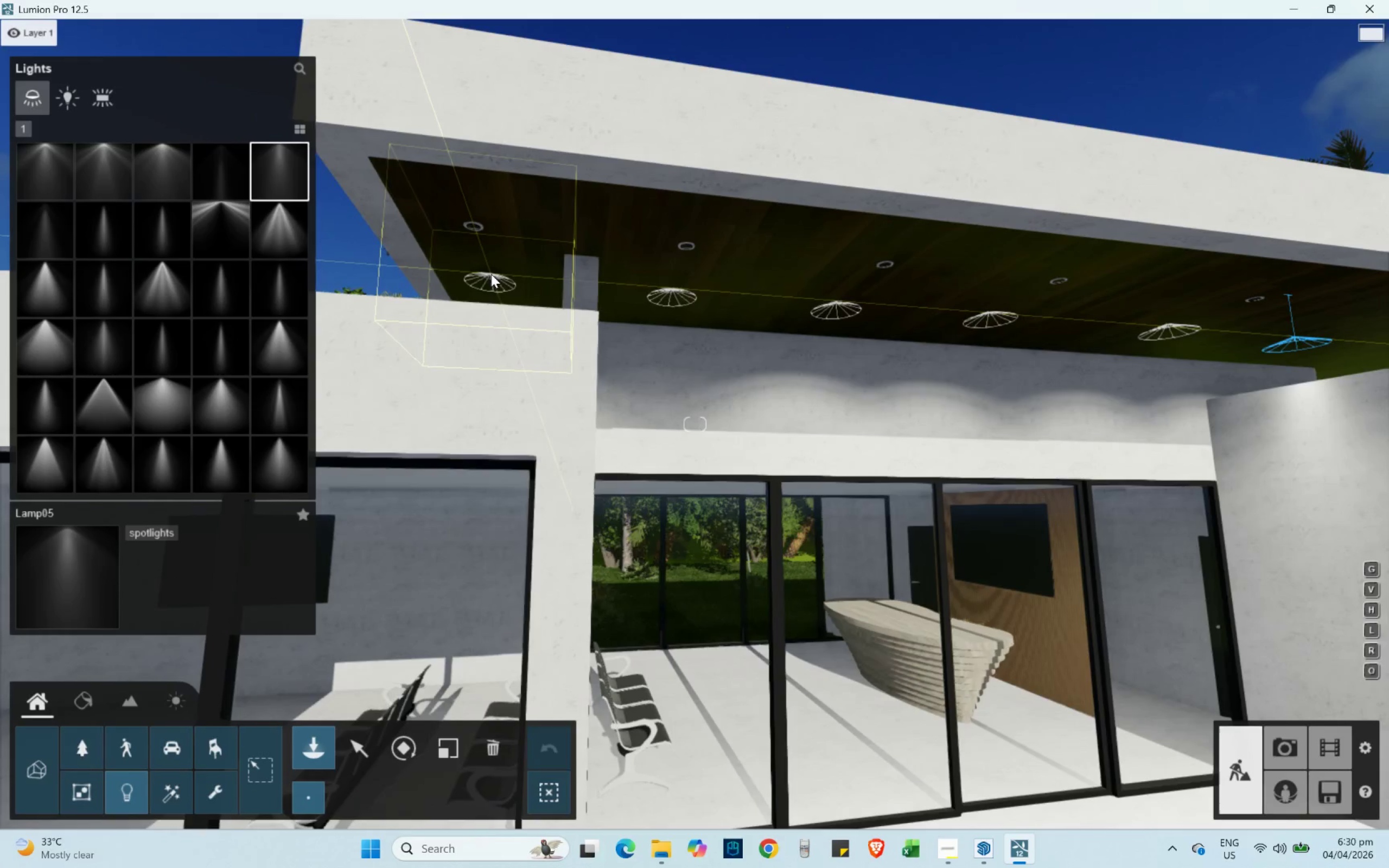 
left_click([490, 273])
 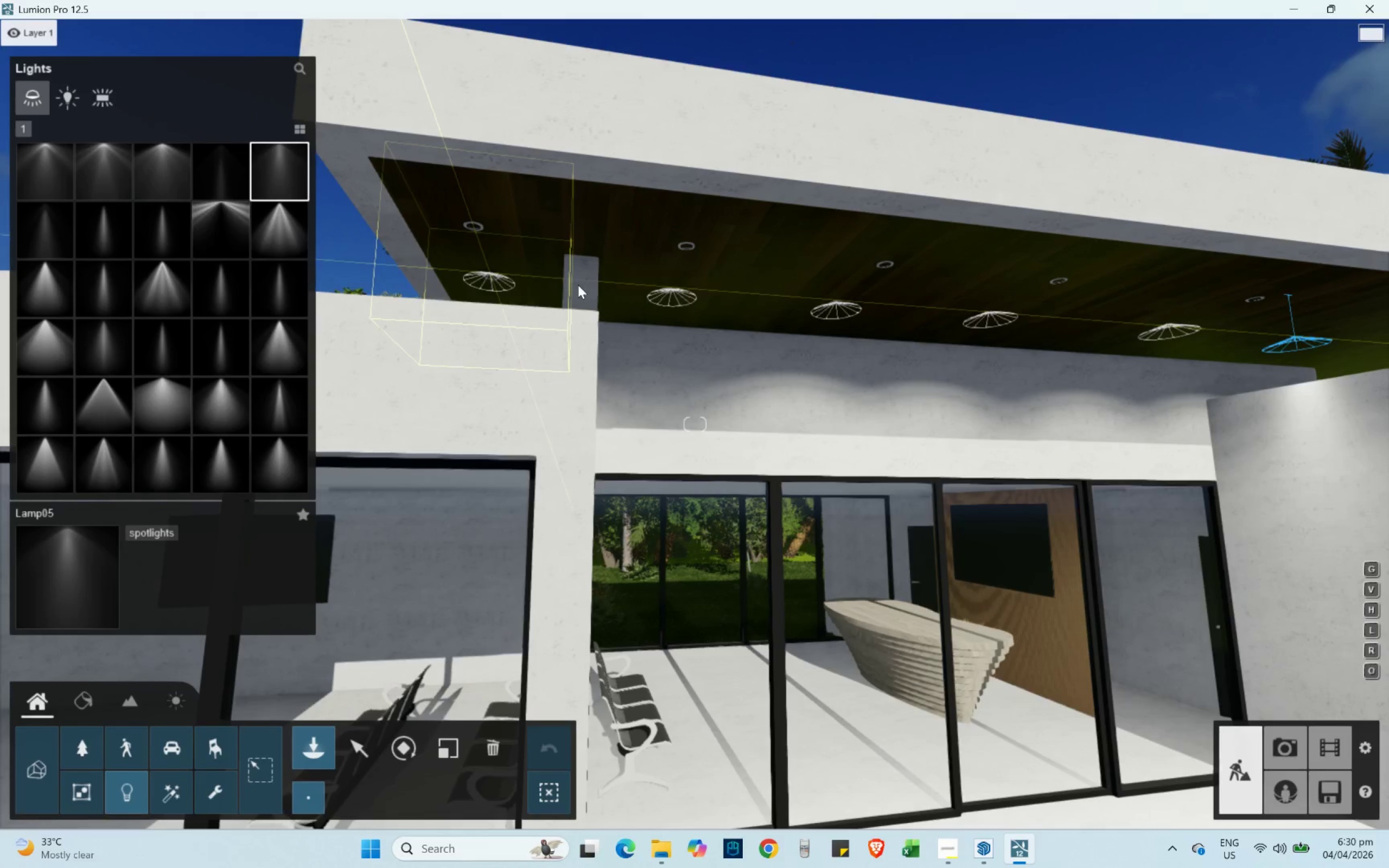 
hold_key(key=D, duration=0.59)
 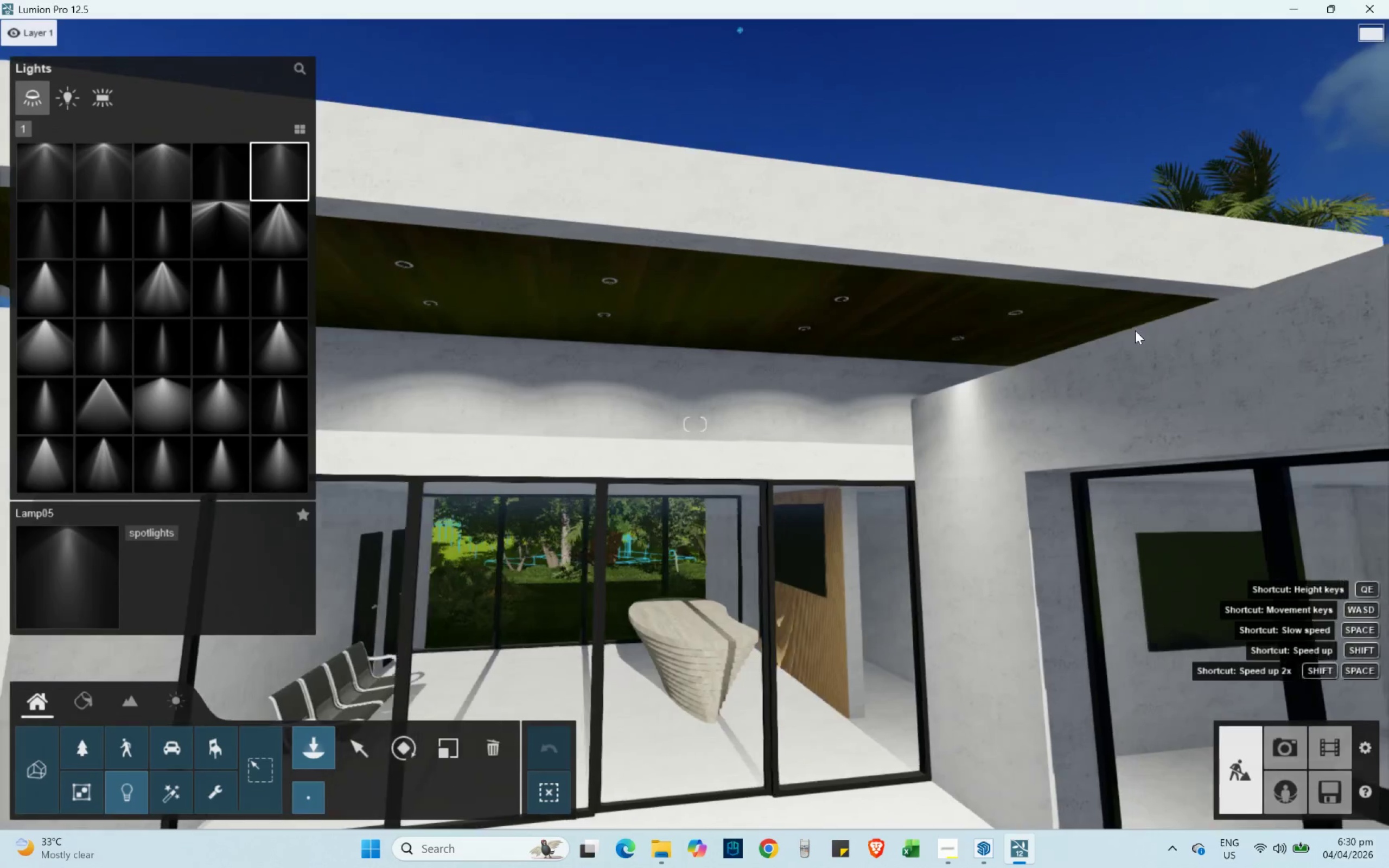 
type(wqd)
 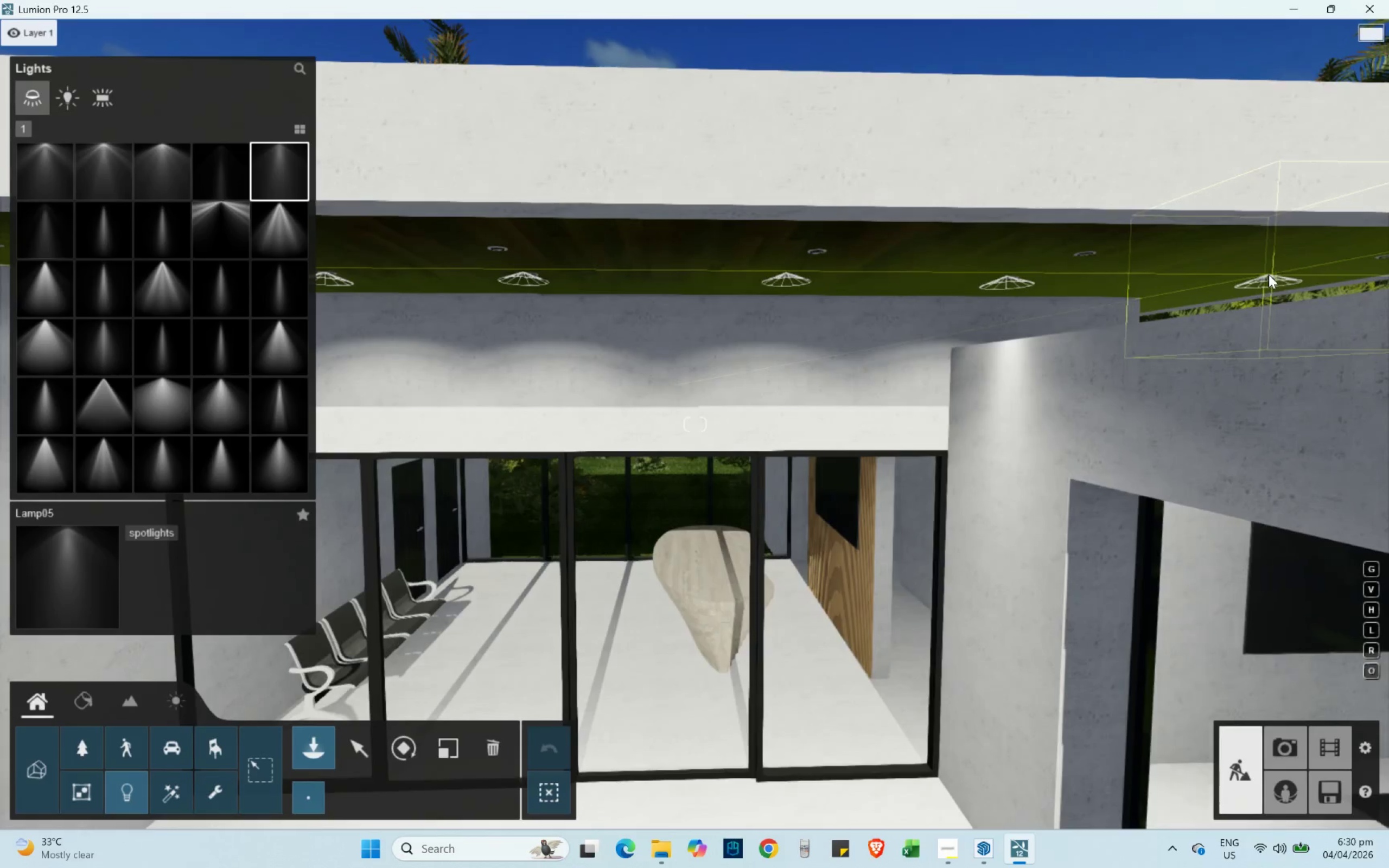 
left_click([1269, 275])
 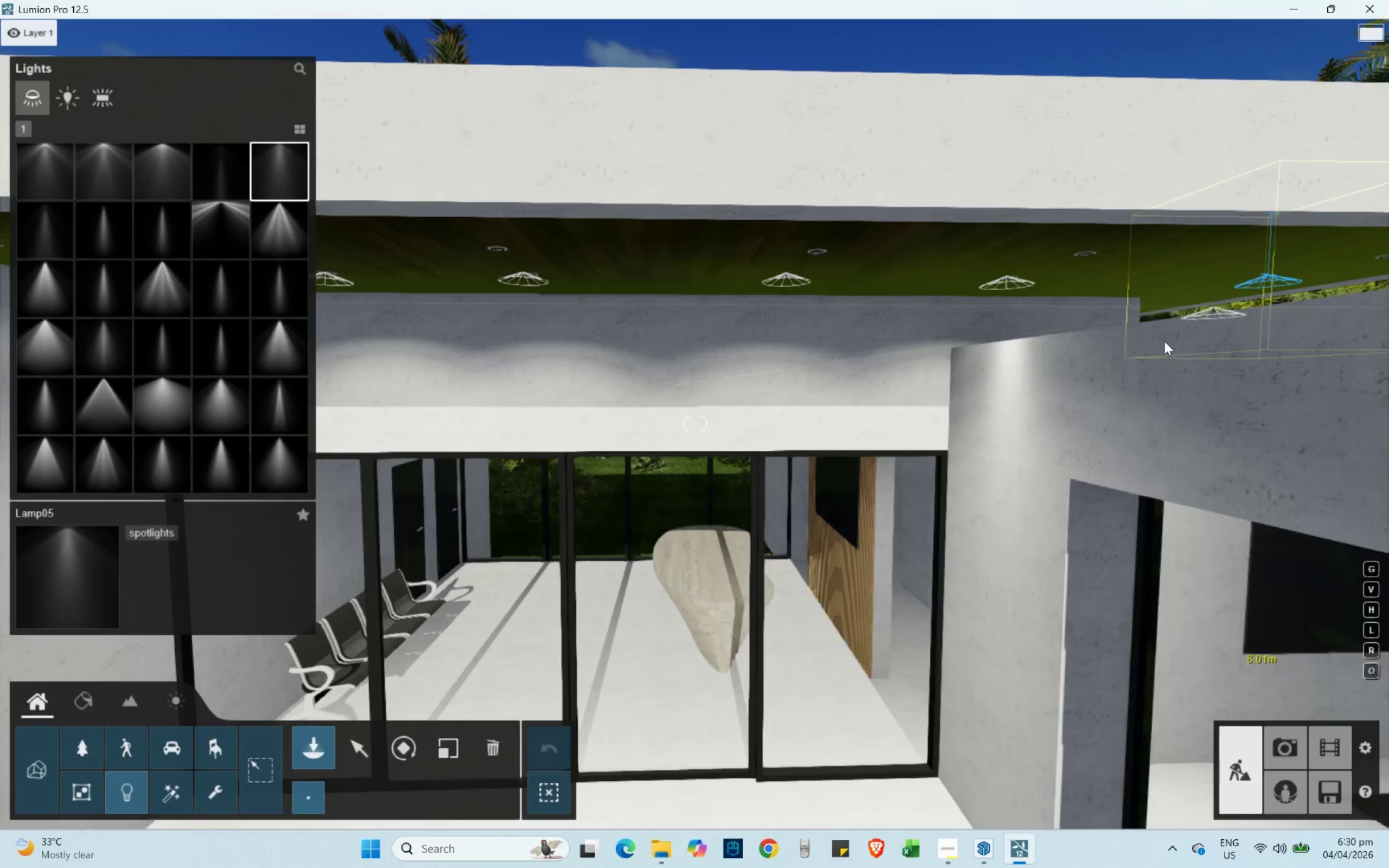 
key(S)
 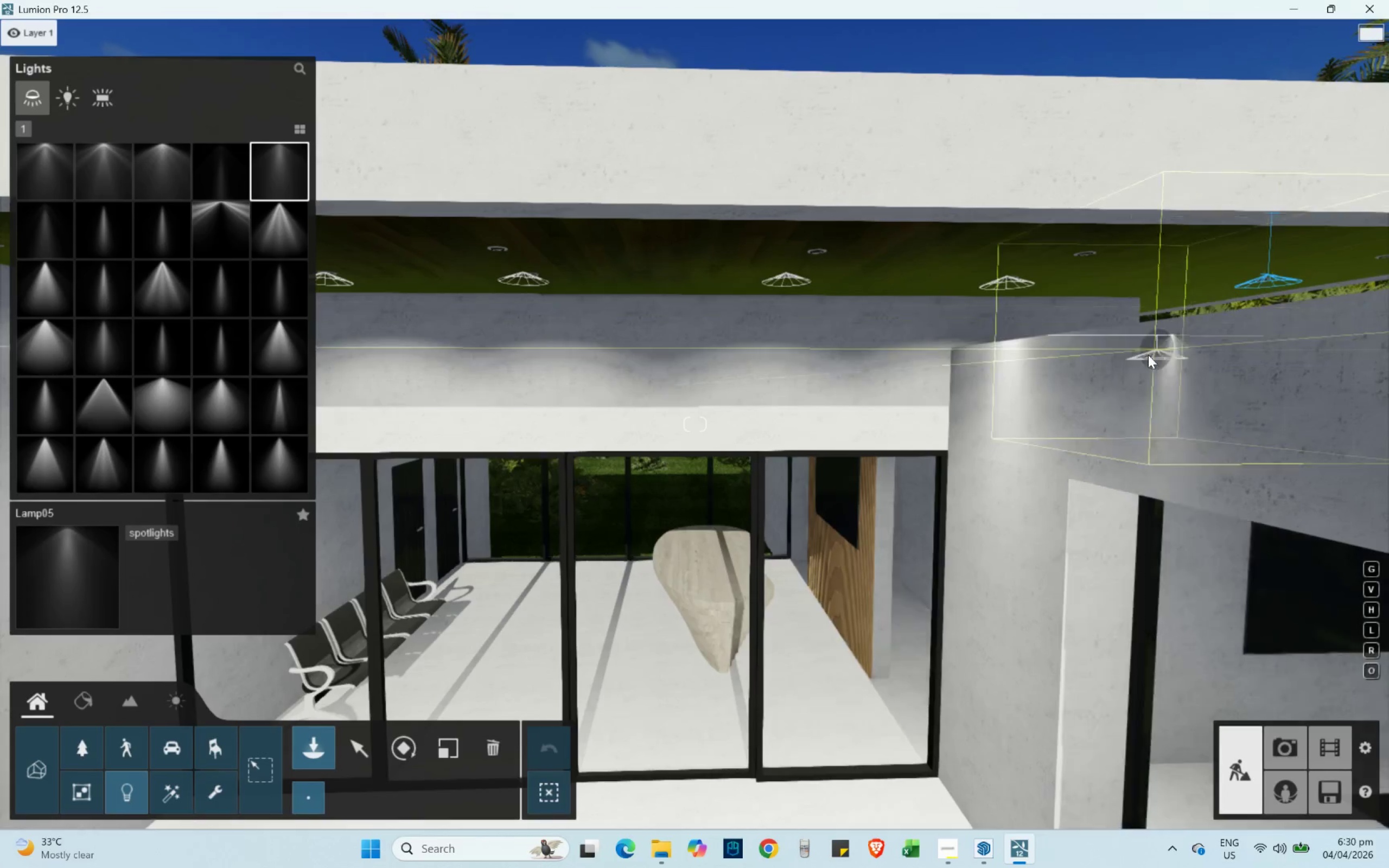 
hold_key(key=A, duration=0.58)
 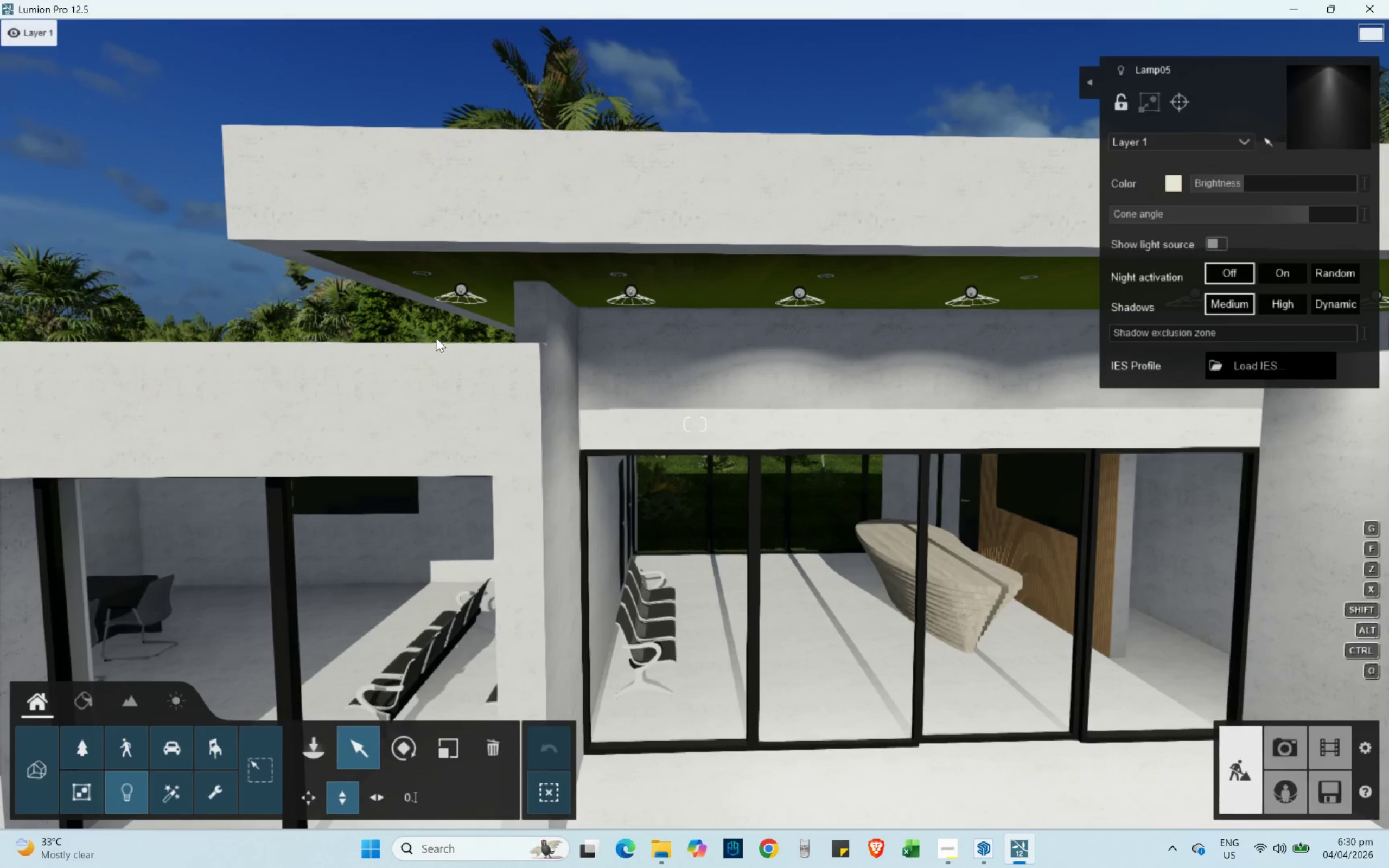 
left_click([461, 289])
 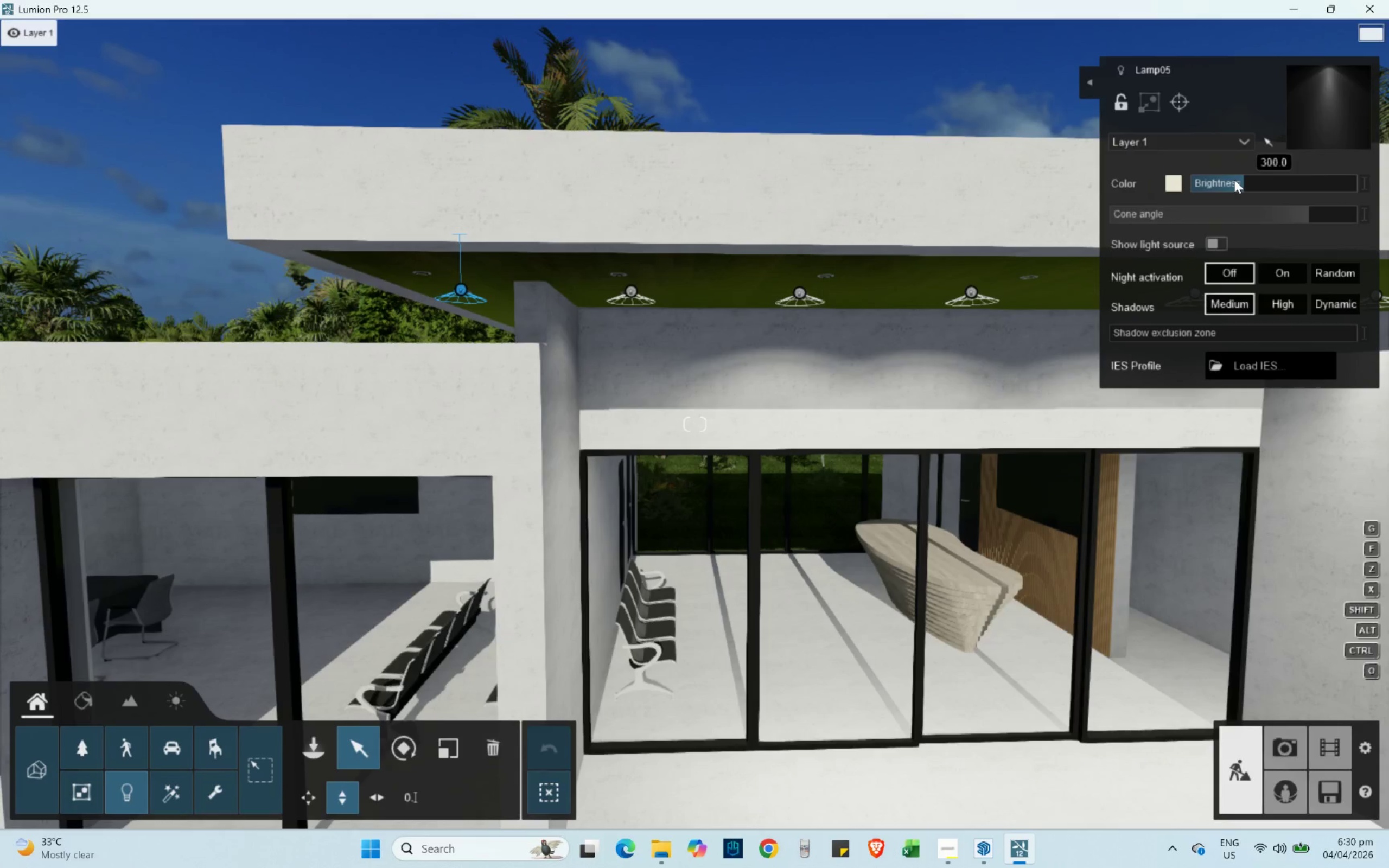 
left_click_drag(start_coordinate=[1234, 180], to_coordinate=[1225, 179])
 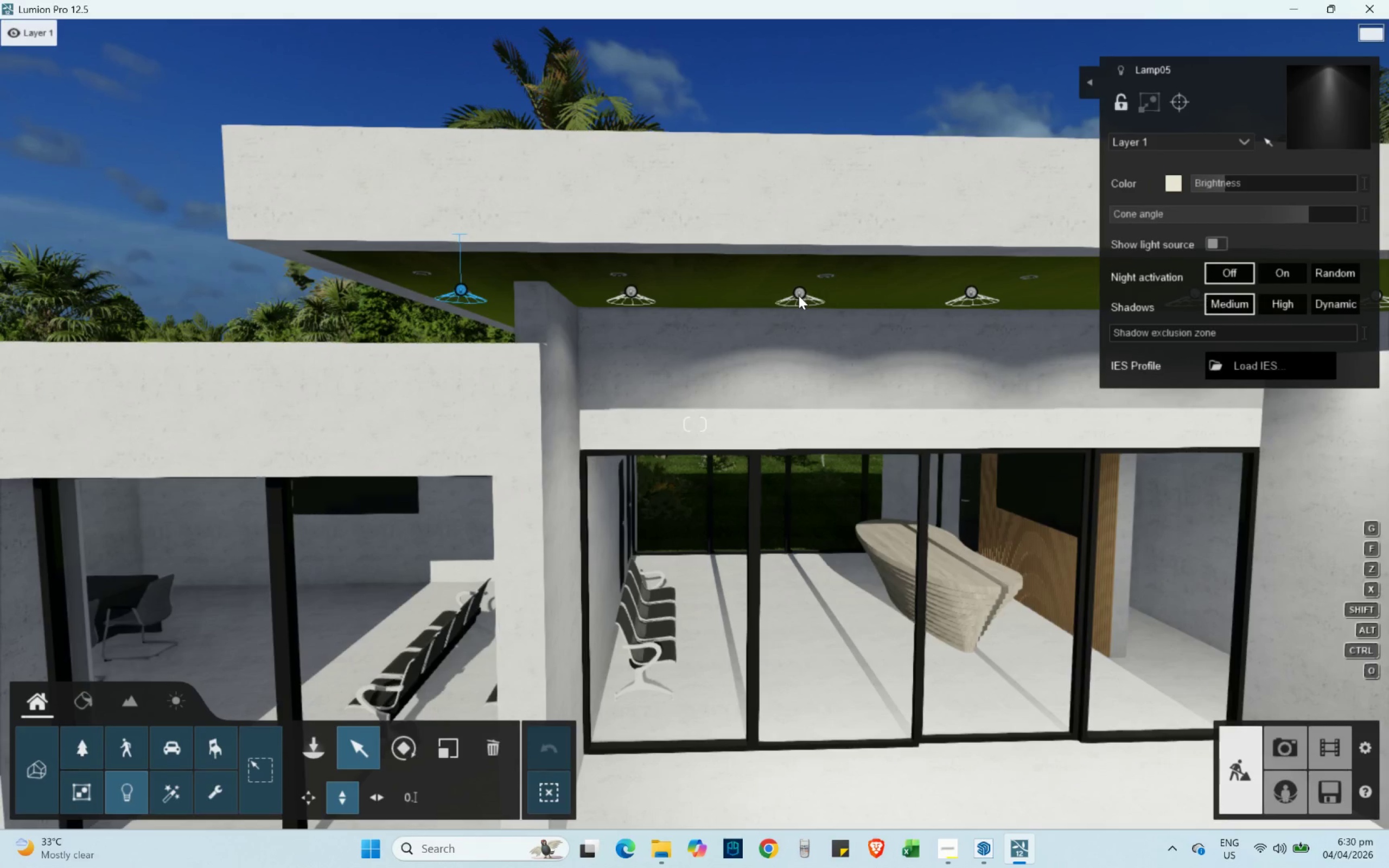 
left_click([798, 295])
 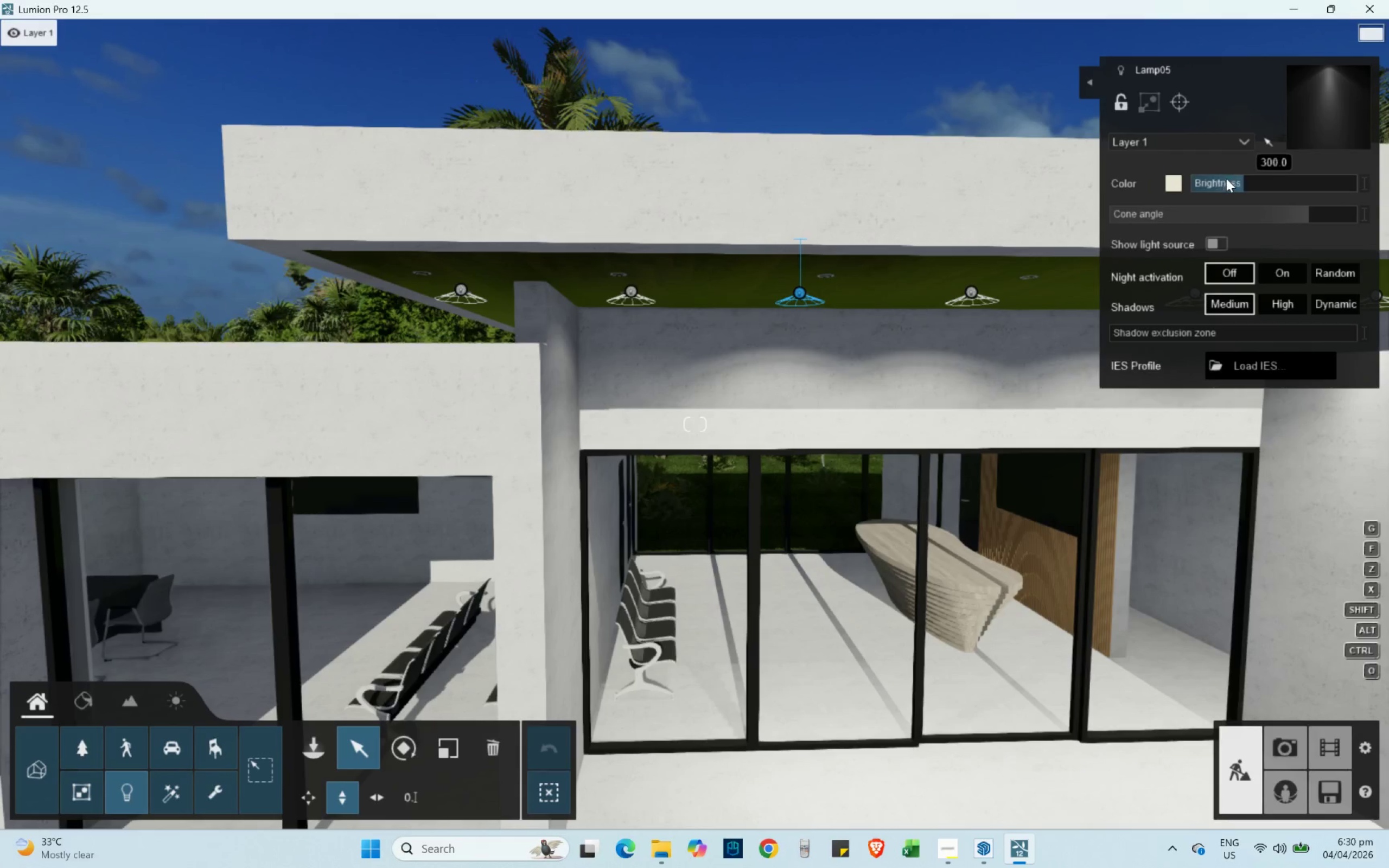 
left_click_drag(start_coordinate=[1231, 184], to_coordinate=[1219, 184])
 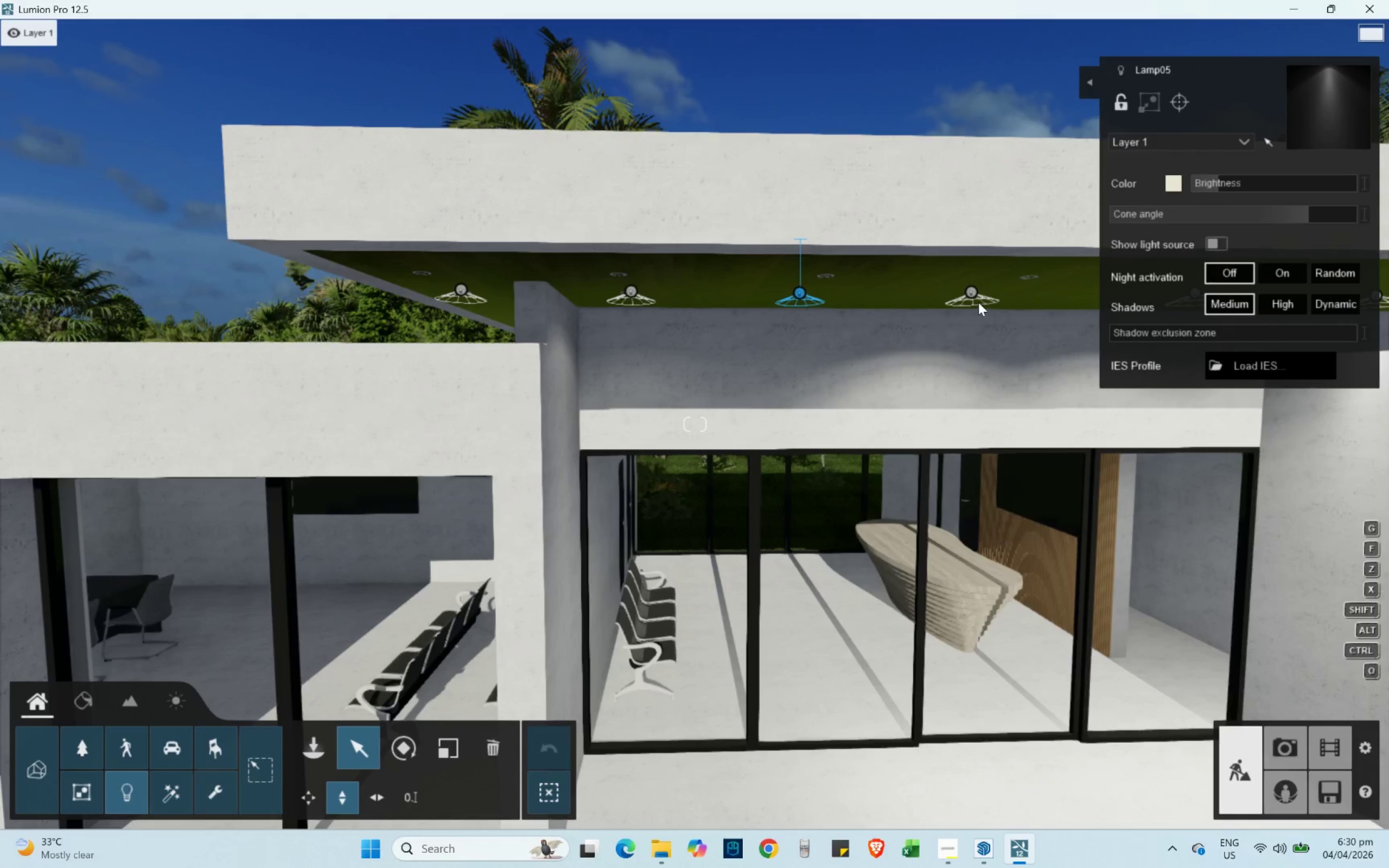 
left_click([972, 297])
 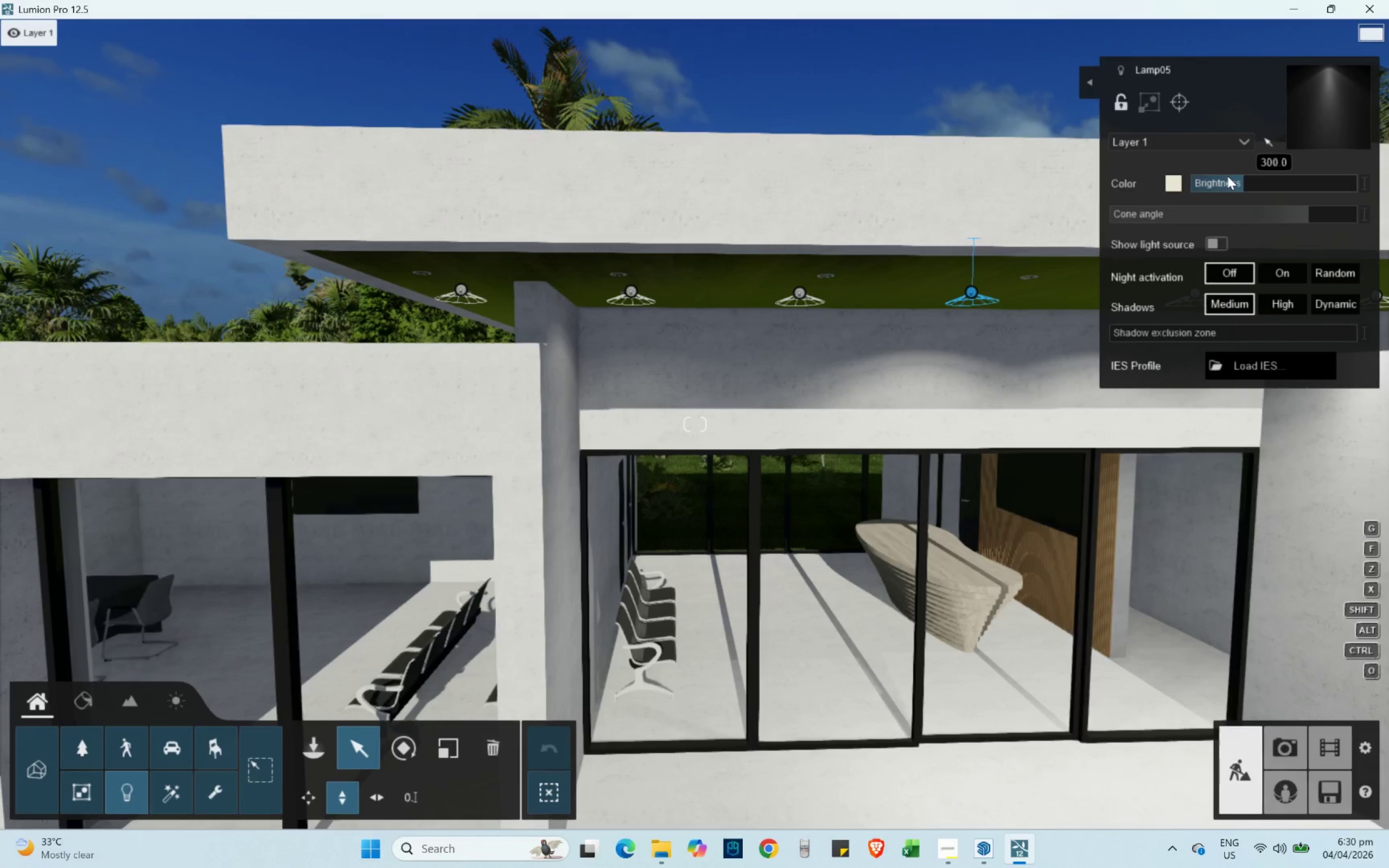 
left_click_drag(start_coordinate=[1228, 176], to_coordinate=[1223, 177])
 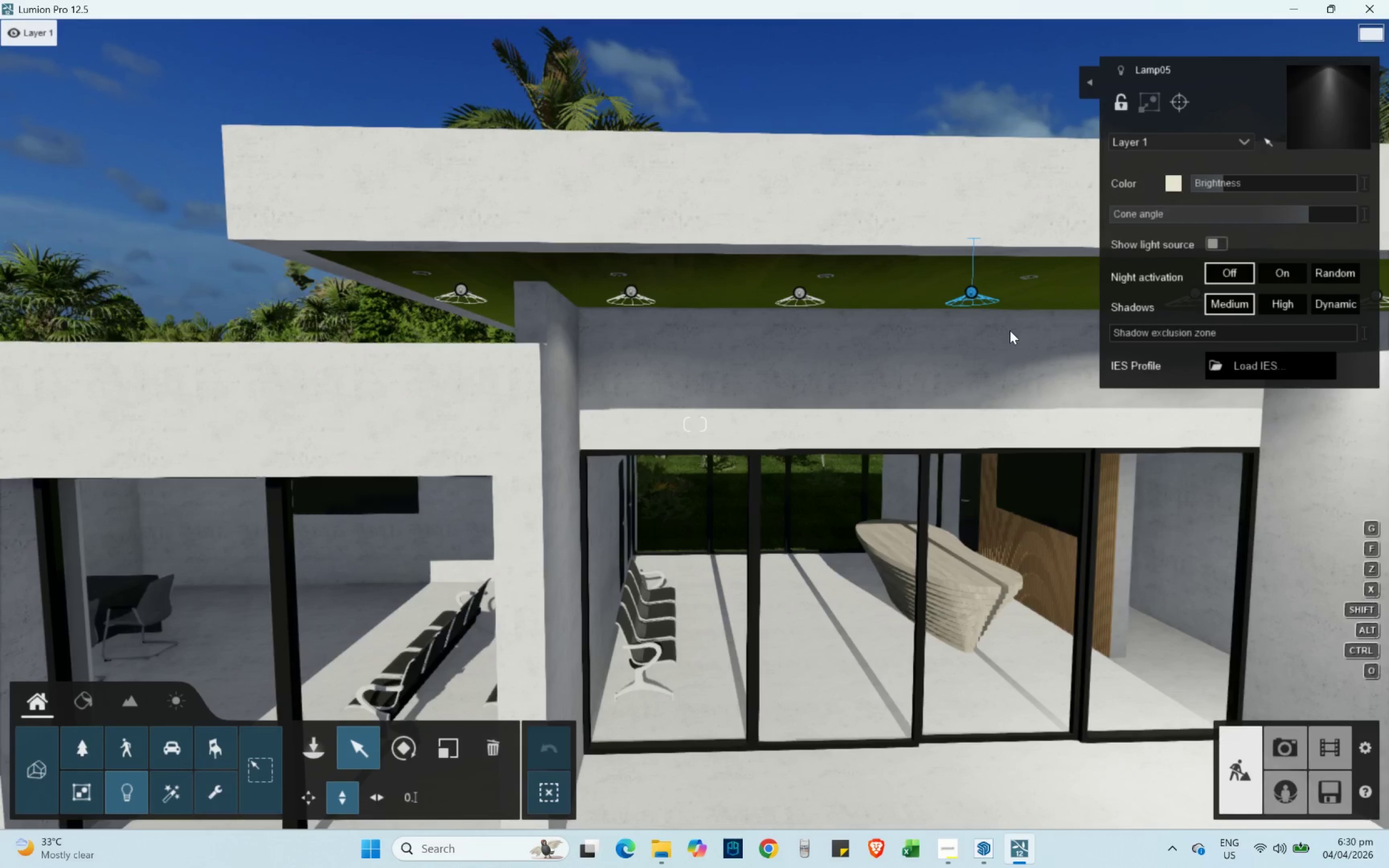 
type(dd)
 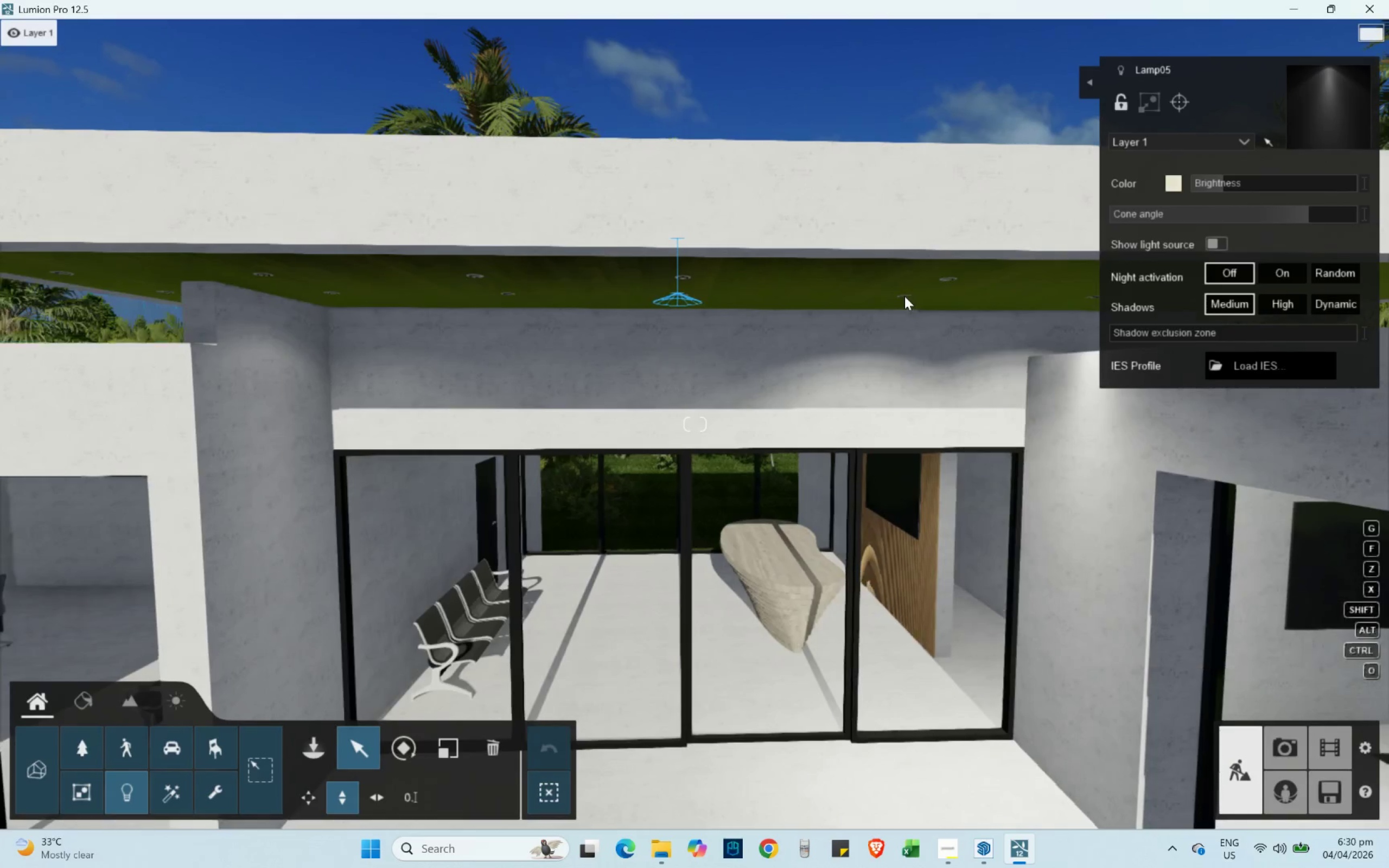 
left_click([902, 295])
 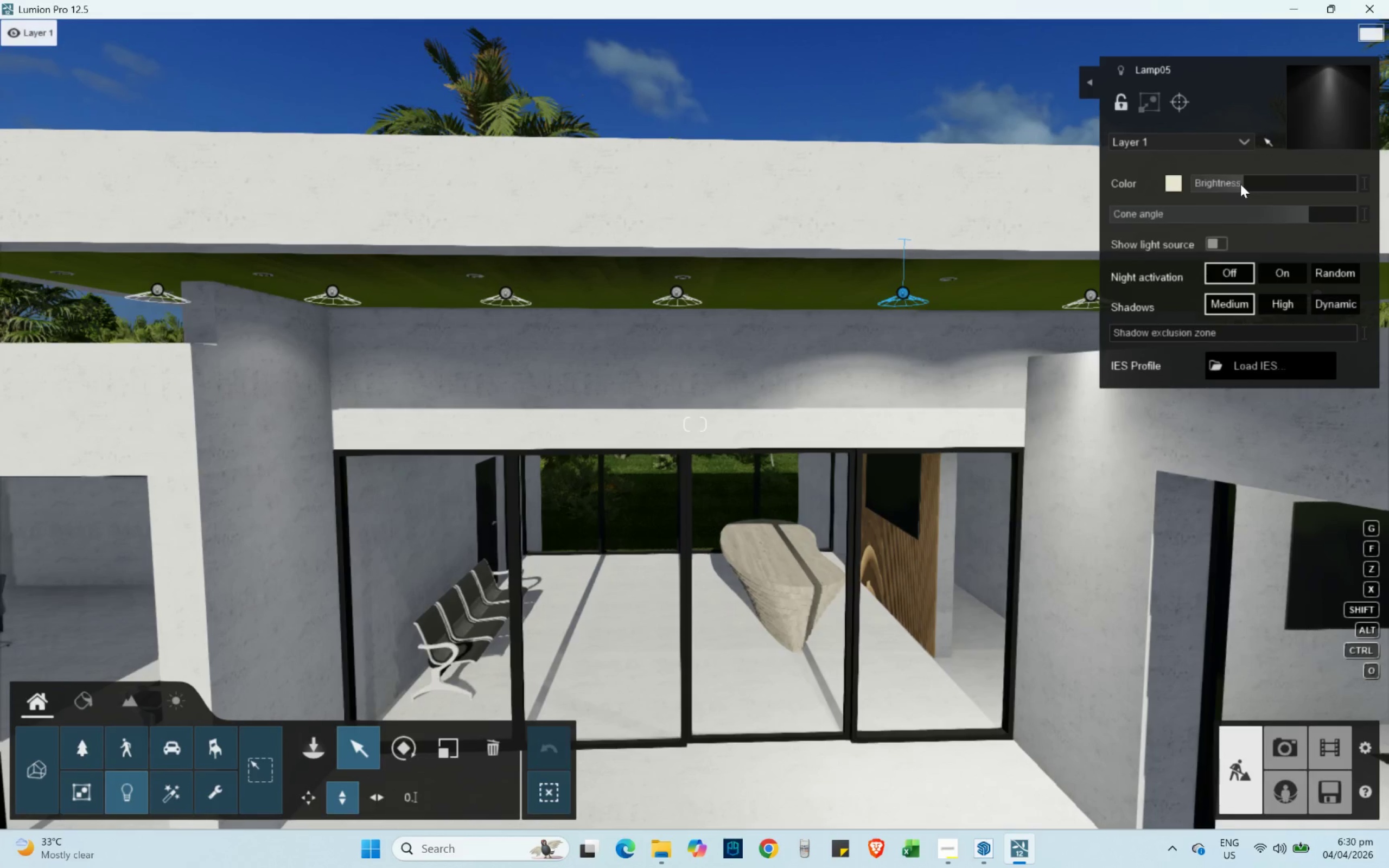 
left_click_drag(start_coordinate=[1240, 184], to_coordinate=[1215, 178])
 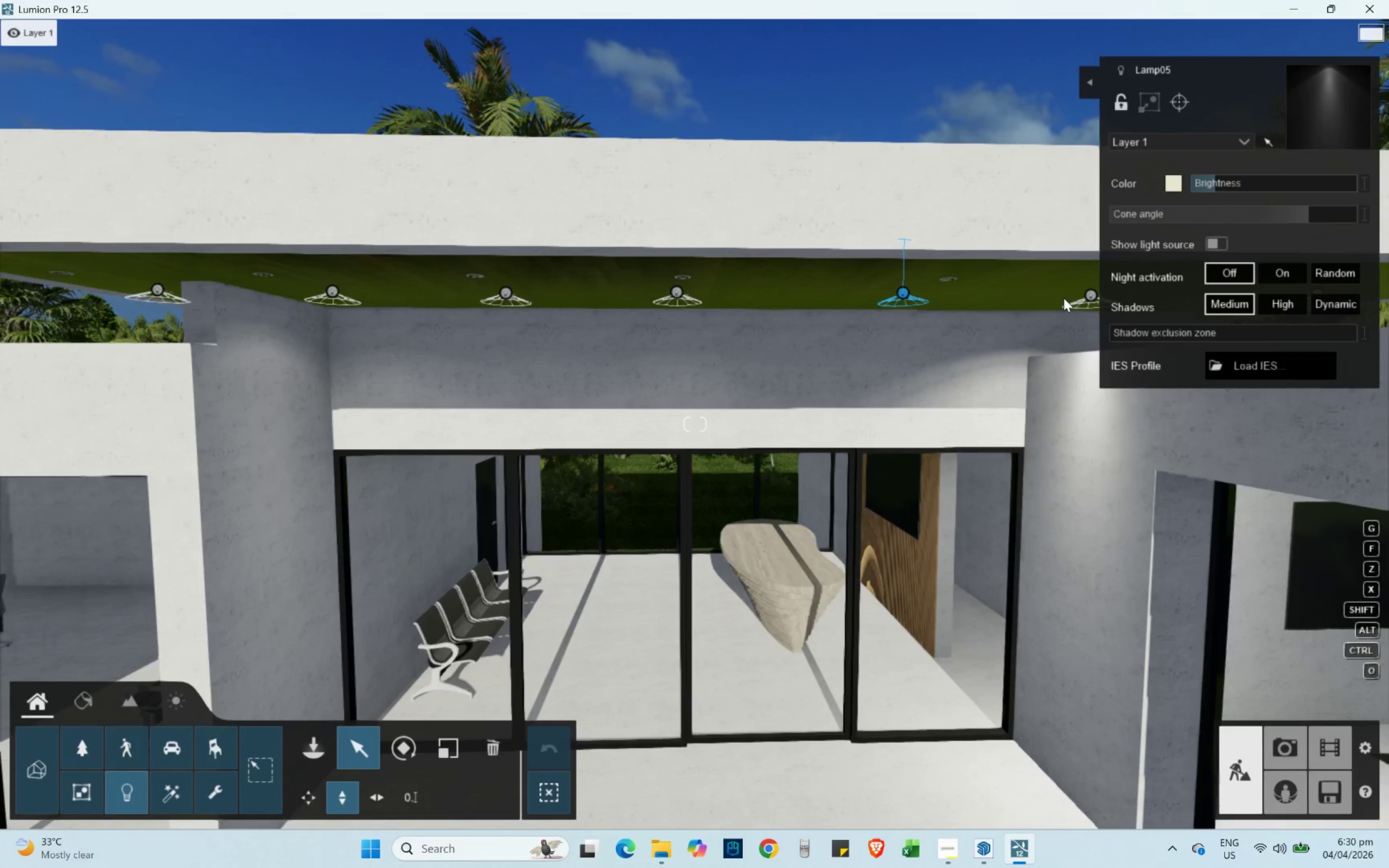 
key(D)
 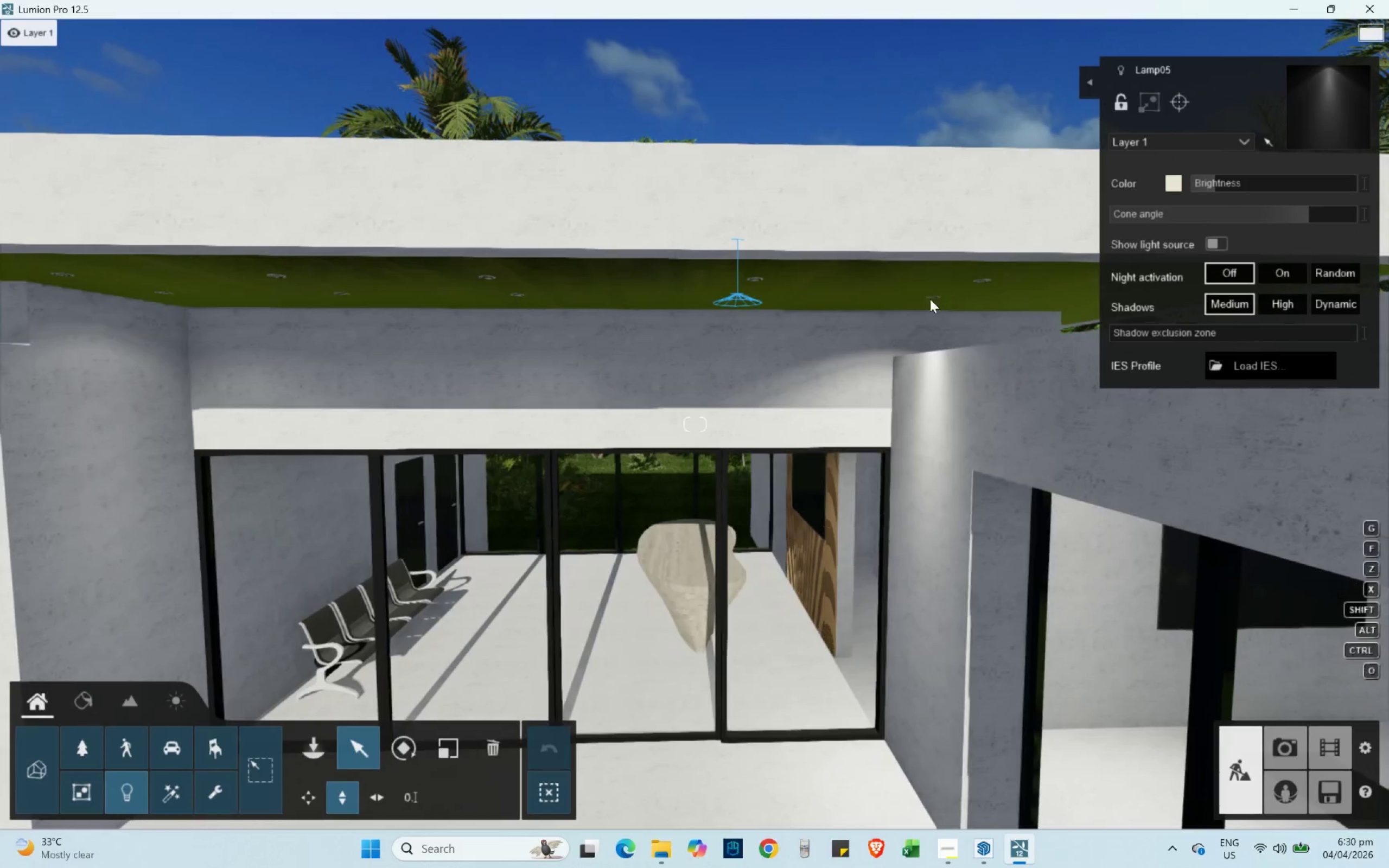 
left_click([930, 299])
 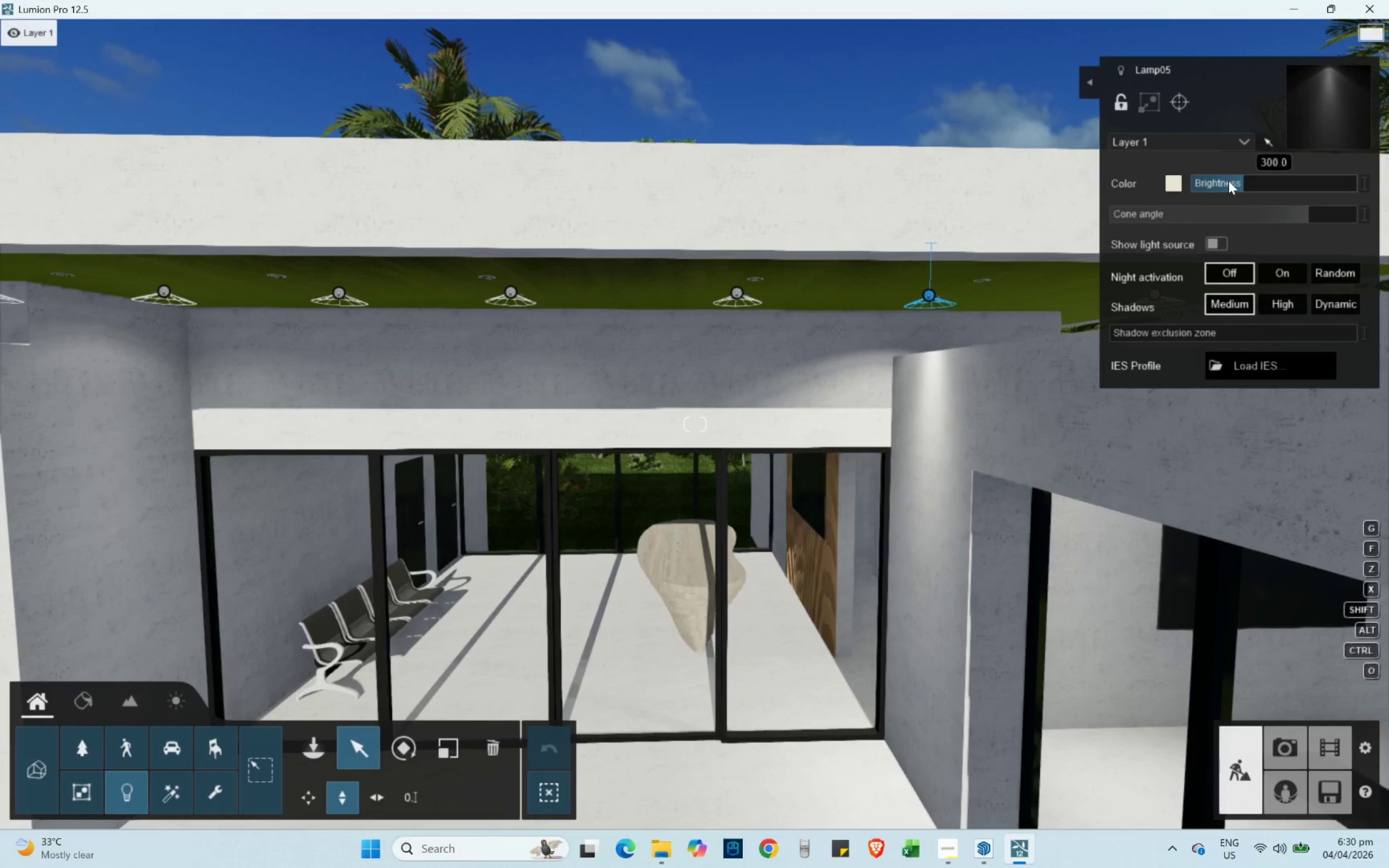 
left_click_drag(start_coordinate=[1230, 180], to_coordinate=[1227, 180])
 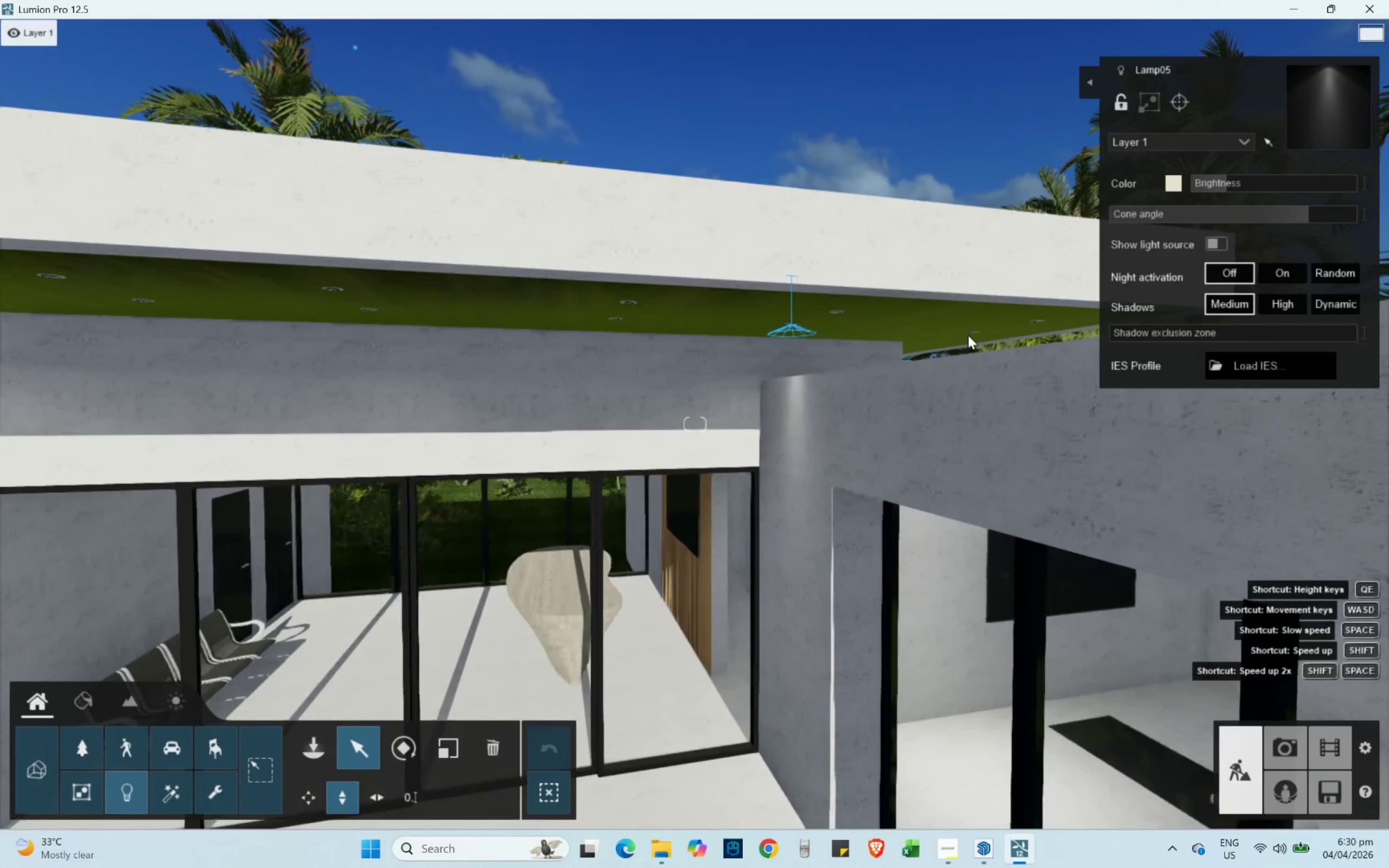 
left_click([968, 335])
 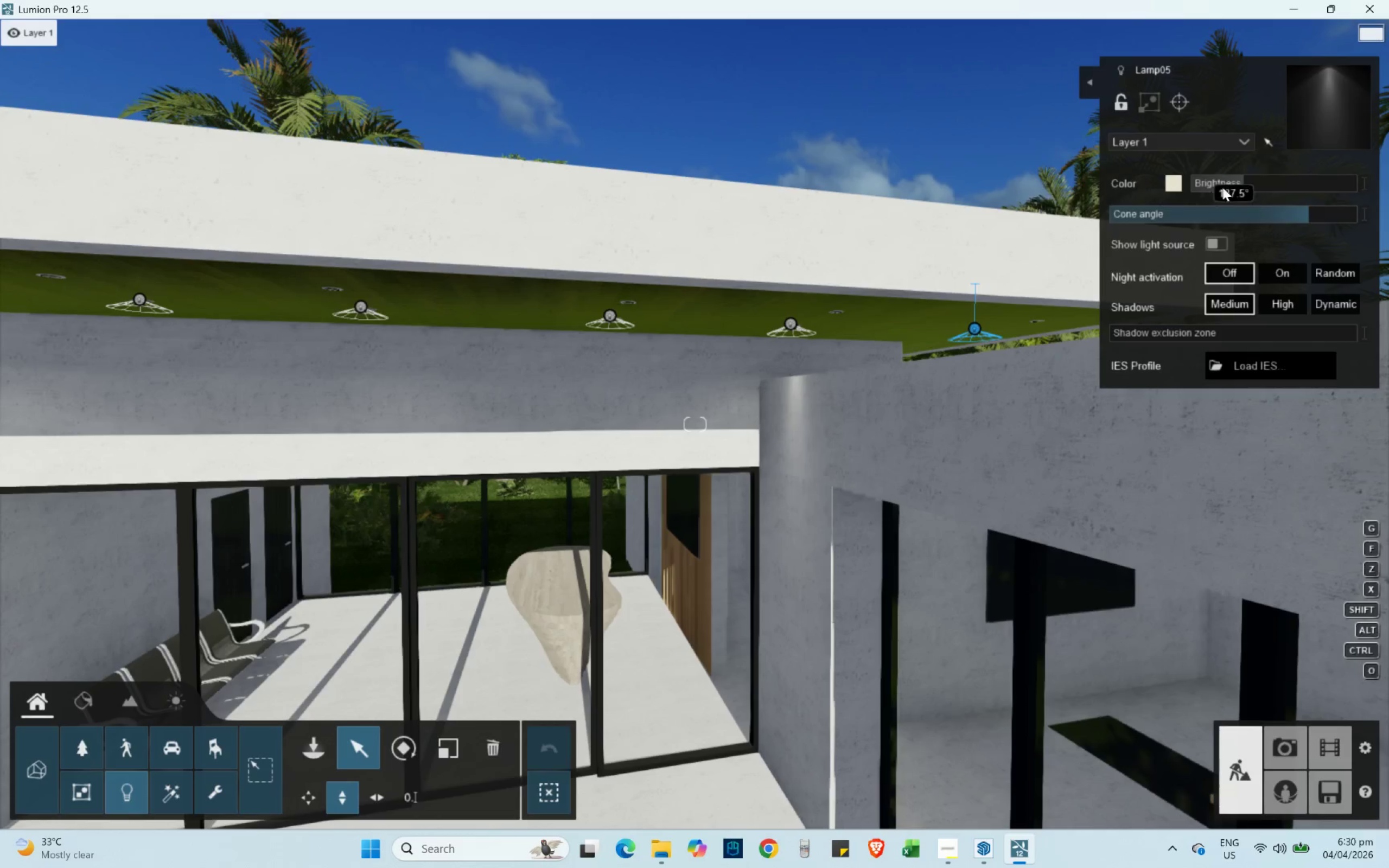 
left_click_drag(start_coordinate=[1226, 184], to_coordinate=[1222, 184])
 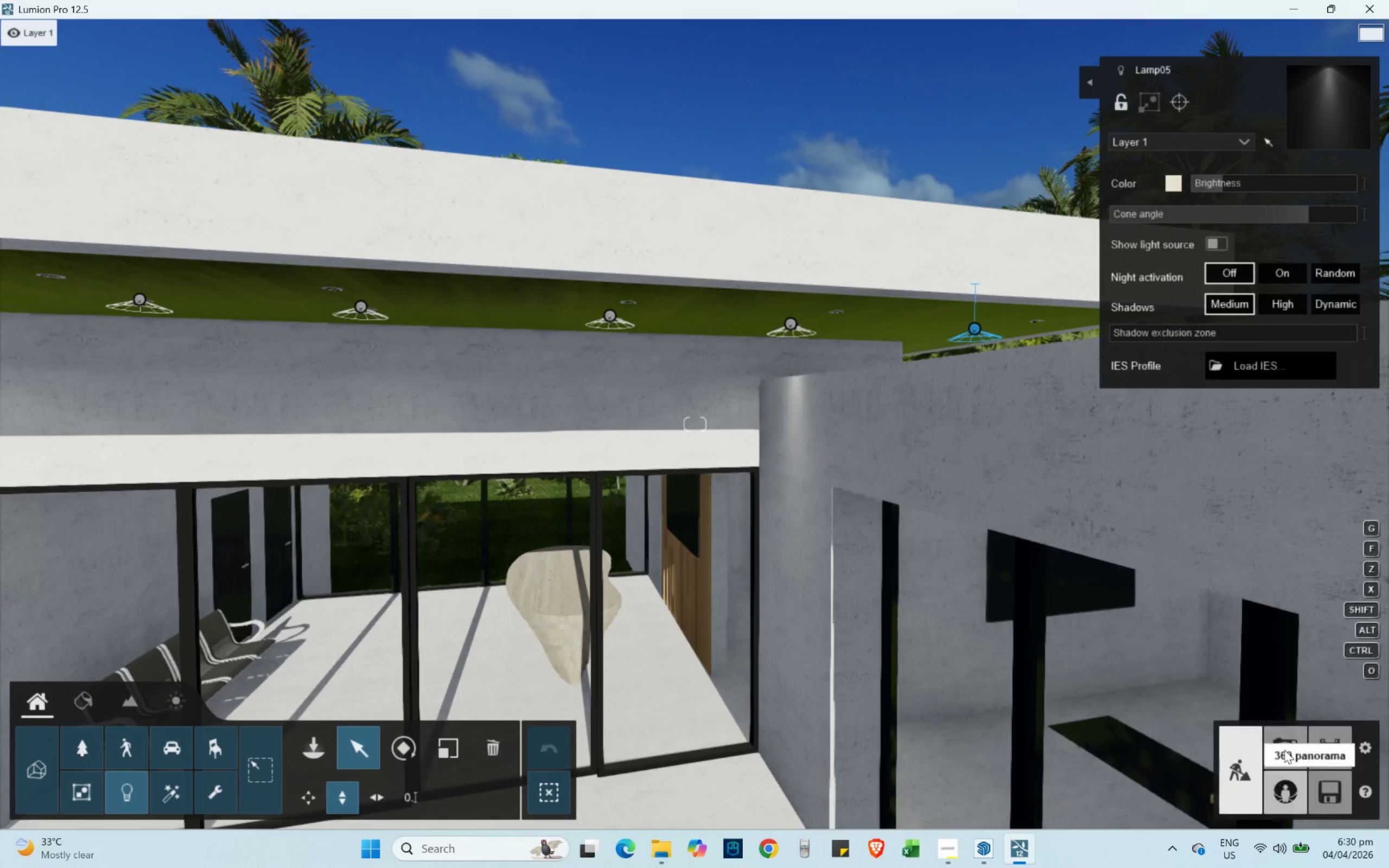 
left_click([1286, 747])
 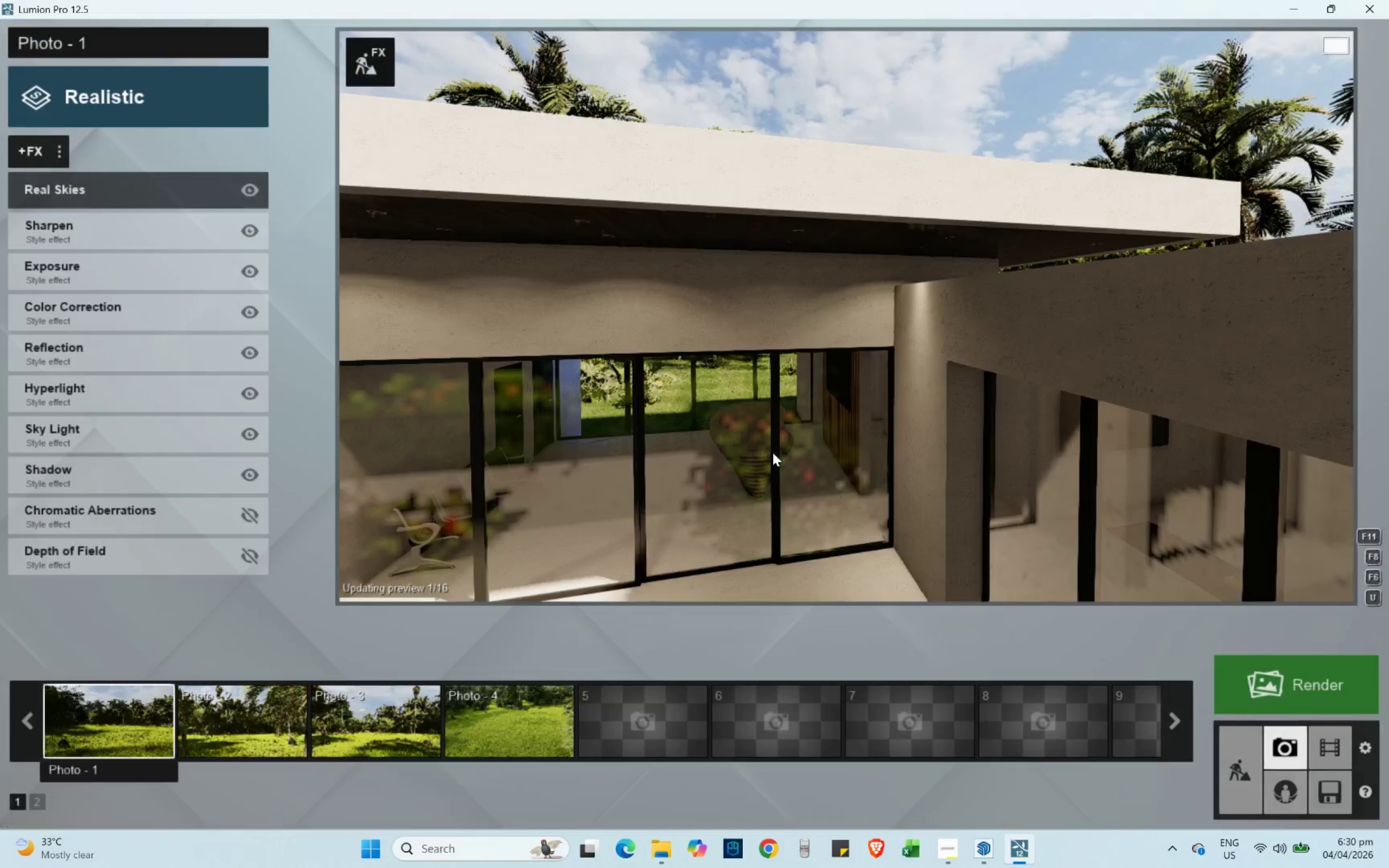 
hold_key(key=S, duration=0.42)
 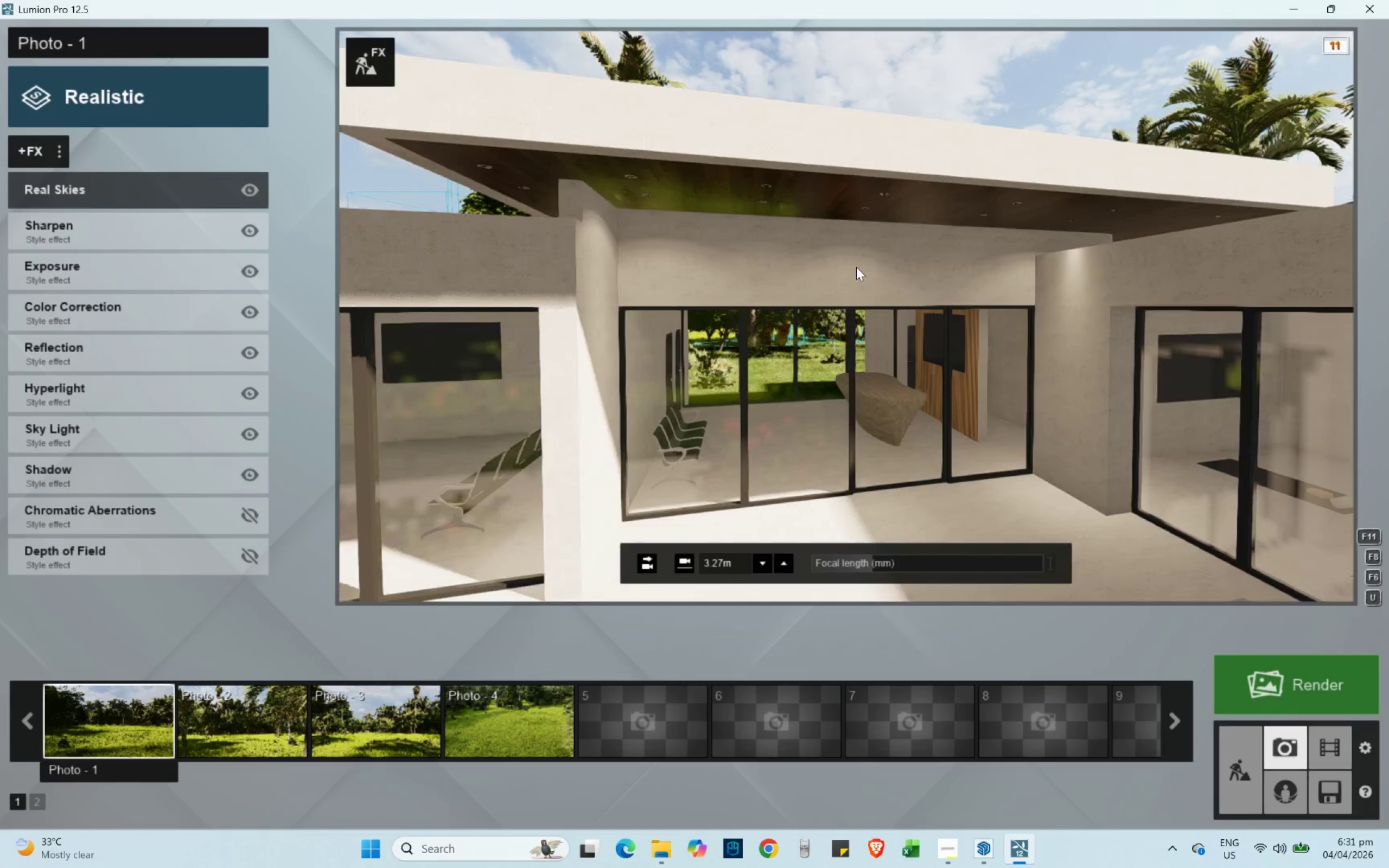 
hold_key(key=A, duration=0.67)
 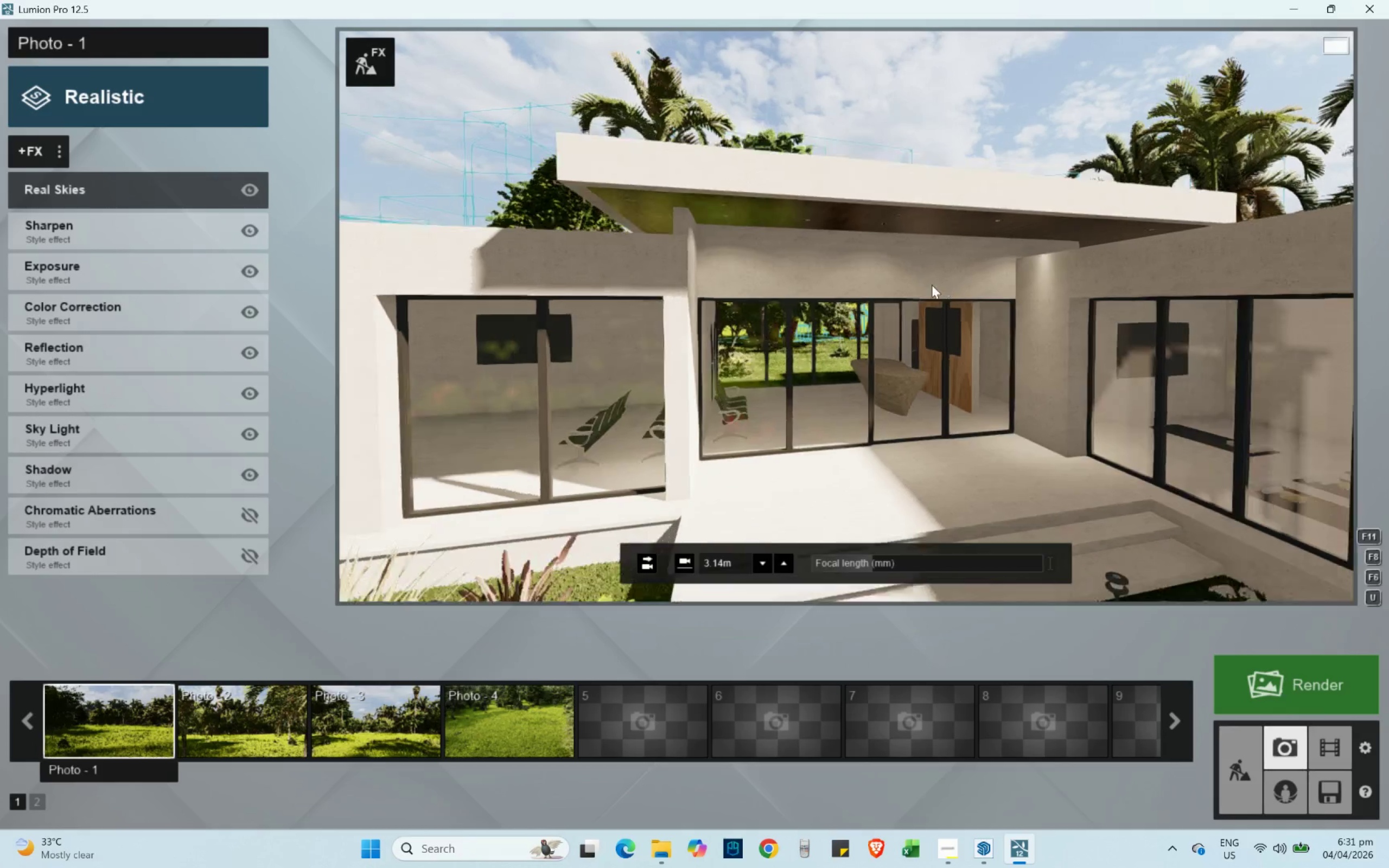 
key(E)
 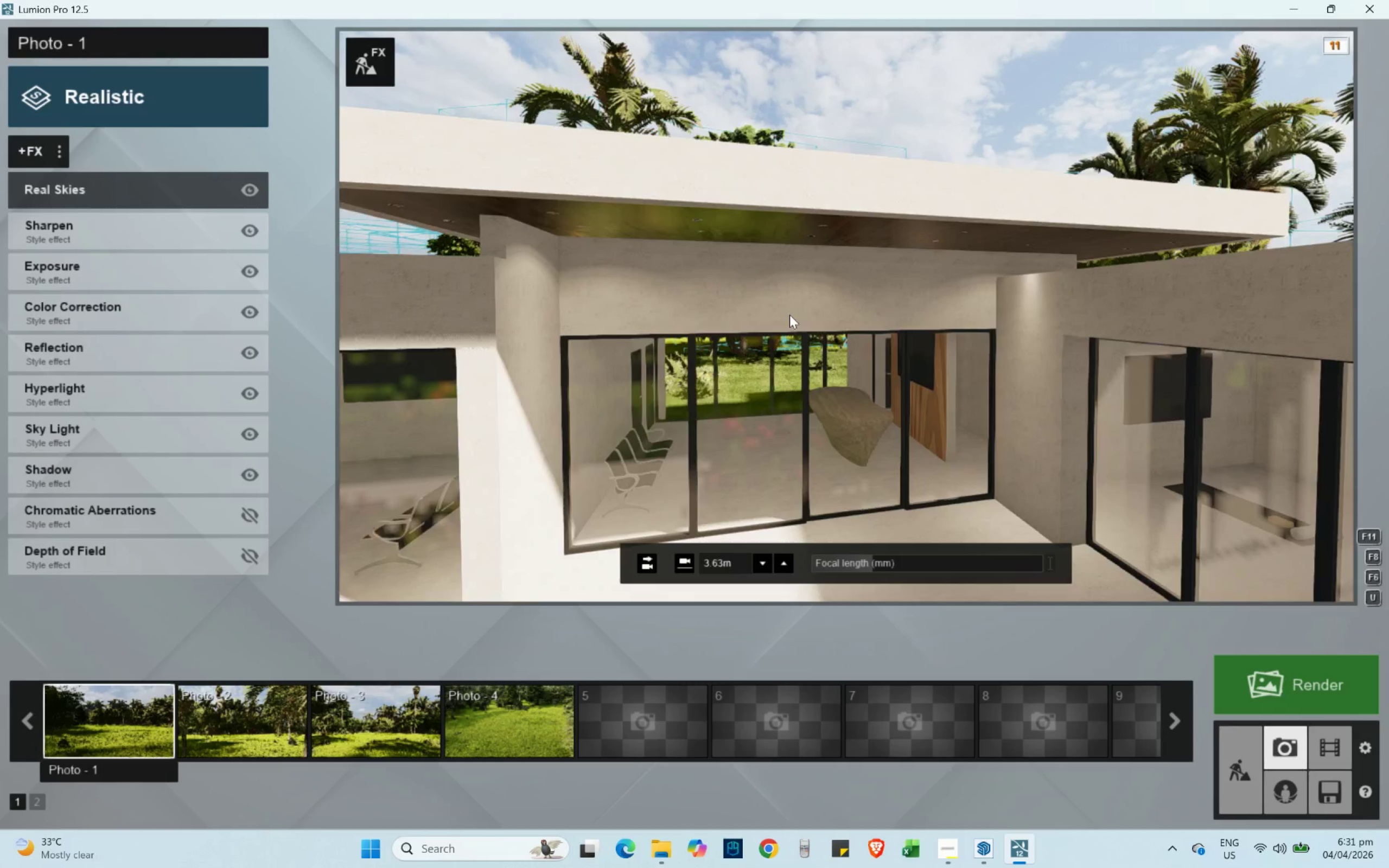 
hold_key(key=S, duration=0.52)
 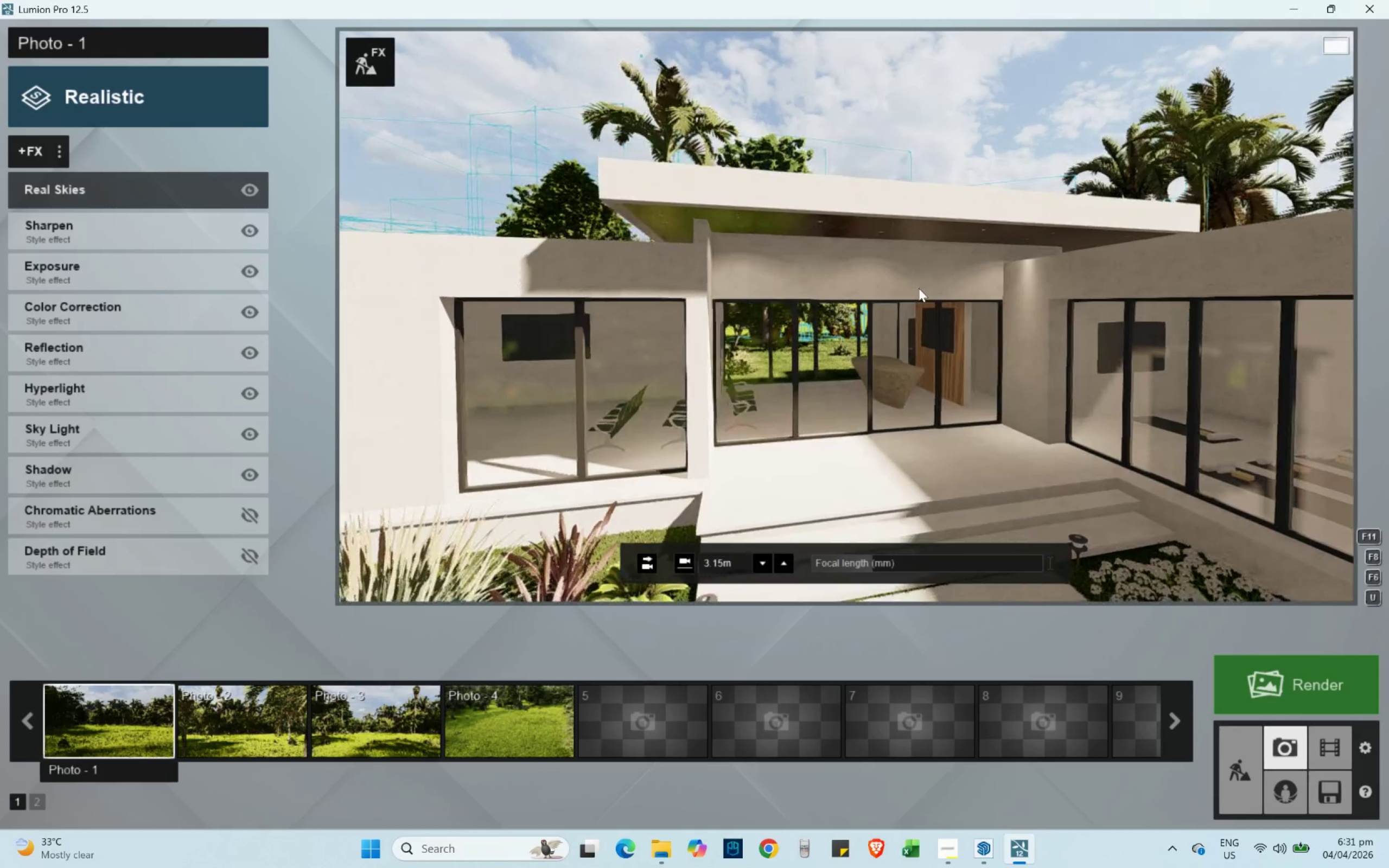 
left_click([929, 285])
 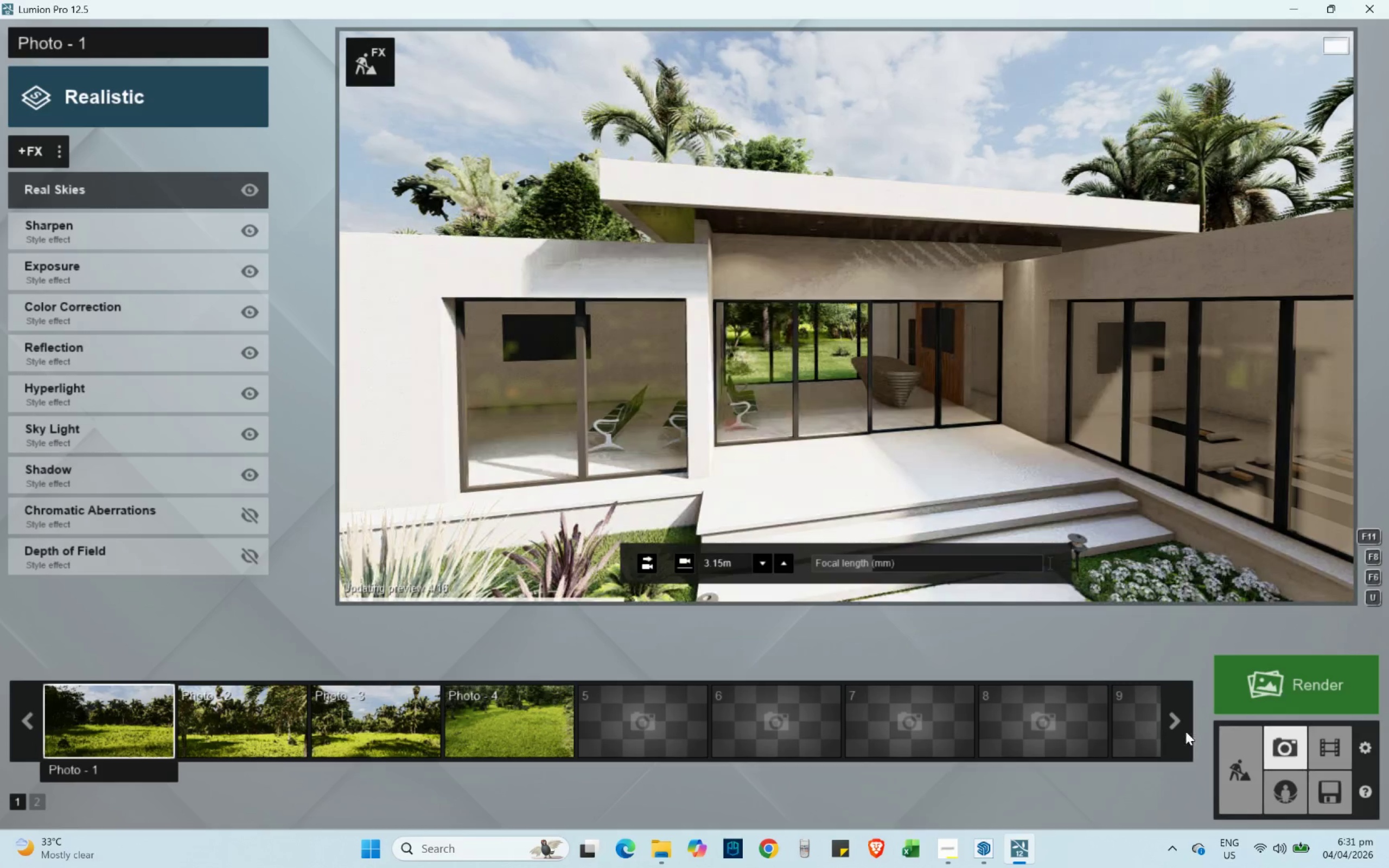 
left_click([1236, 768])
 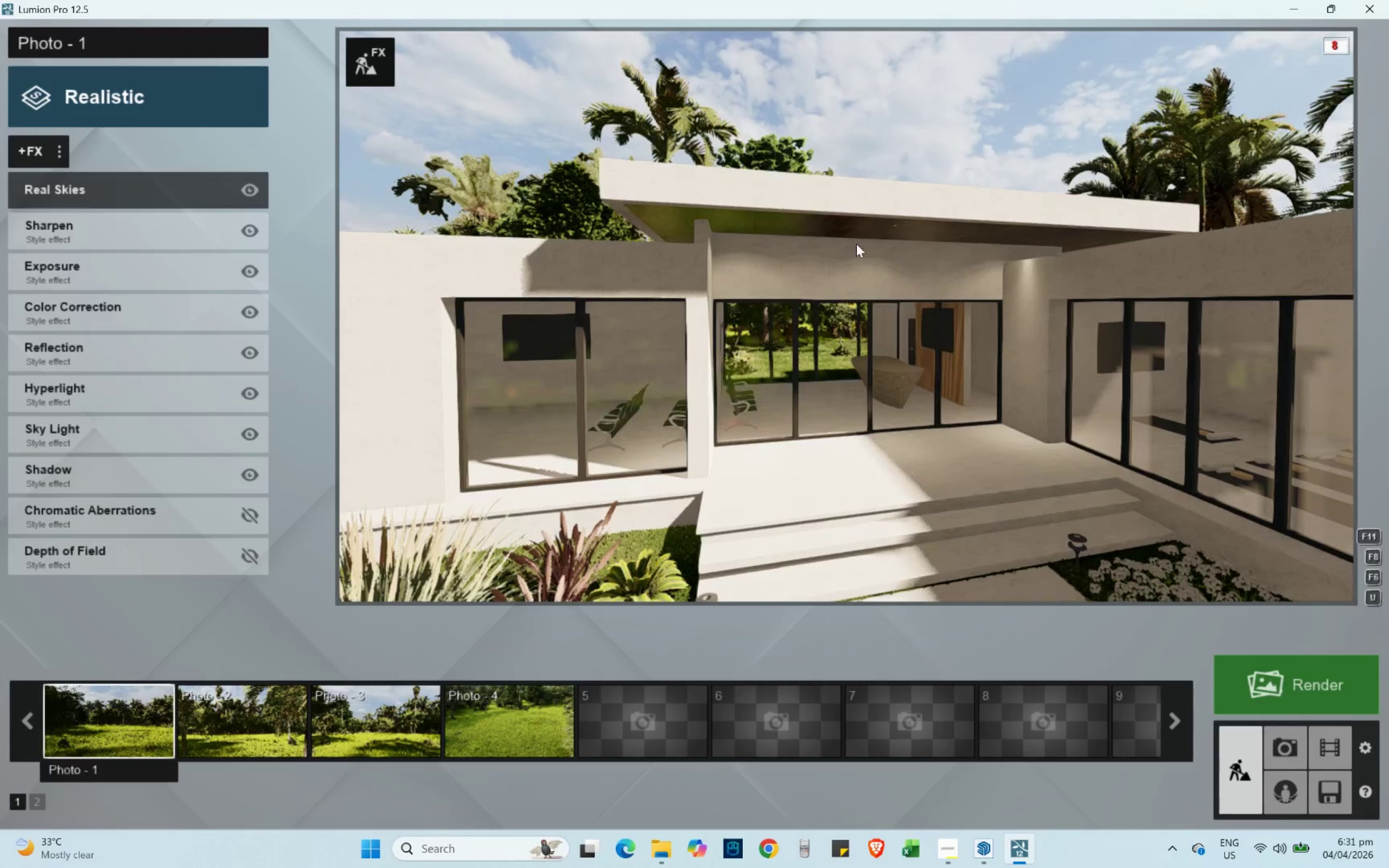 
hold_key(key=W, duration=0.73)
 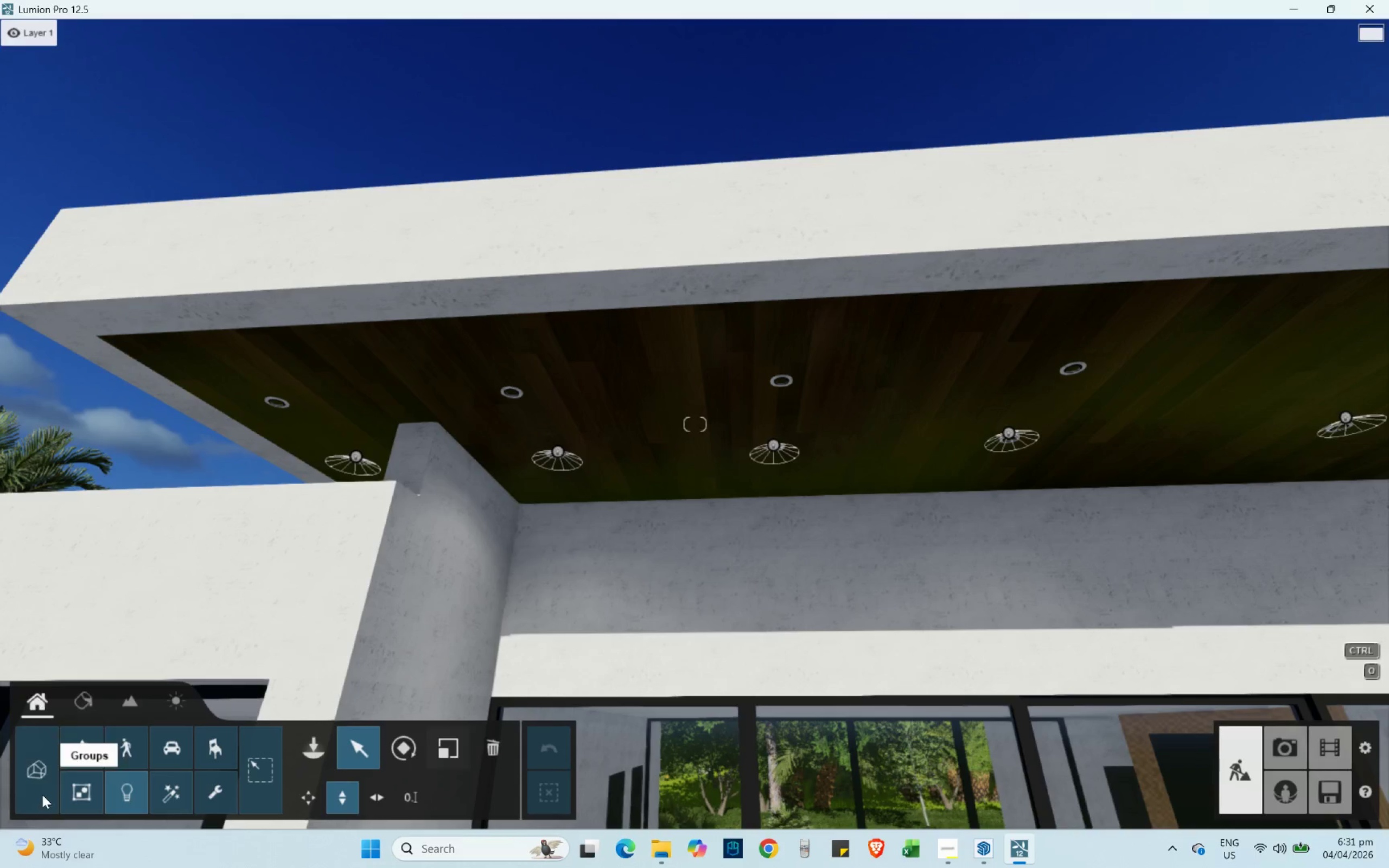 
left_click([84, 705])
 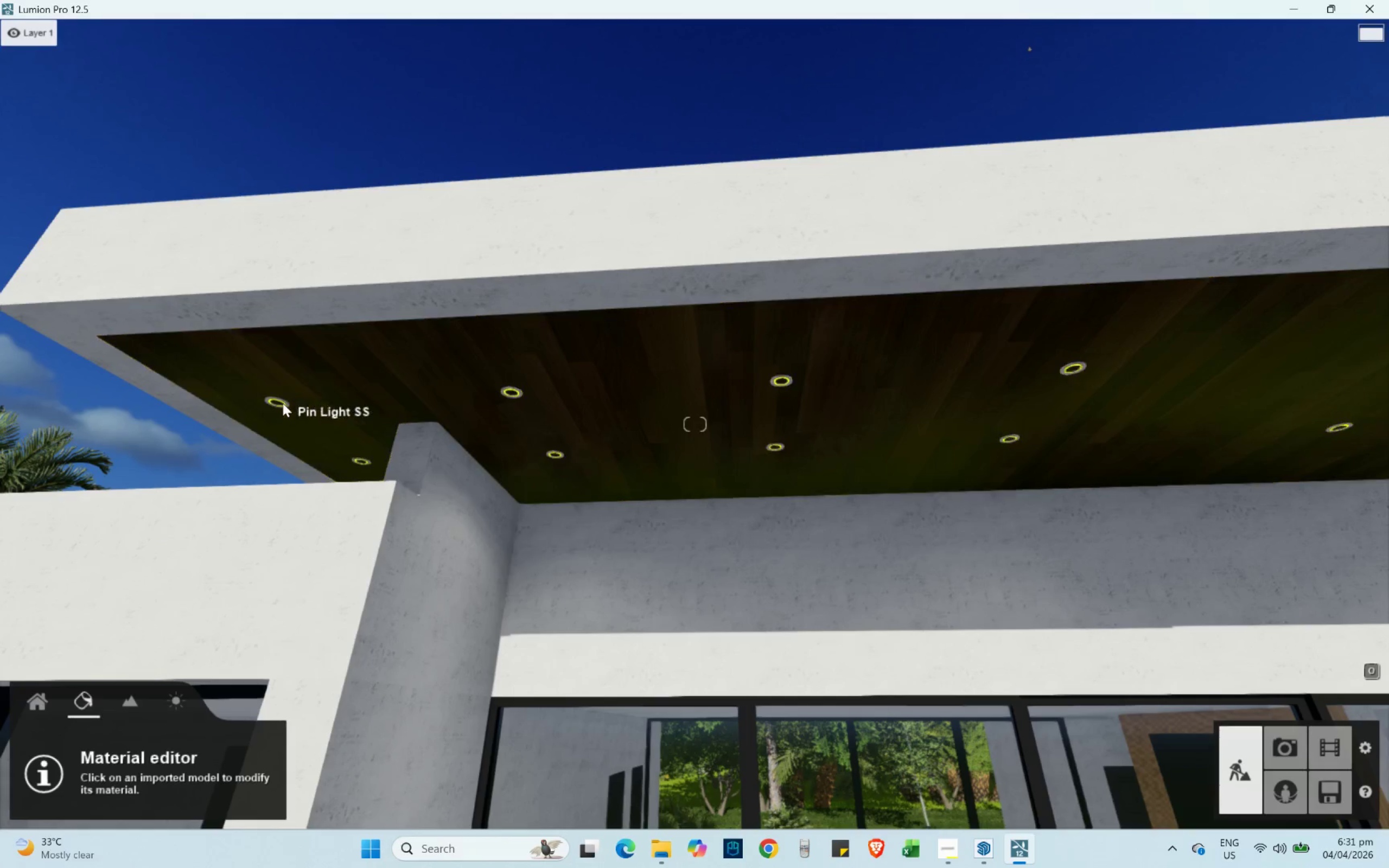 
left_click([283, 401])
 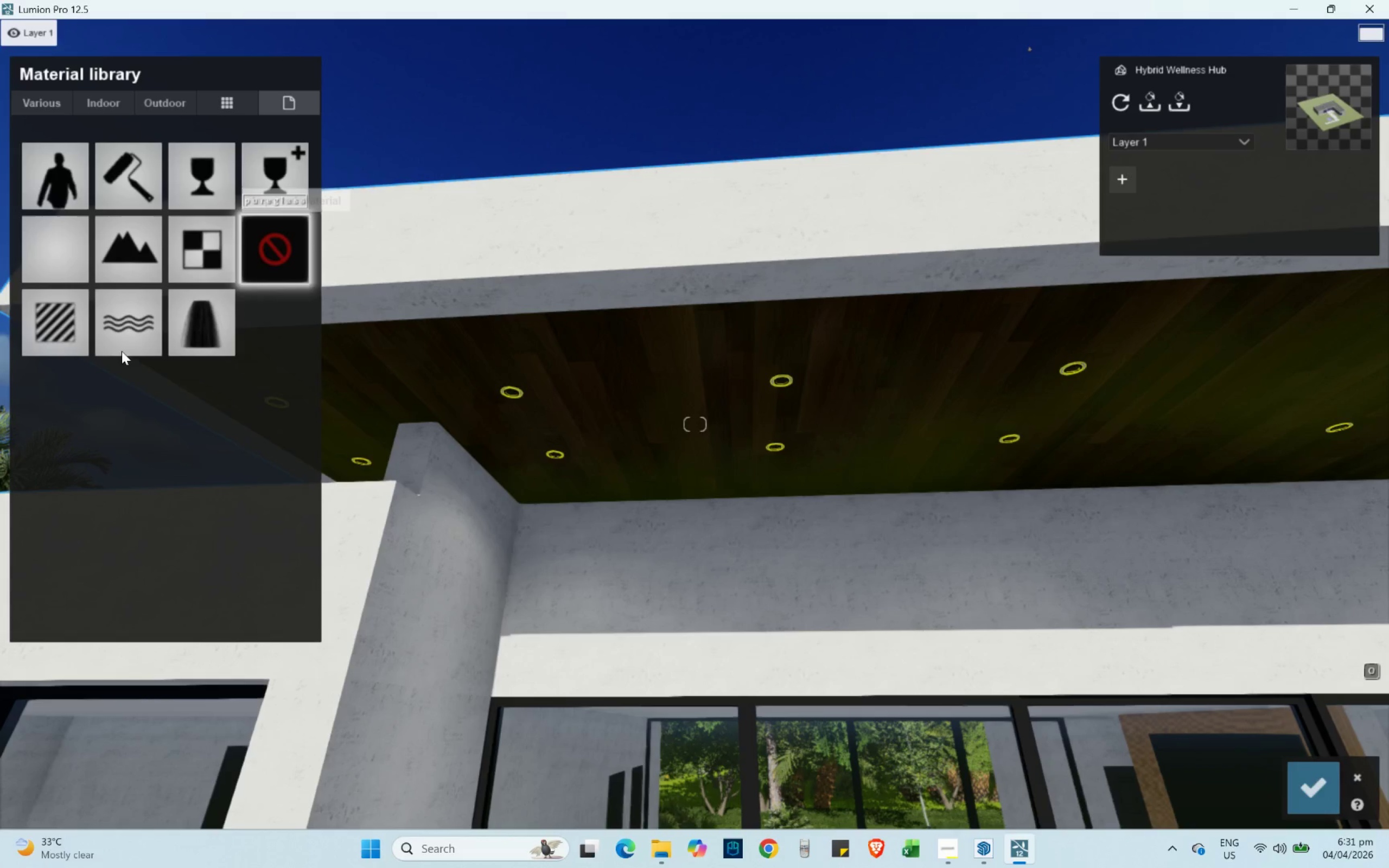 
type(wwa)
 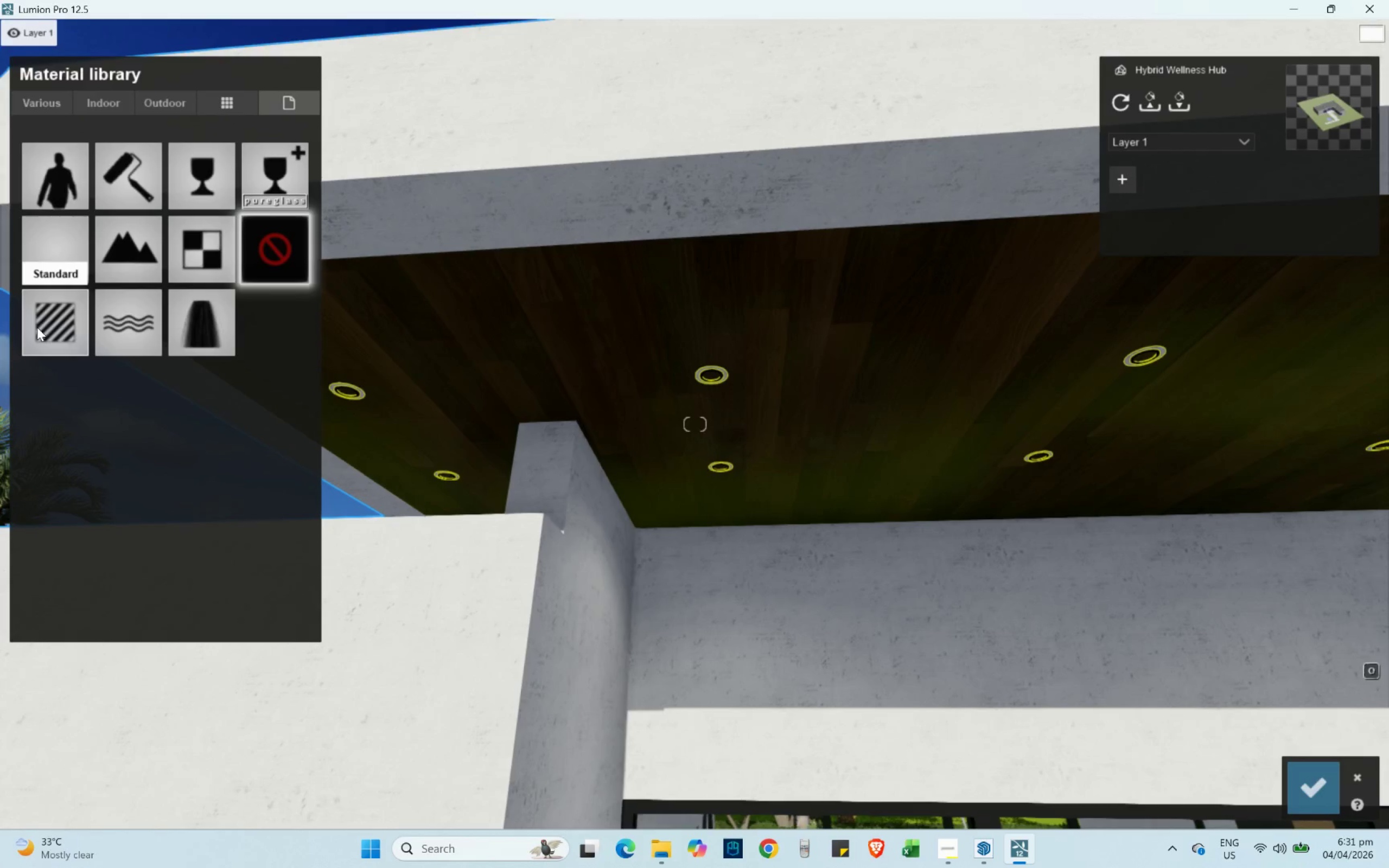 
left_click([37, 327])
 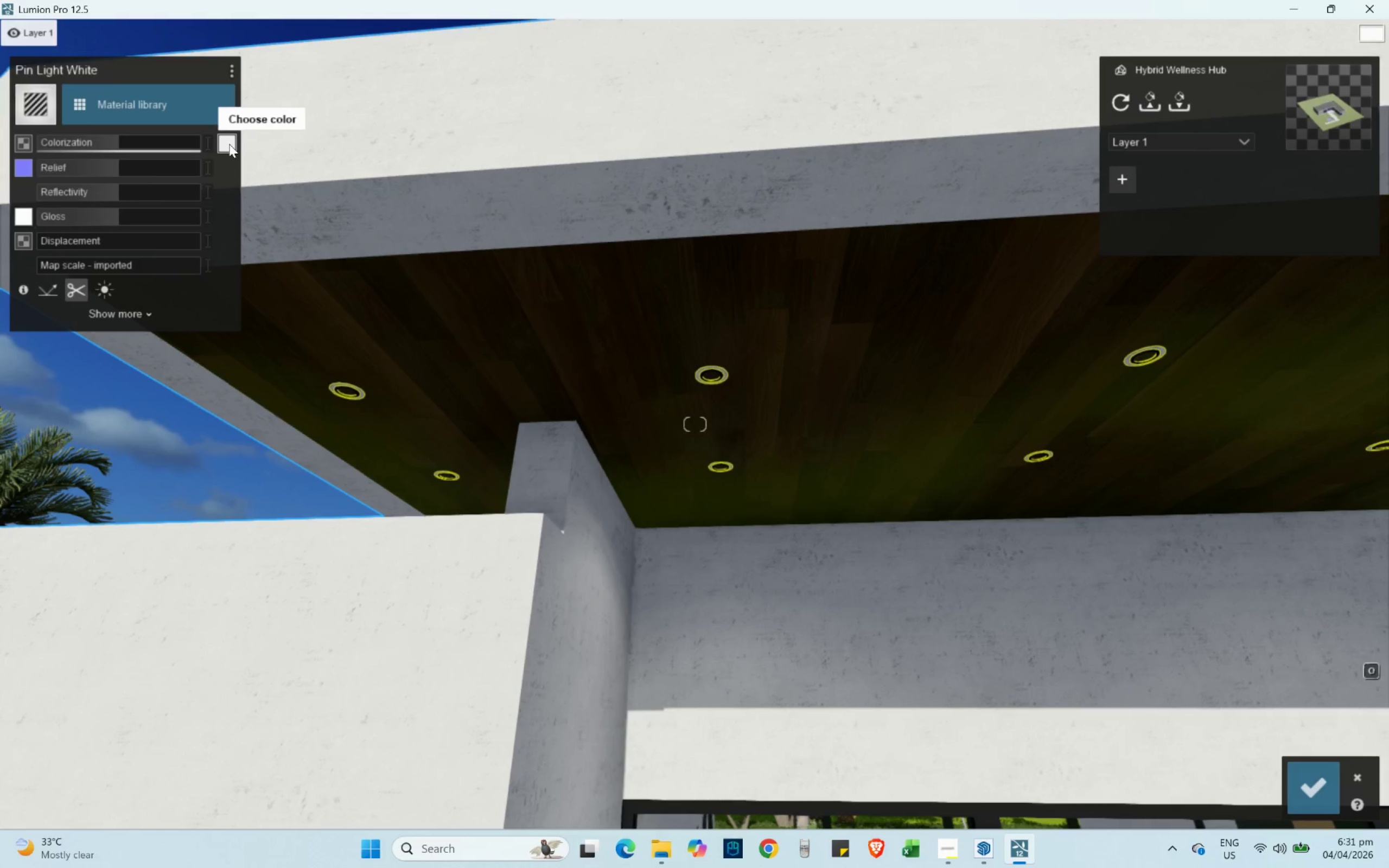 
wait(5.16)
 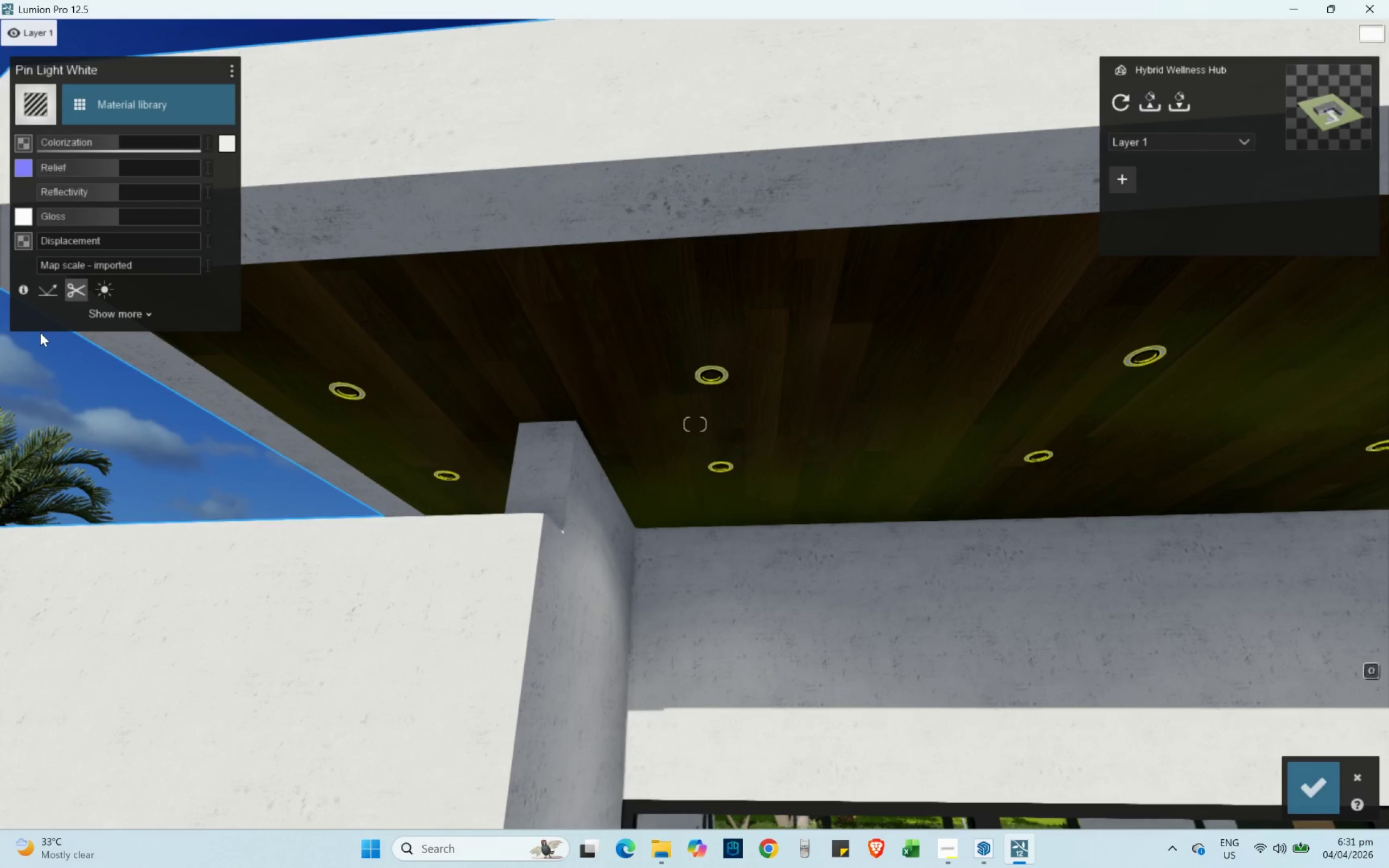 
left_click_drag(start_coordinate=[133, 145], to_coordinate=[208, 129])
 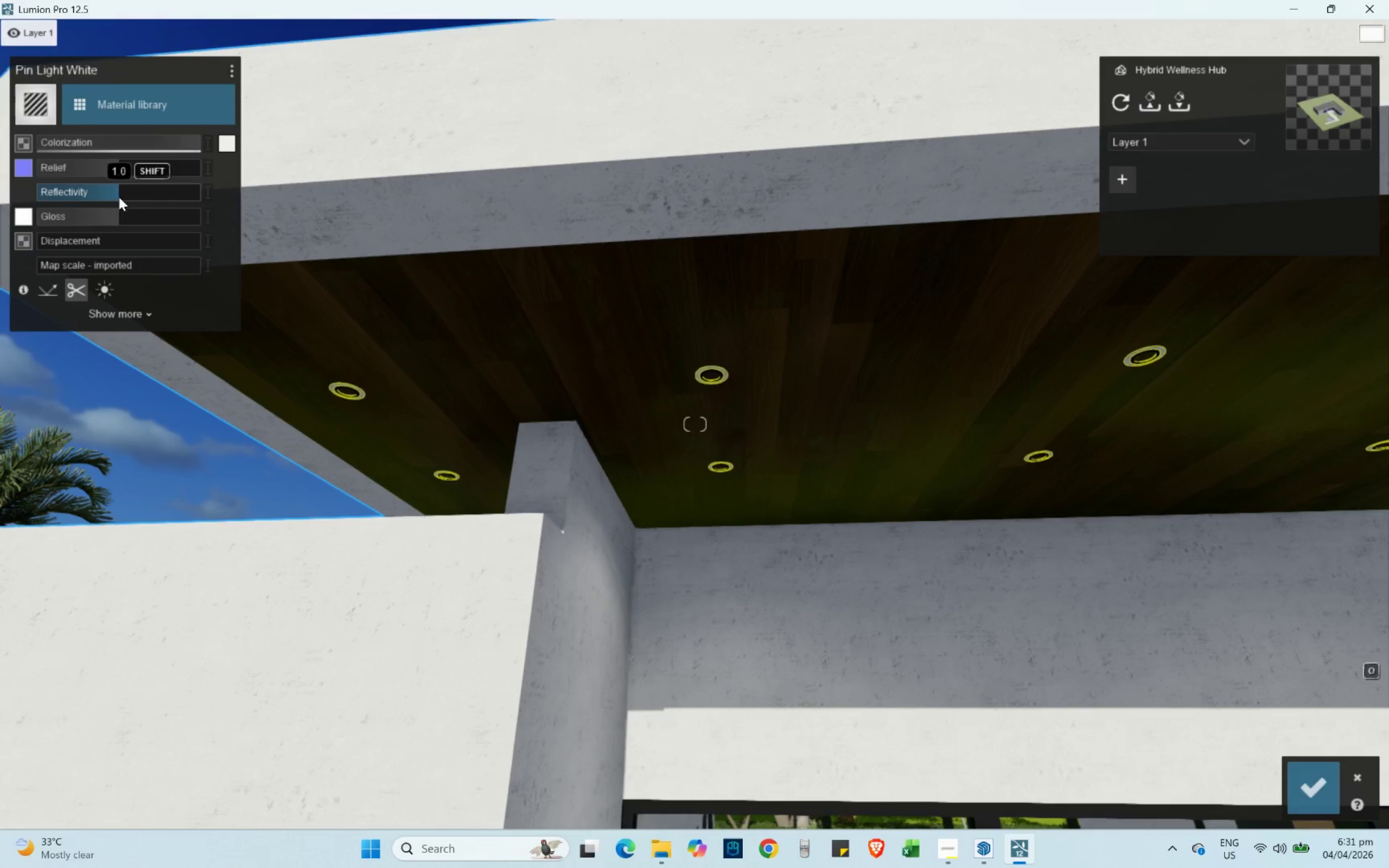 
left_click_drag(start_coordinate=[119, 168], to_coordinate=[93, 164])
 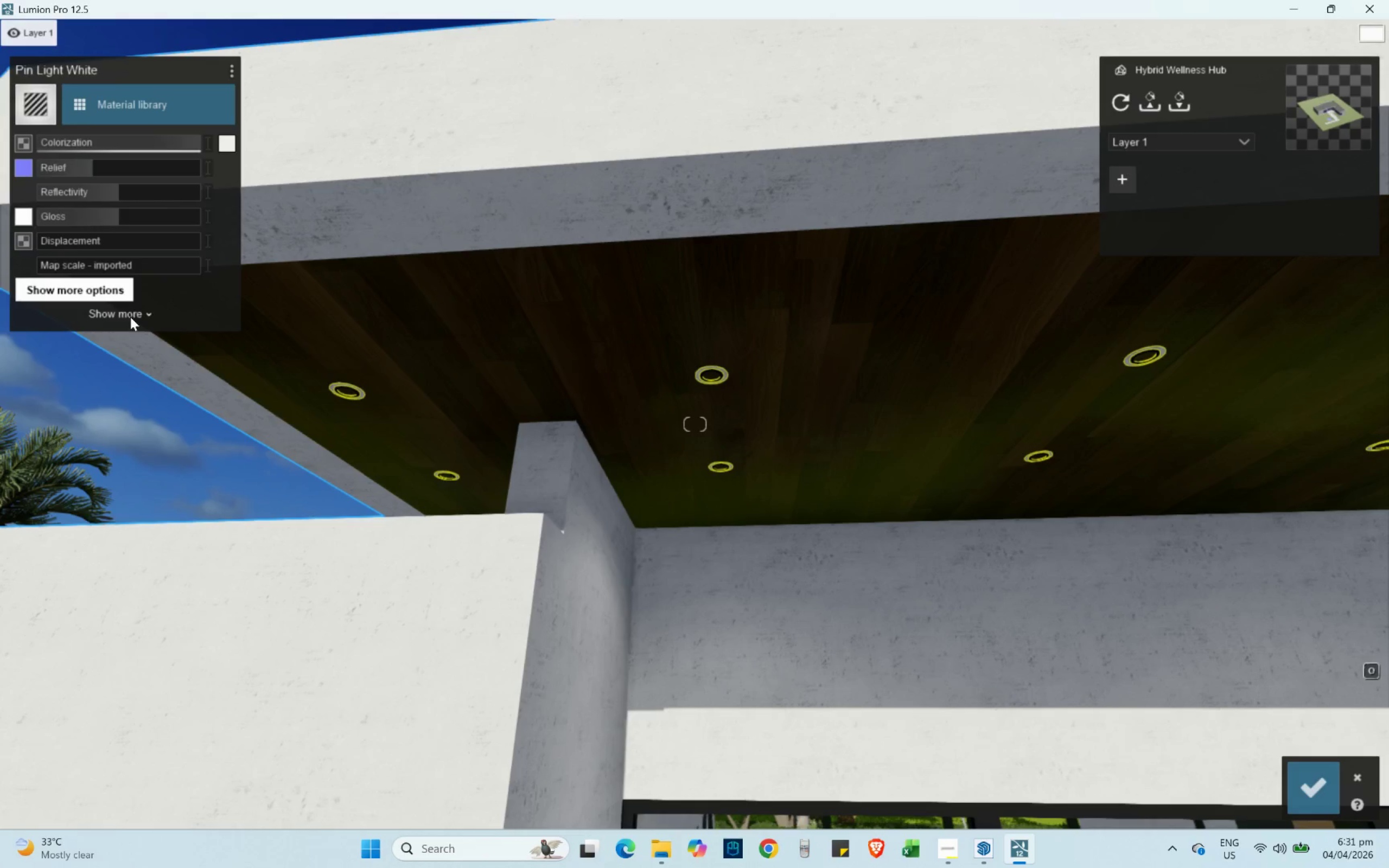 
left_click([130, 317])
 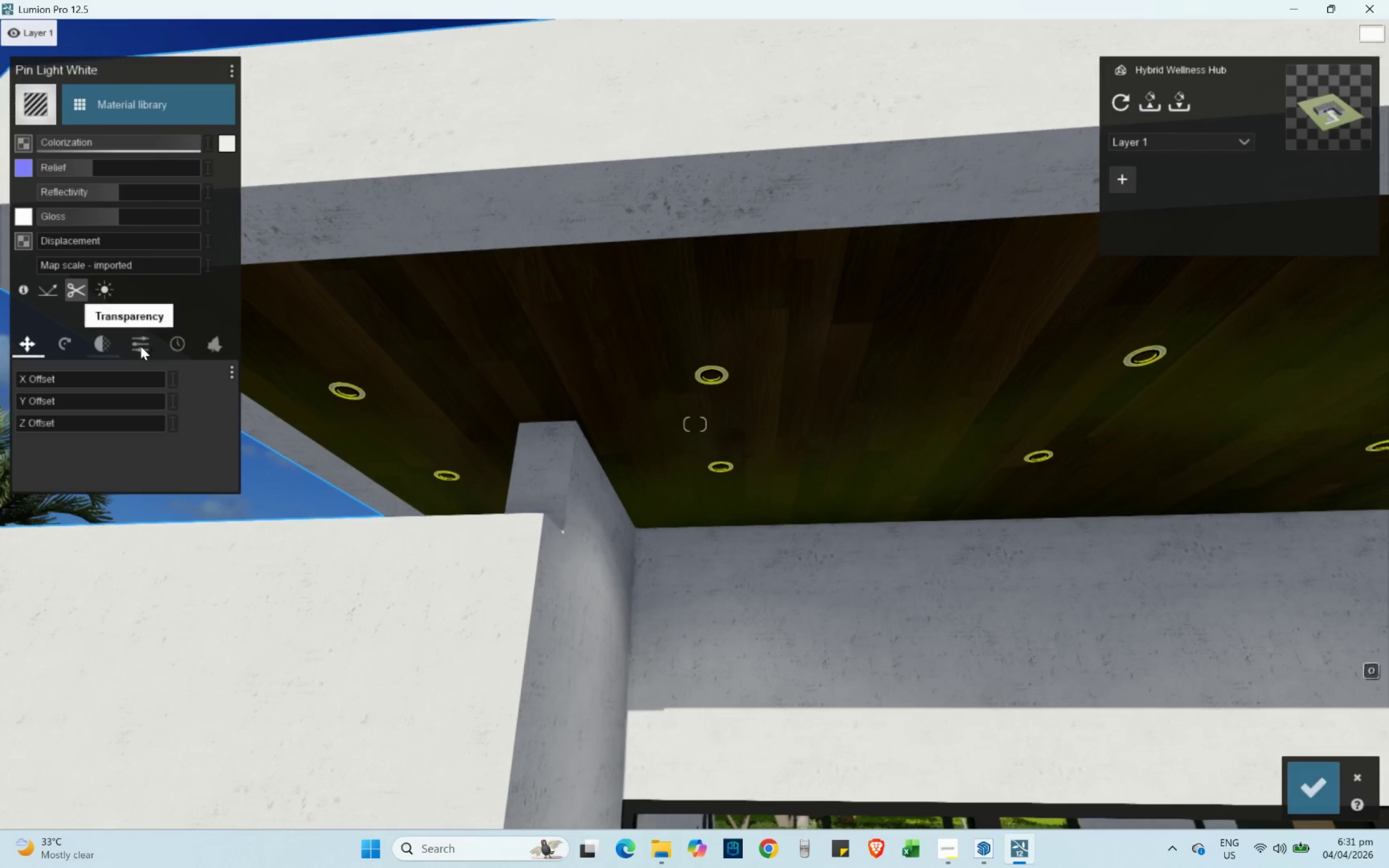 
left_click([146, 343])
 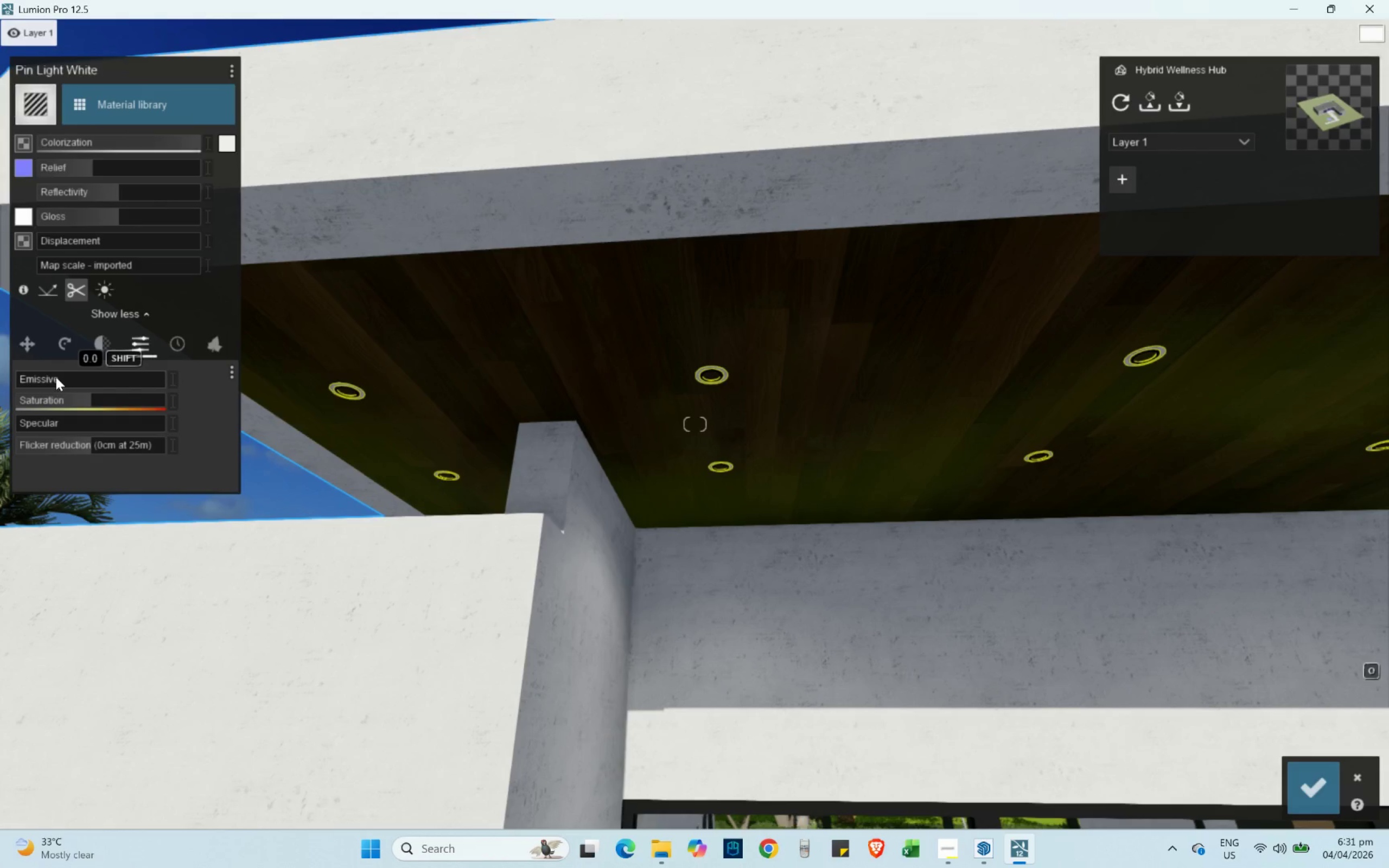 
left_click_drag(start_coordinate=[47, 377], to_coordinate=[116, 390])
 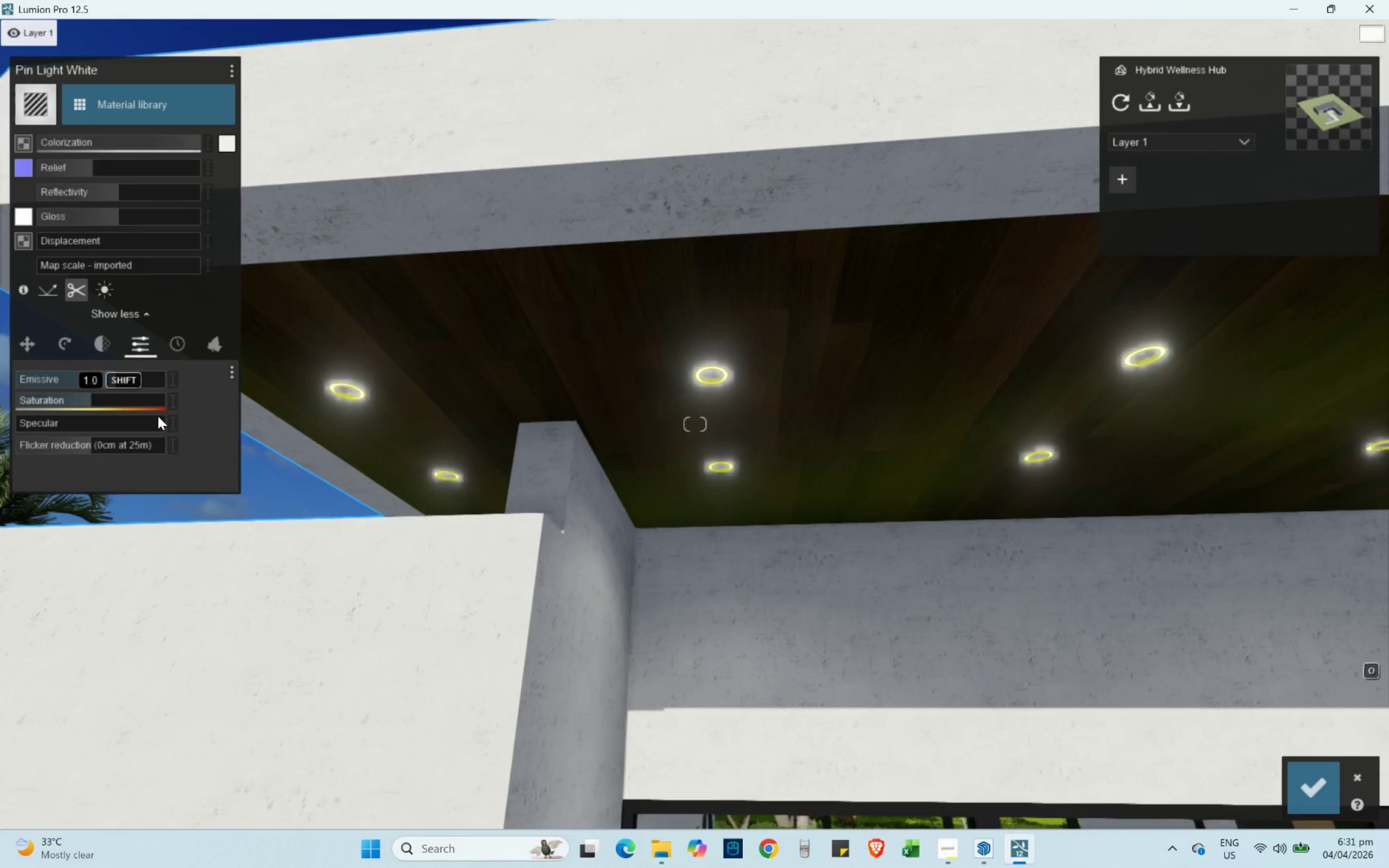 
hold_key(key=S, duration=1.28)
 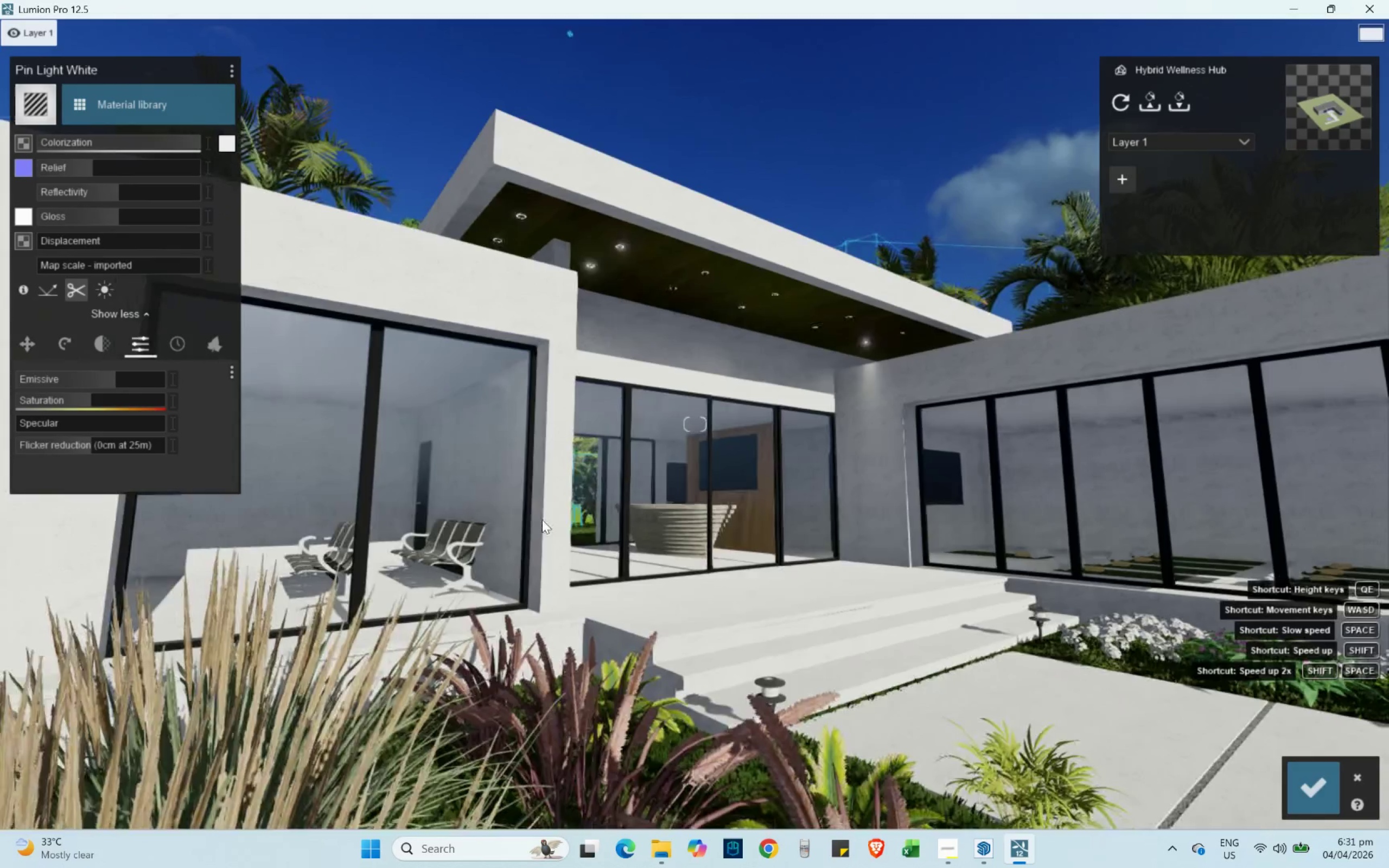 
hold_key(key=A, duration=0.34)
 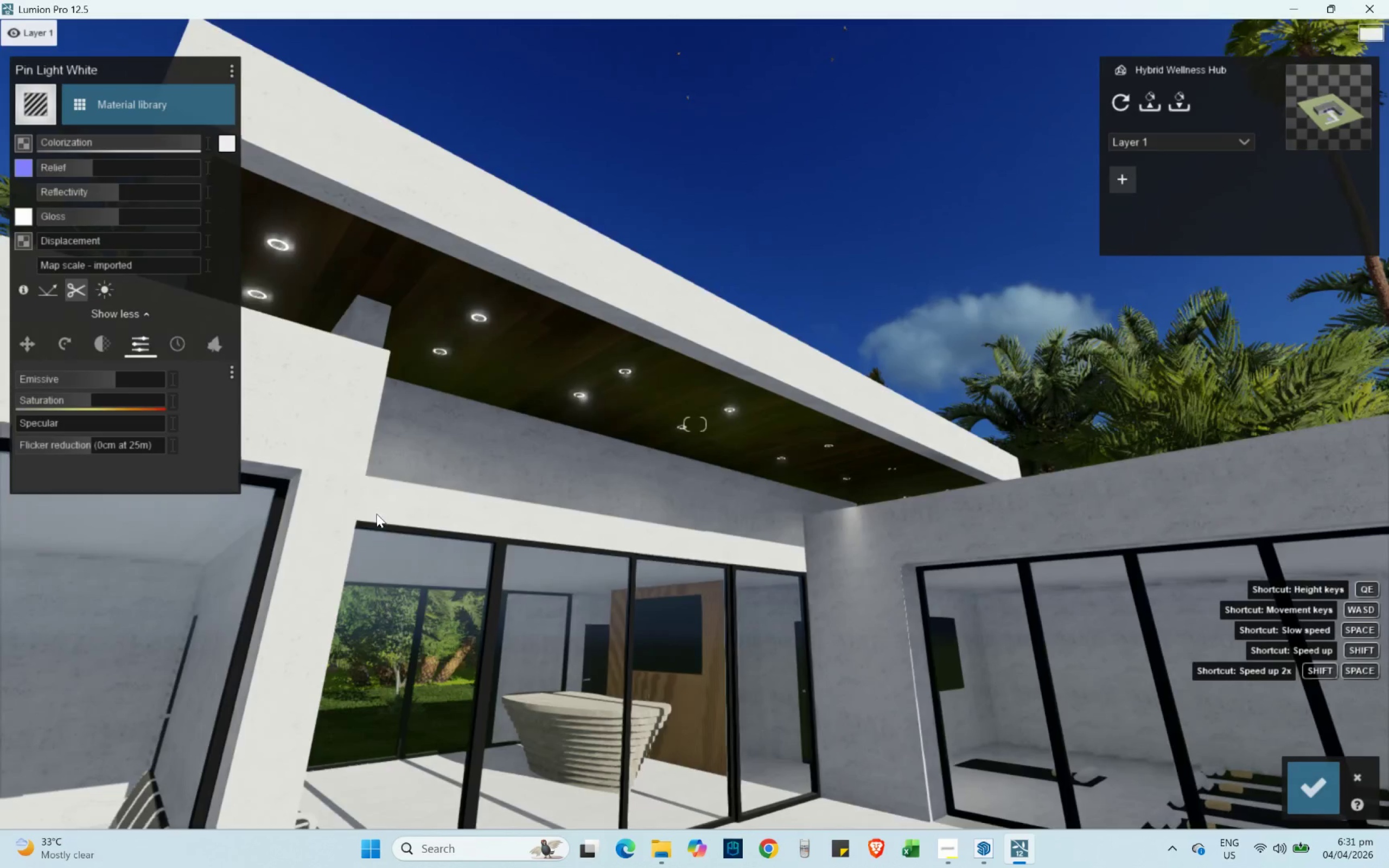 
right_click([389, 501])
 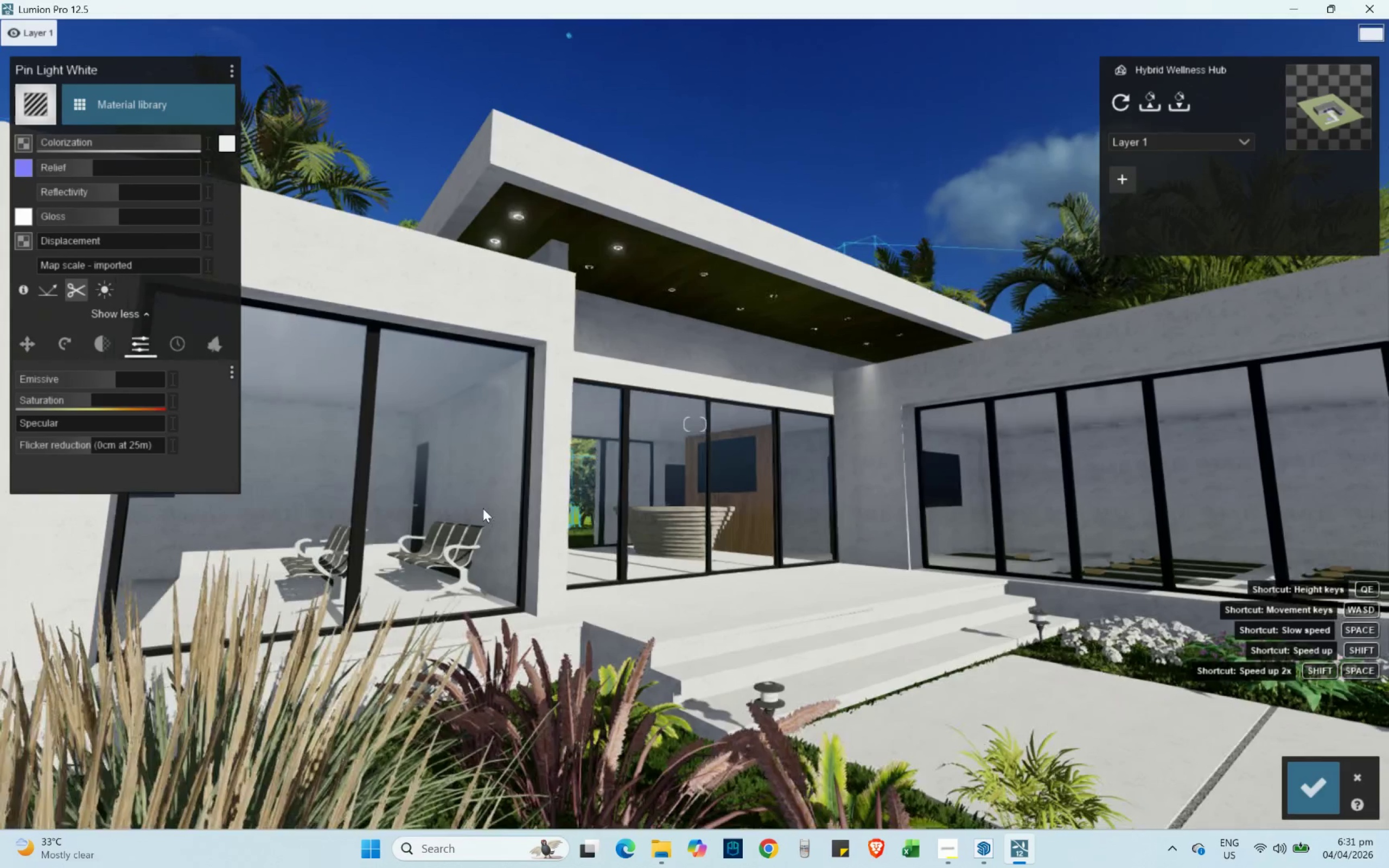 
hold_key(key=D, duration=0.39)
 